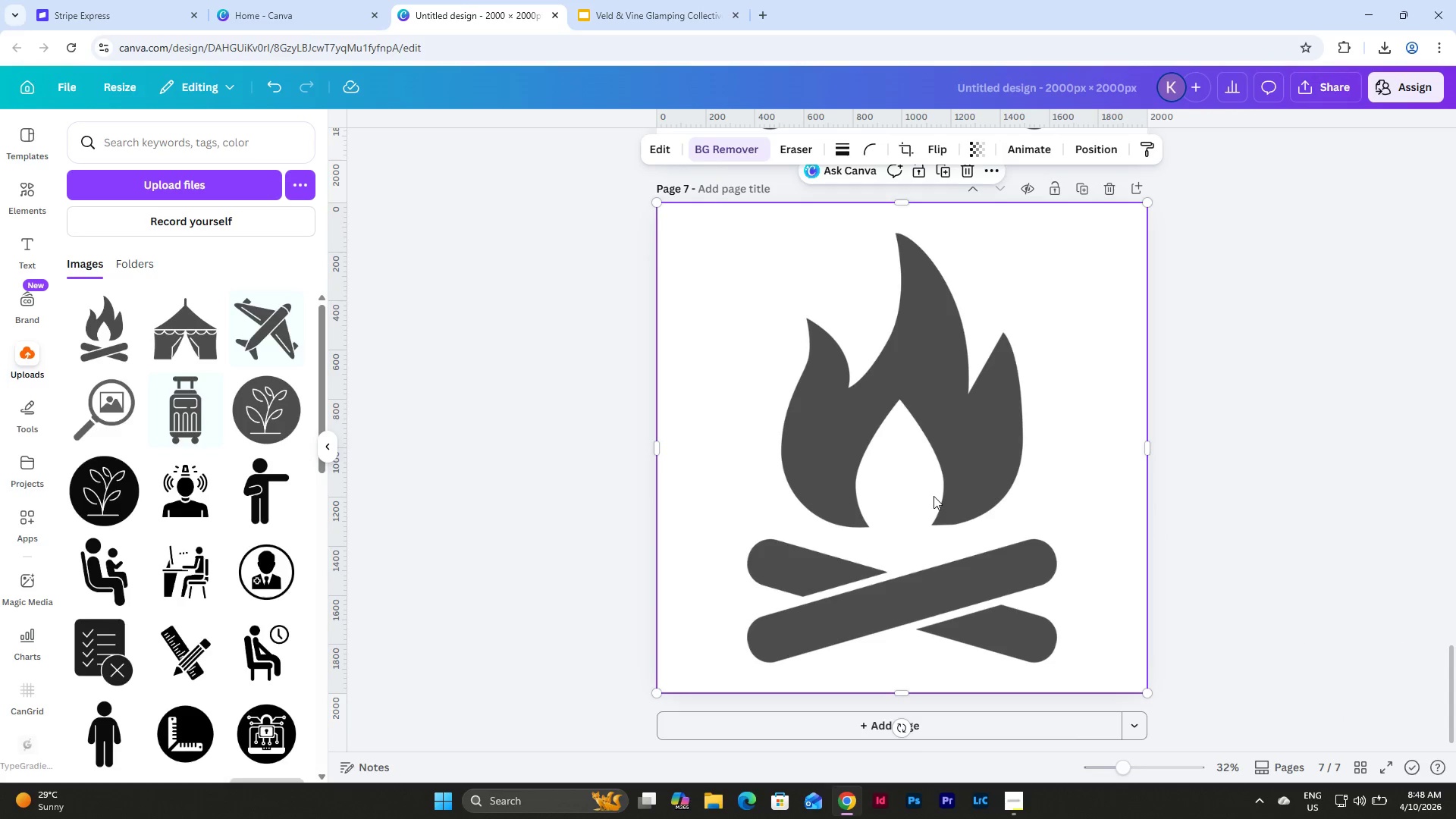 
key(Backspace)
 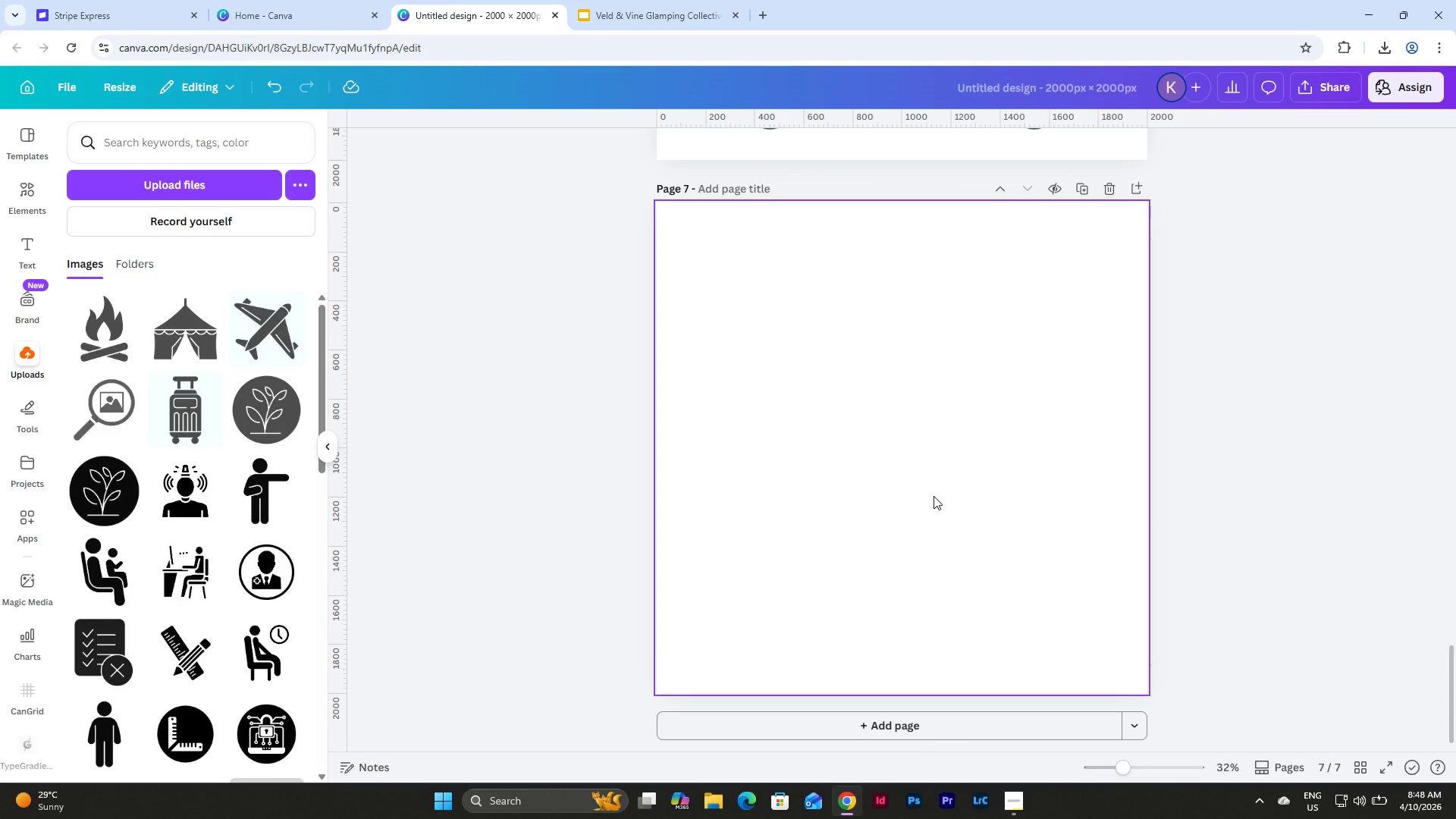 
key(Control+V)
 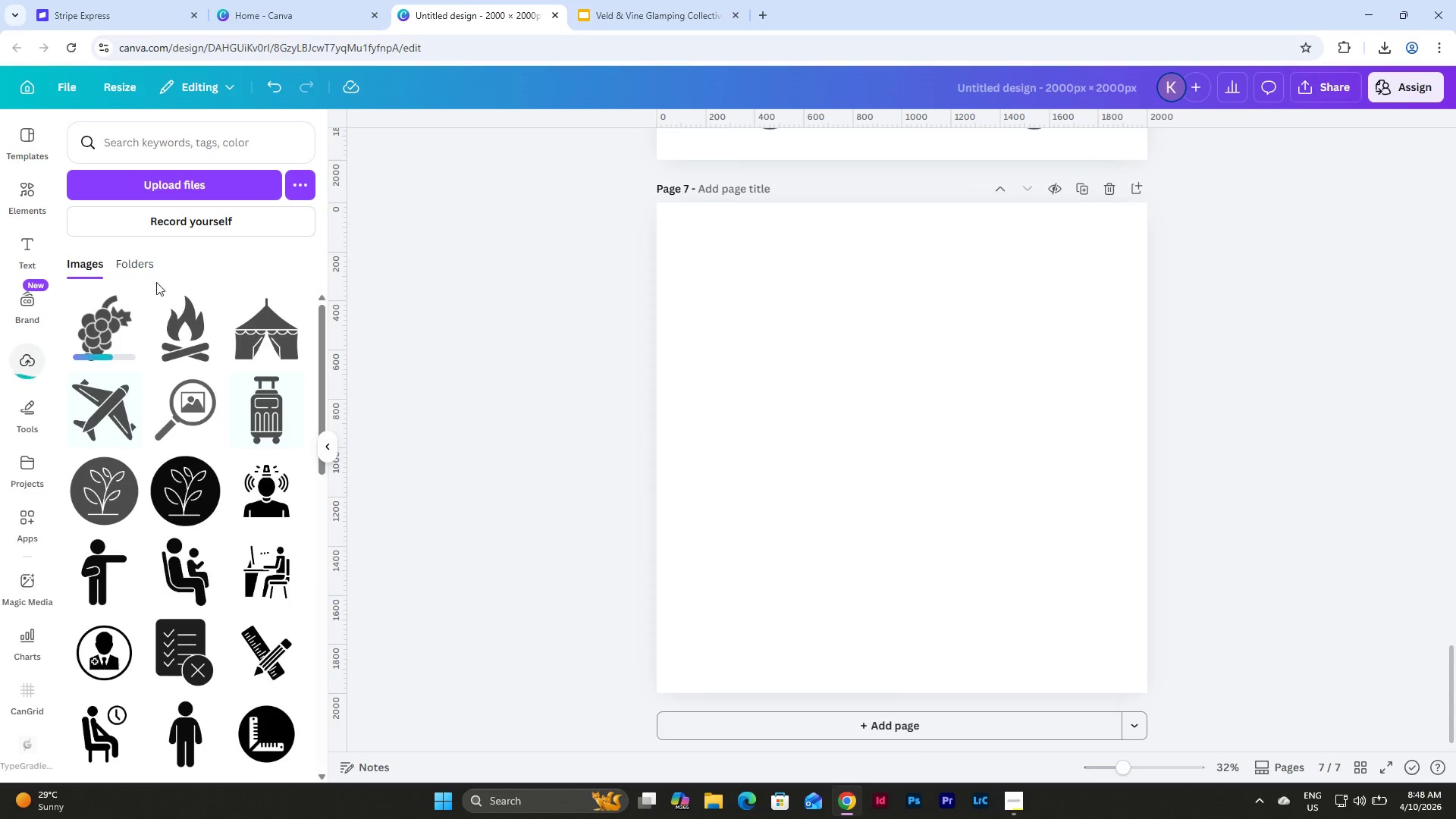 
left_click([111, 326])
 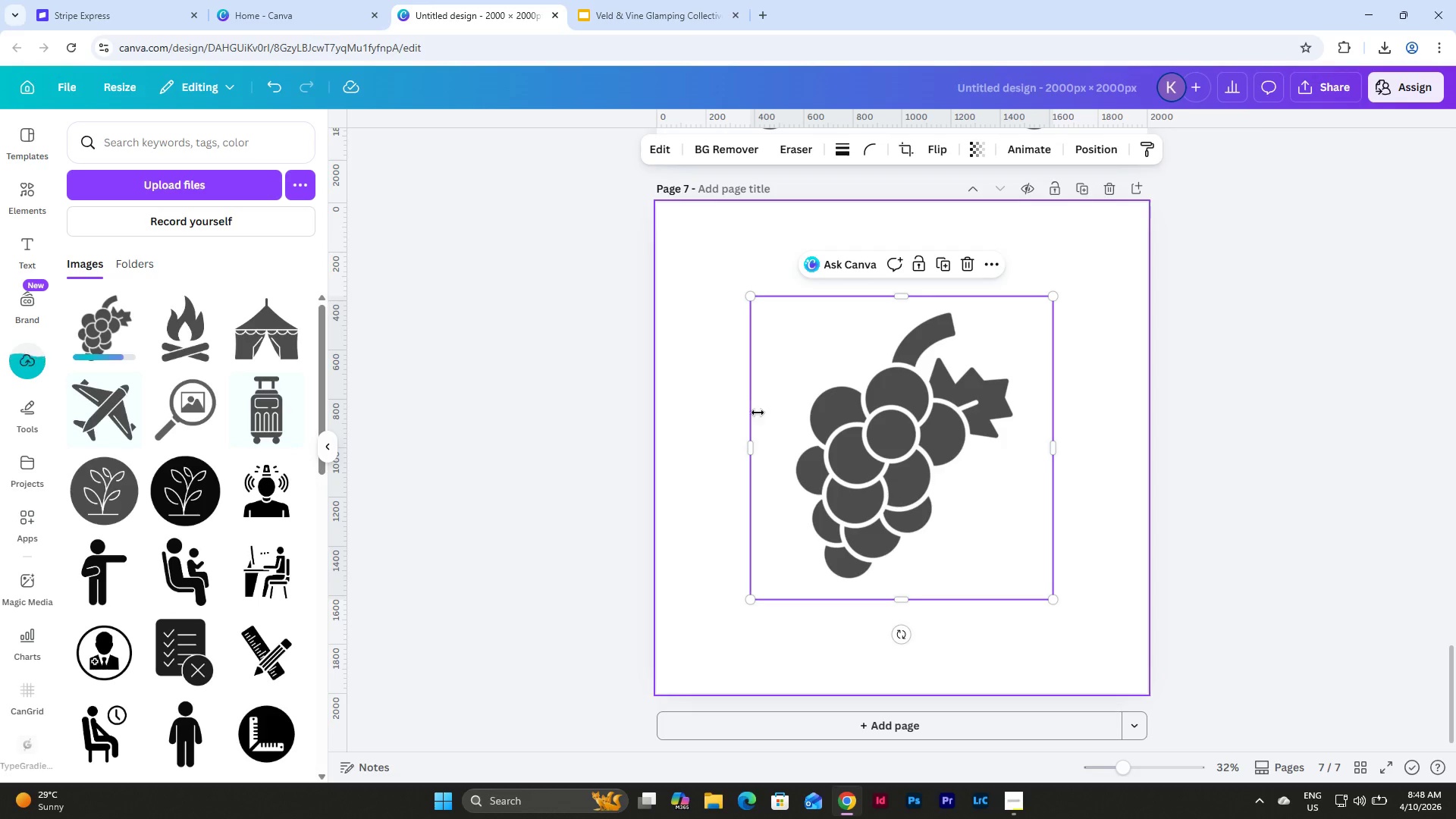 
left_click_drag(start_coordinate=[832, 435], to_coordinate=[741, 343])
 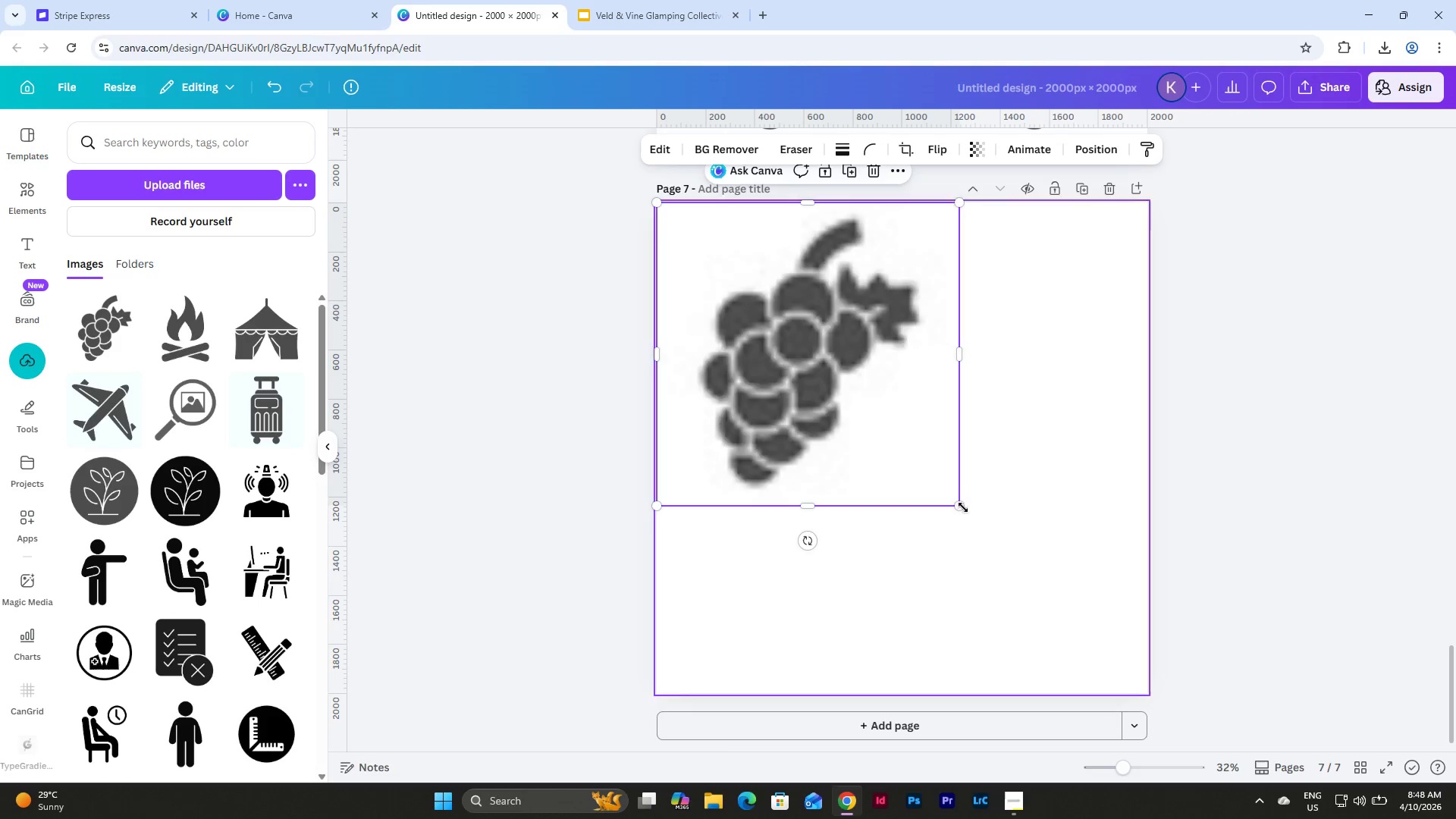 
left_click_drag(start_coordinate=[959, 506], to_coordinate=[1150, 687])
 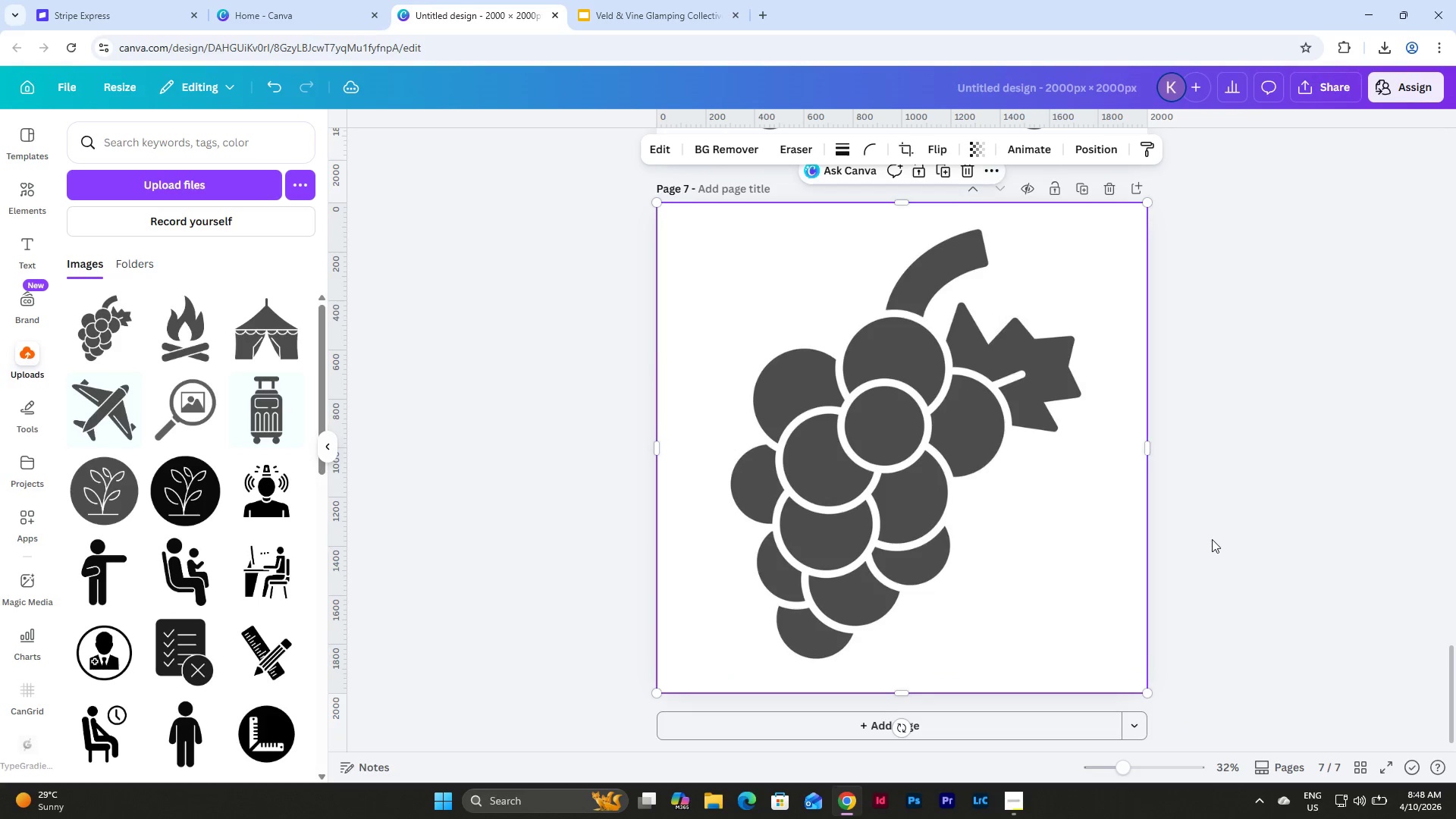 
scroll: coordinate [1213, 536], scroll_direction: up, amount: 15.0
 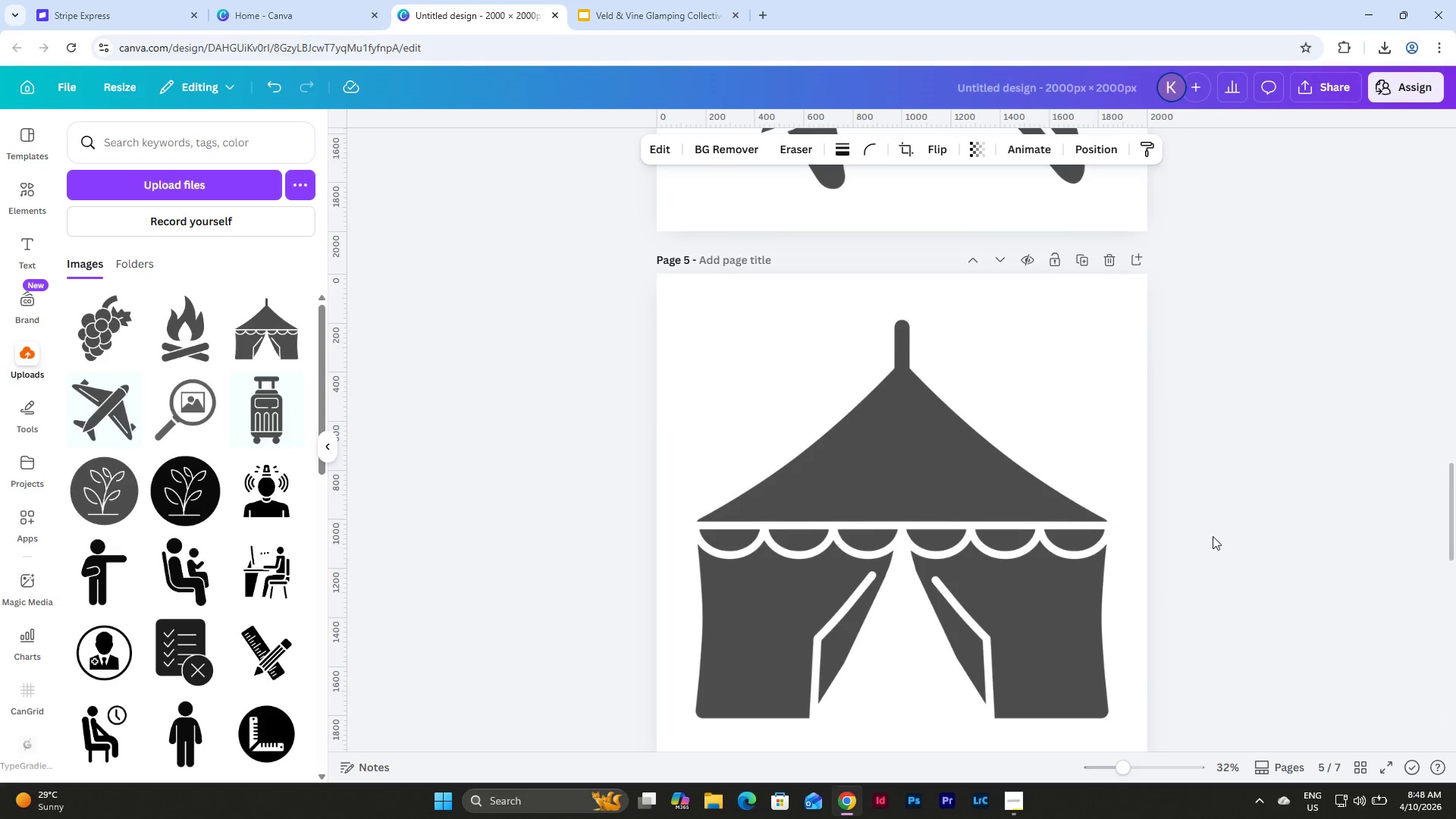 
scroll: coordinate [1213, 536], scroll_direction: down, amount: 18.0
 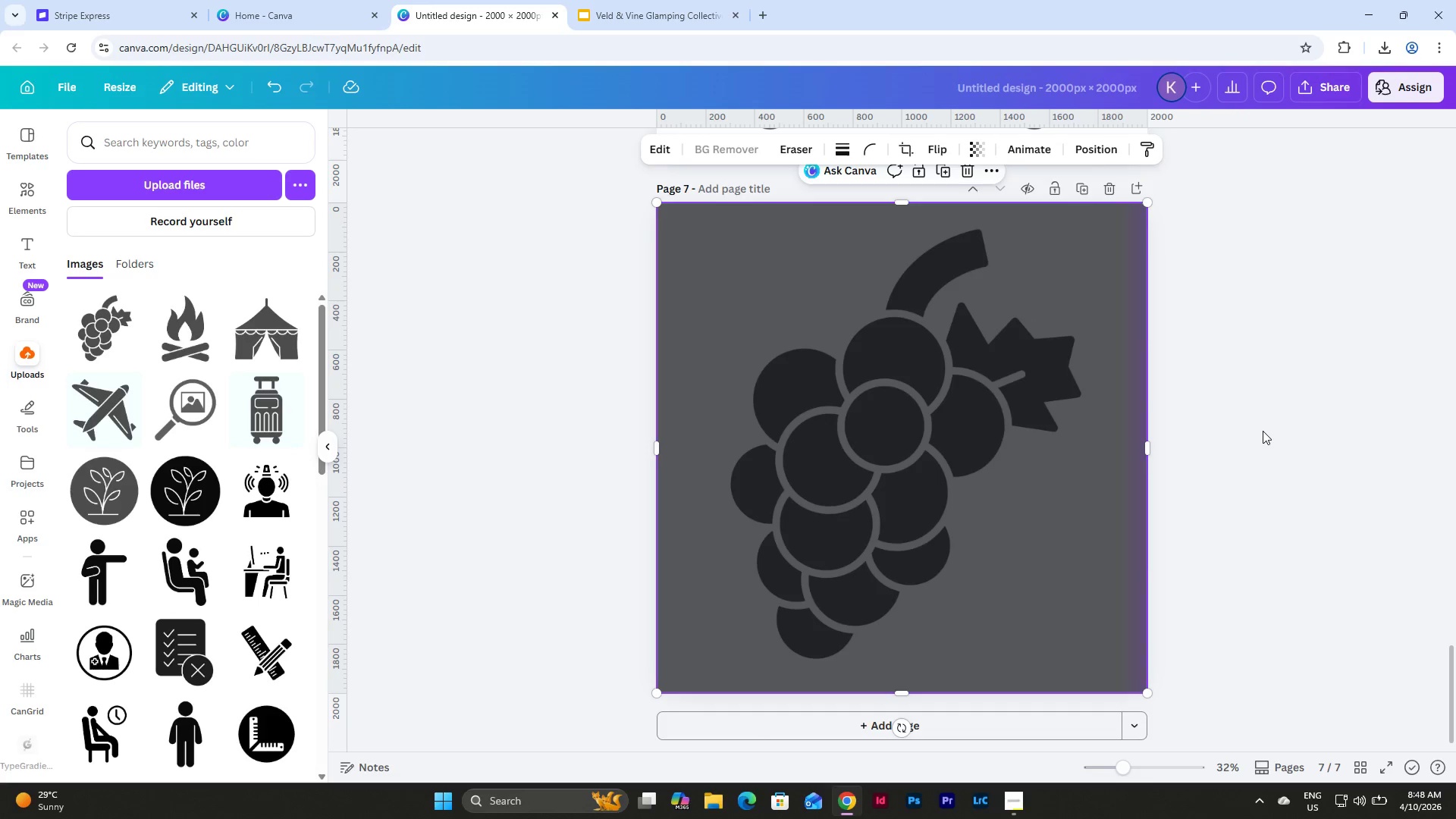 
left_click([1311, 93])
 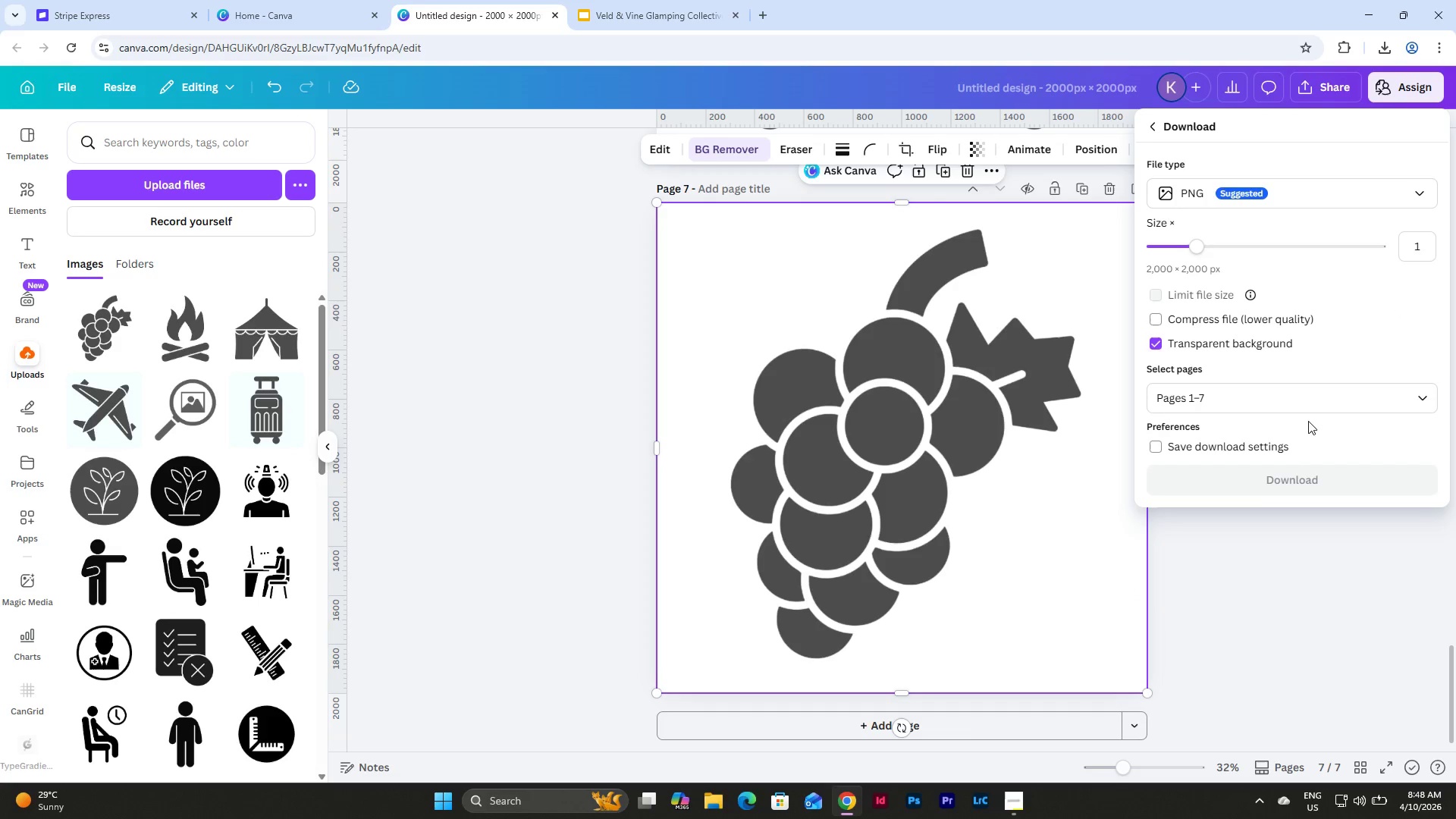 
left_click([1421, 391])
 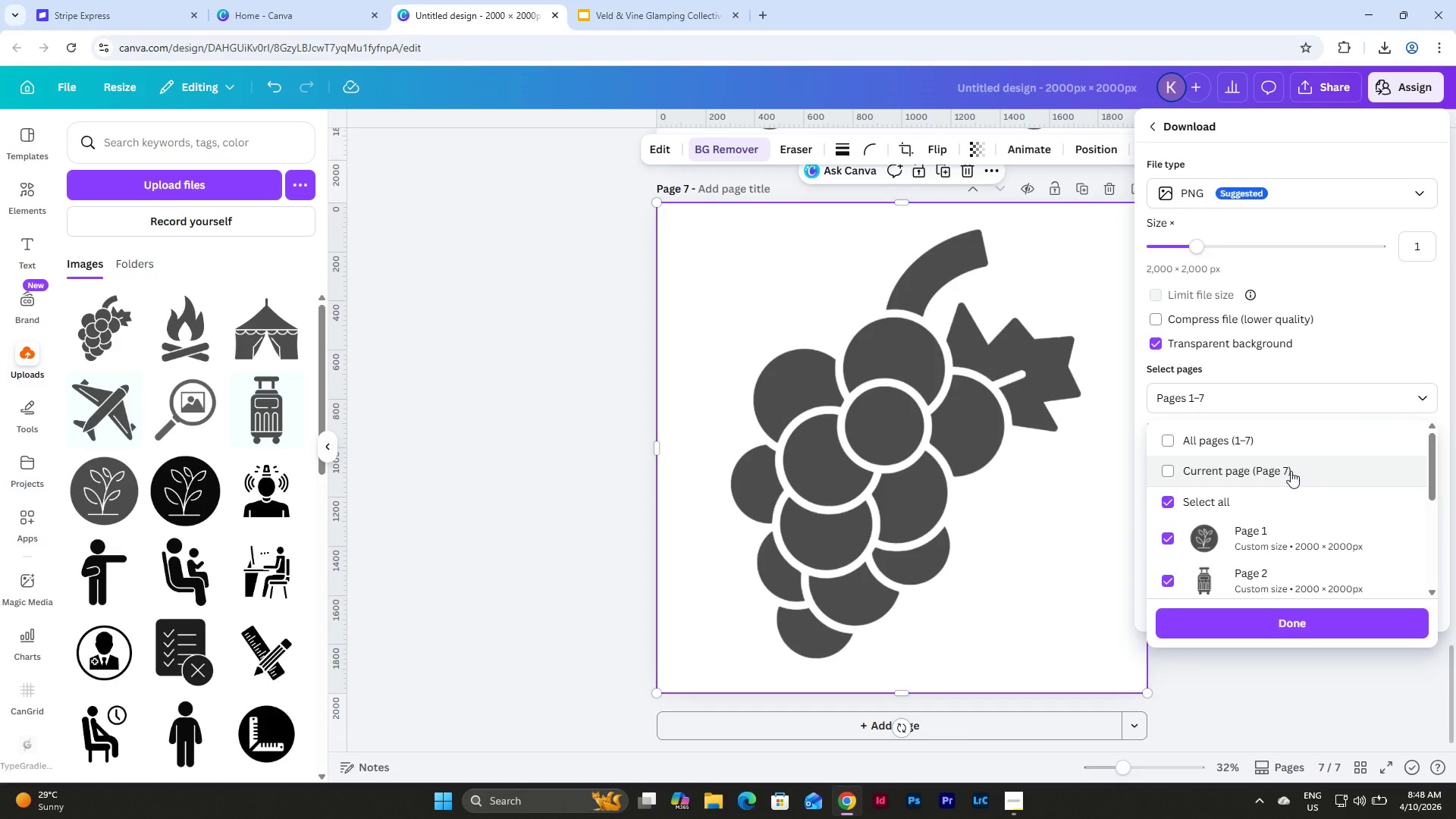 
left_click([1291, 471])
 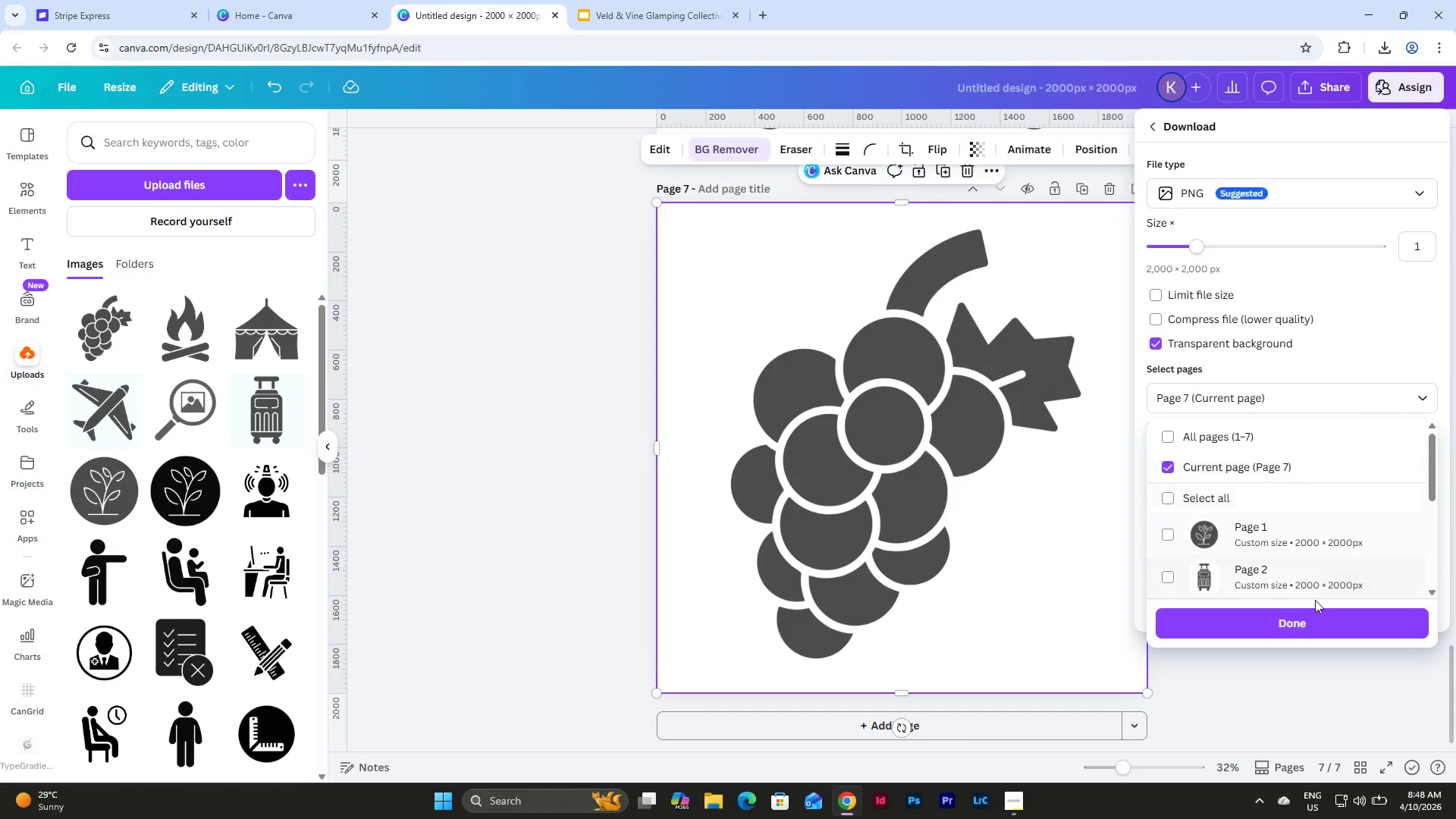 
left_click([1304, 617])
 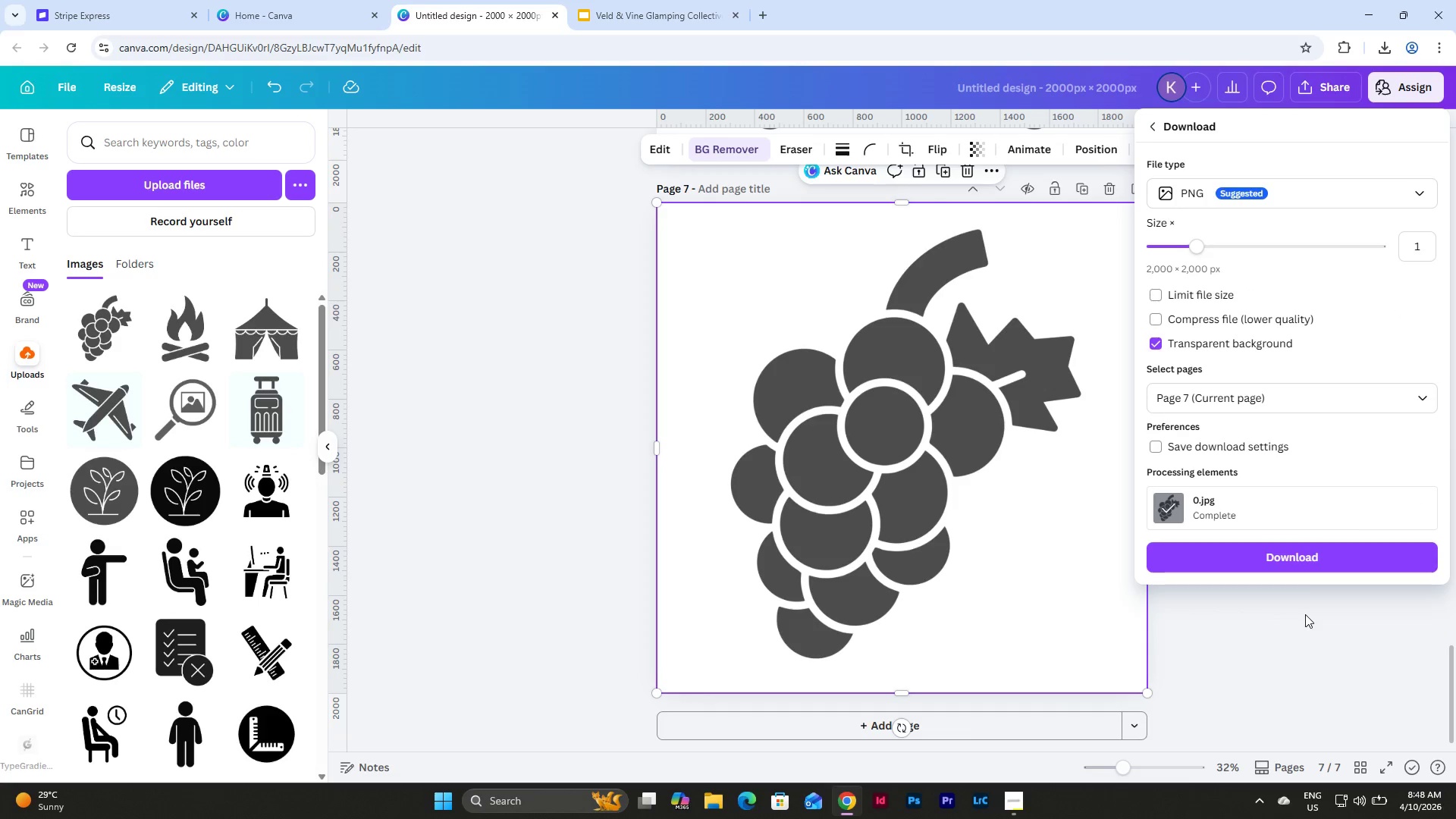 
left_click([1304, 562])
 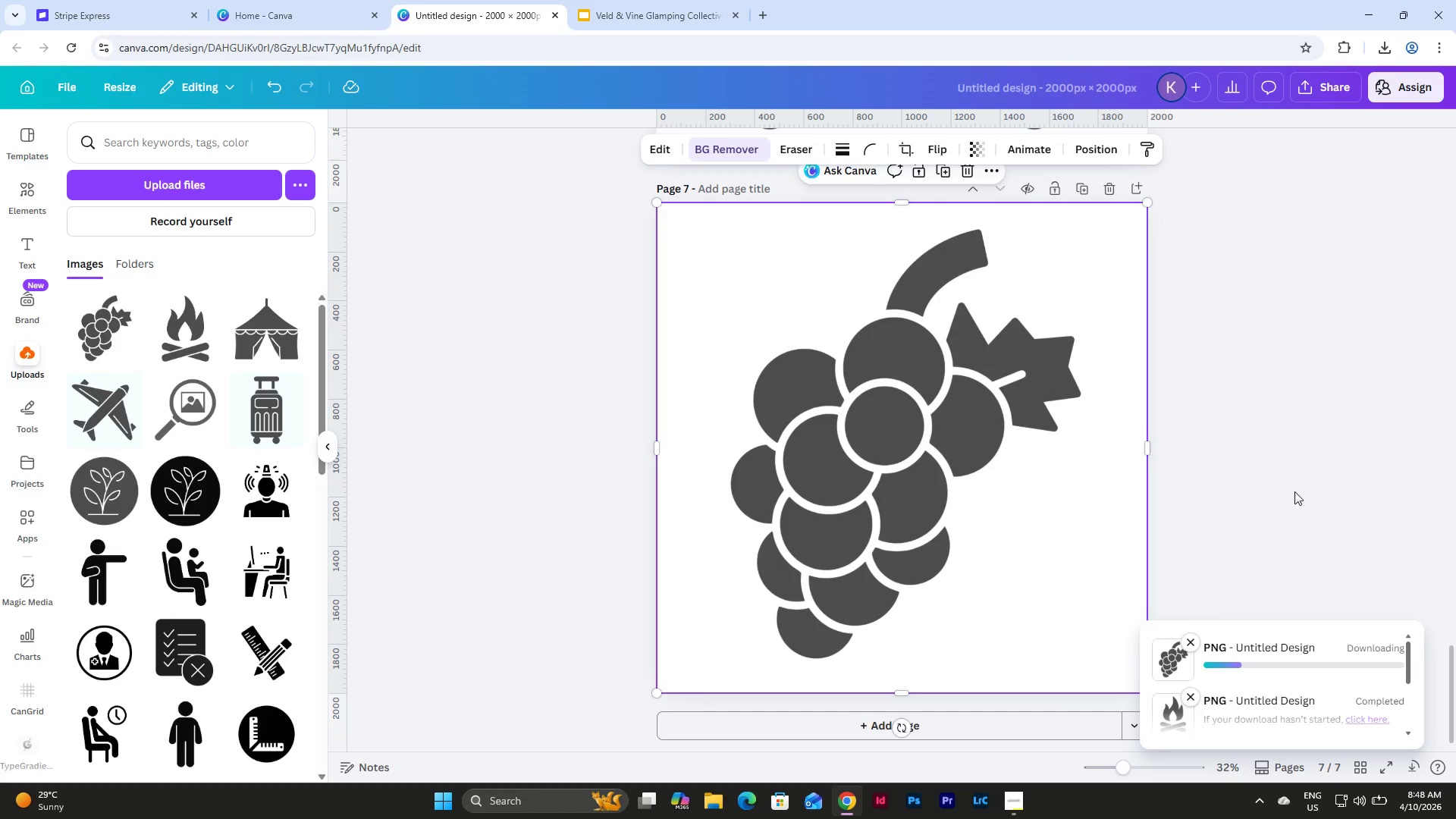 
left_click([653, 0])
 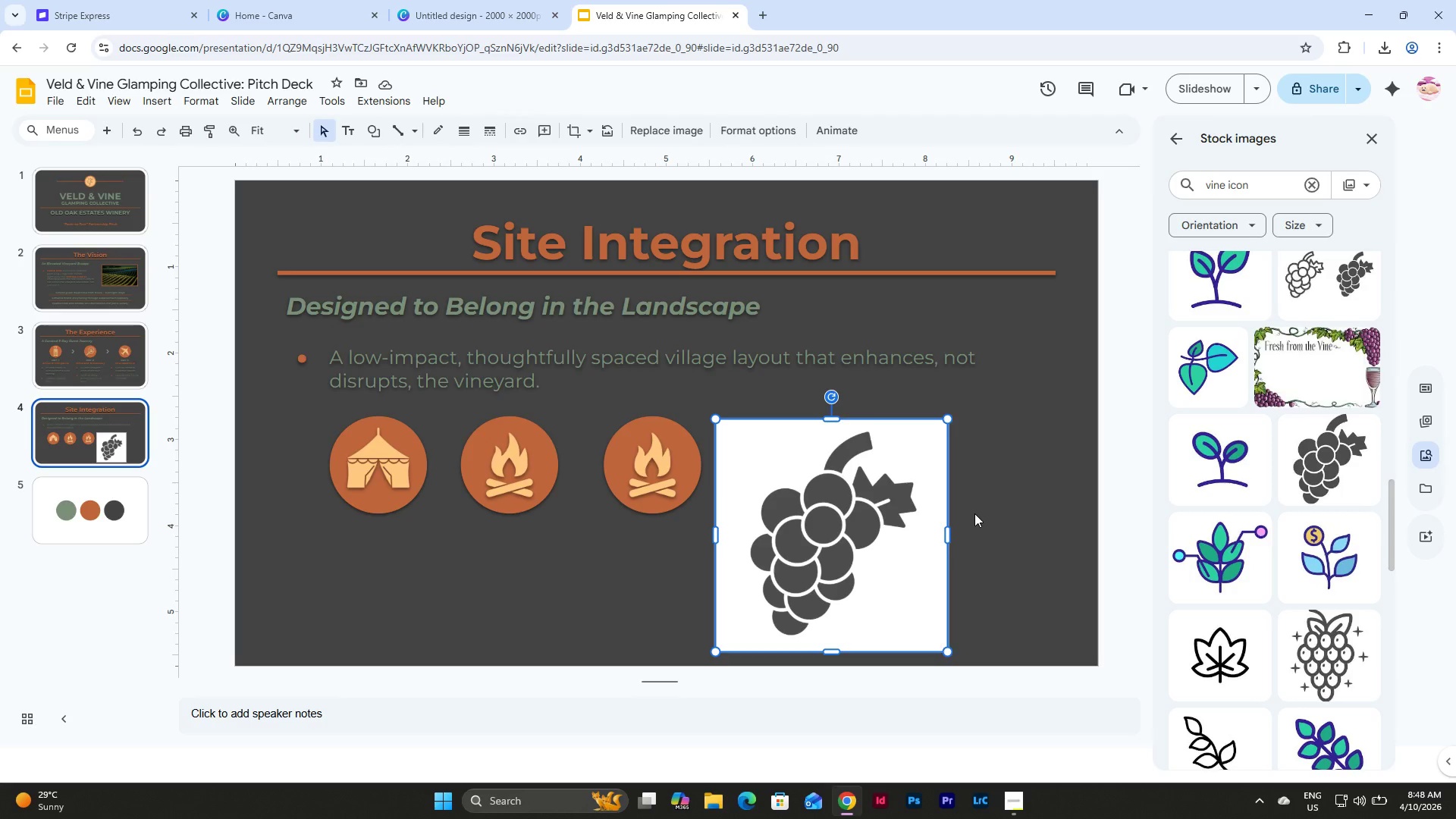 
left_click([974, 513])
 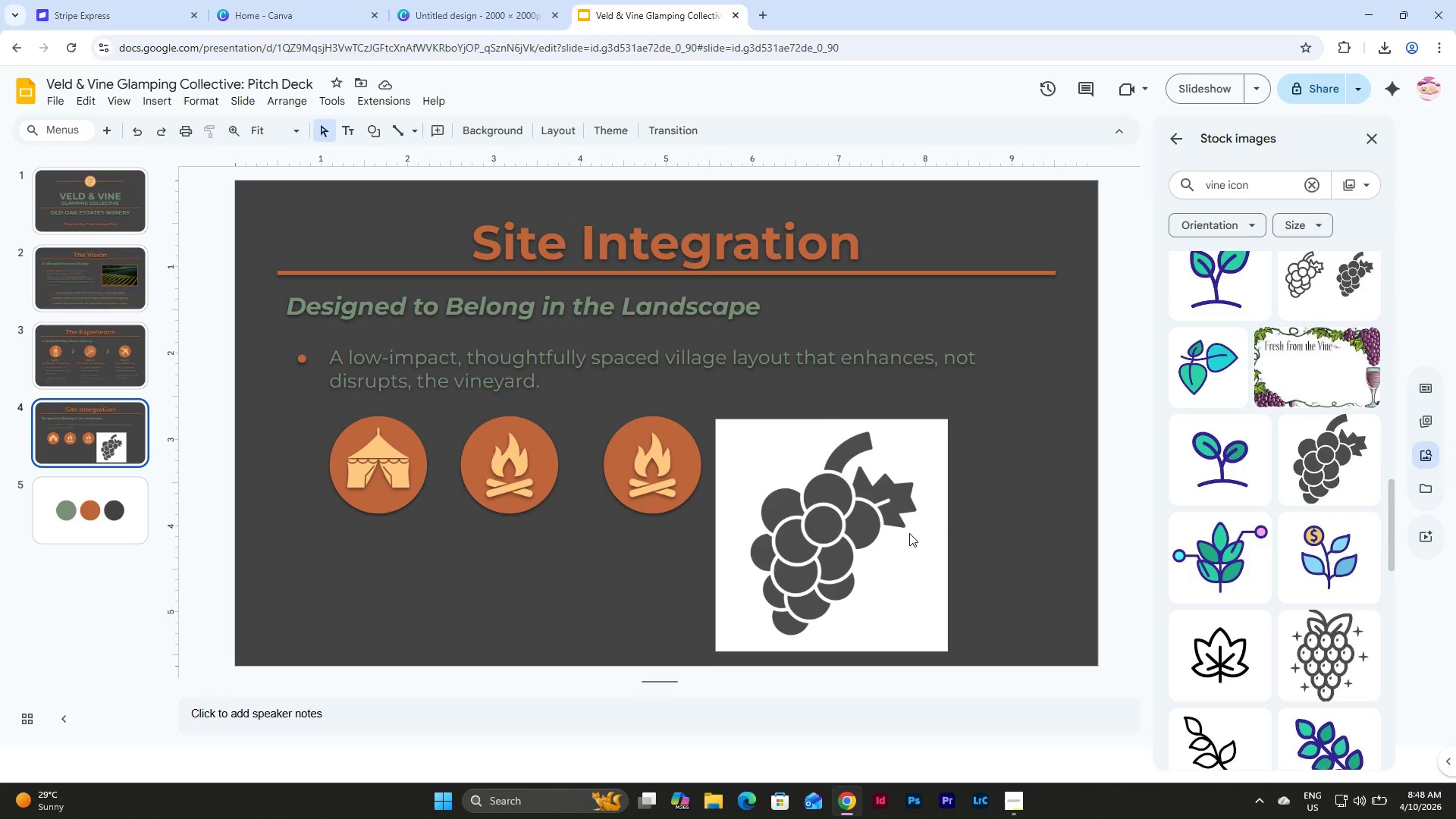 
left_click([903, 534])
 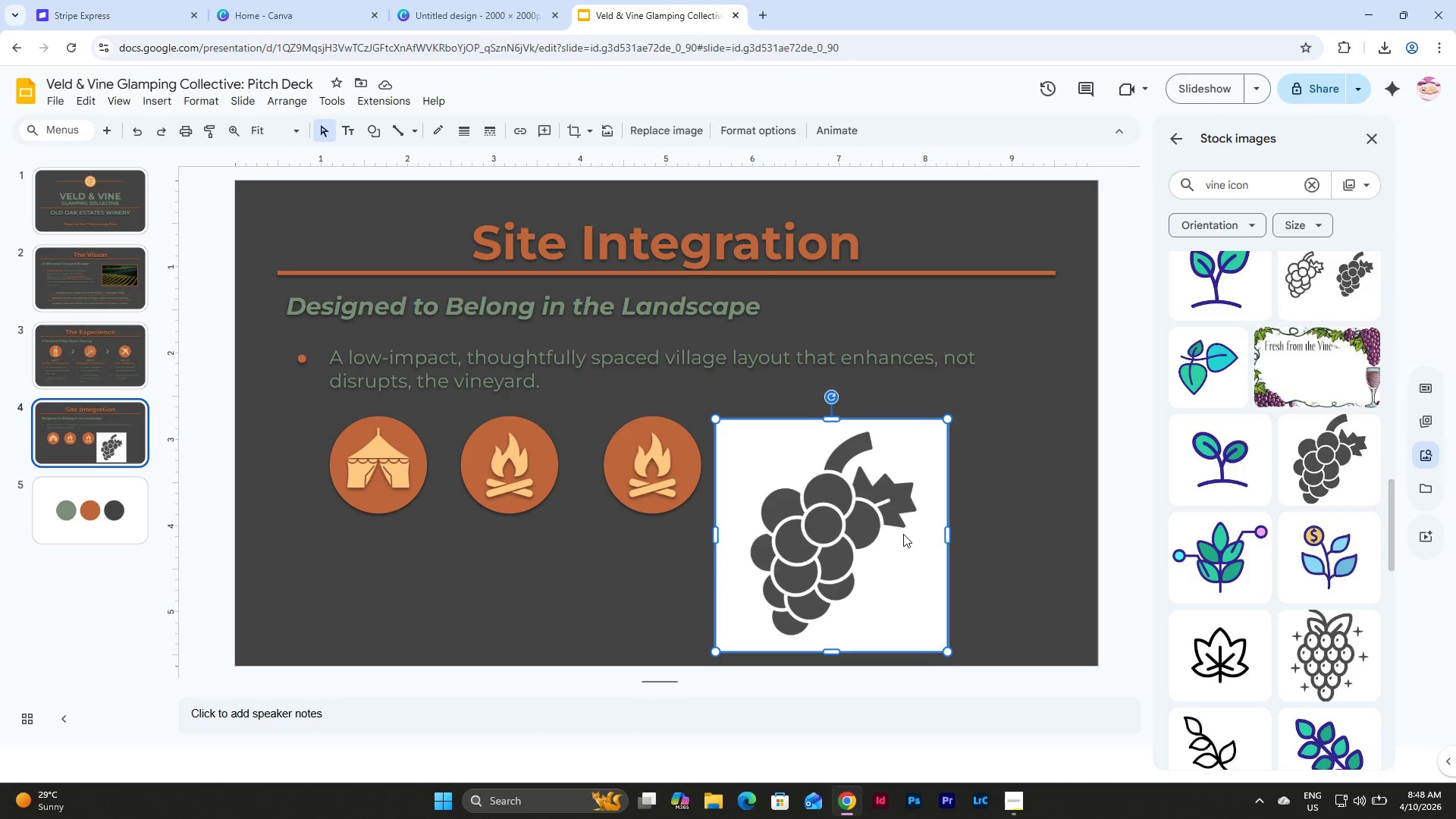 
key(Backspace)
 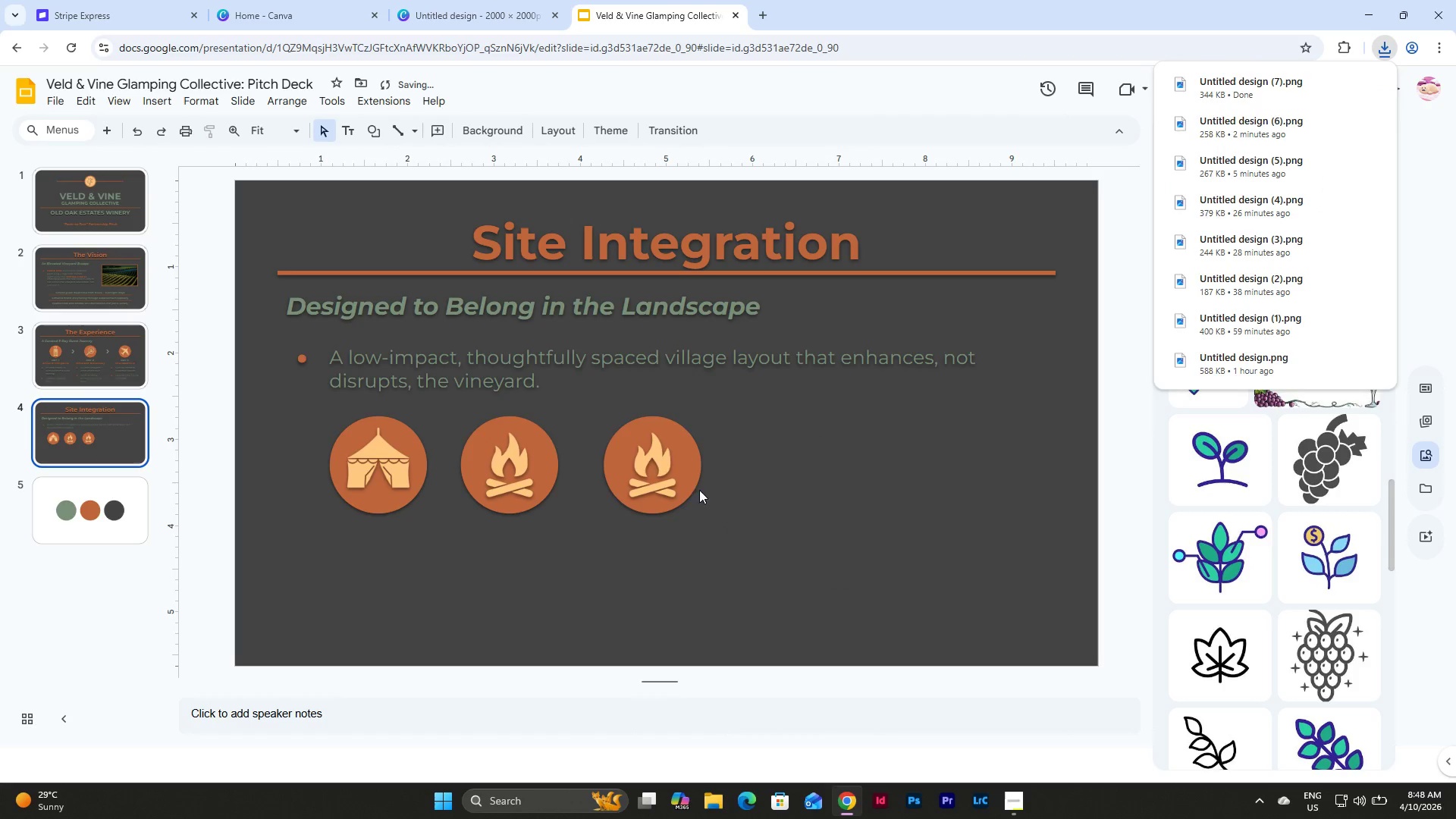 
left_click([647, 467])
 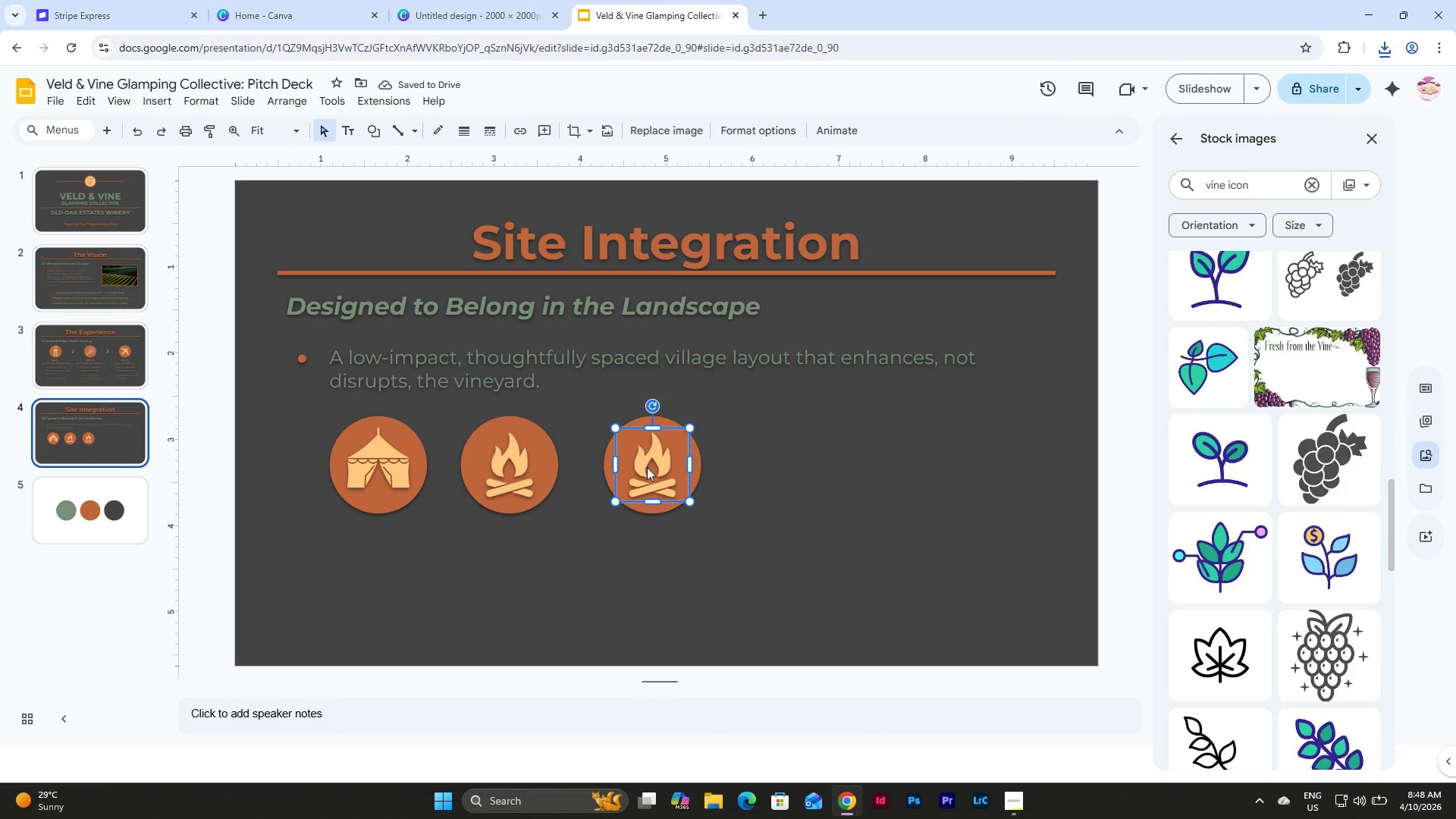 
key(Backspace)
 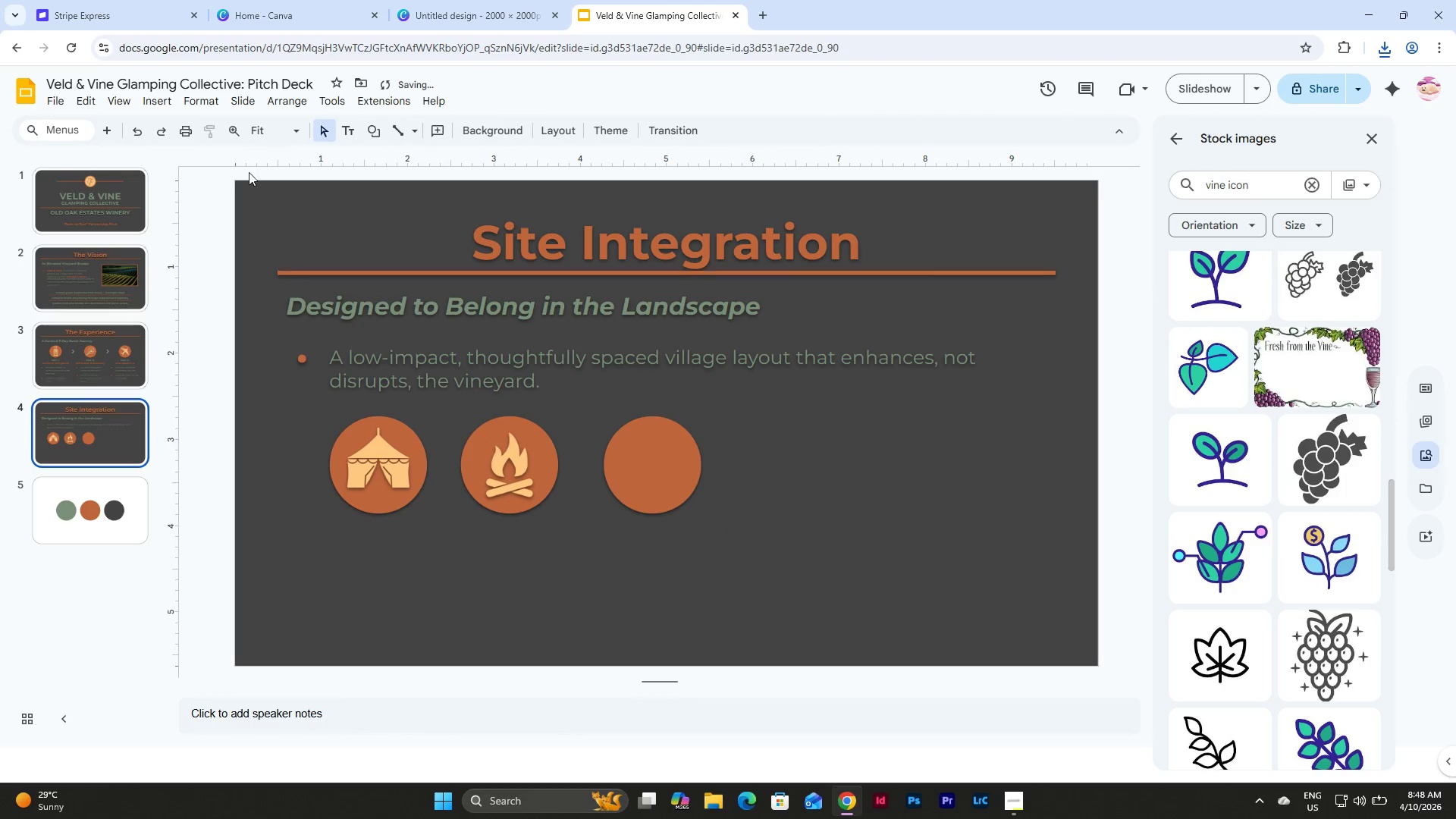 
left_click([160, 93])
 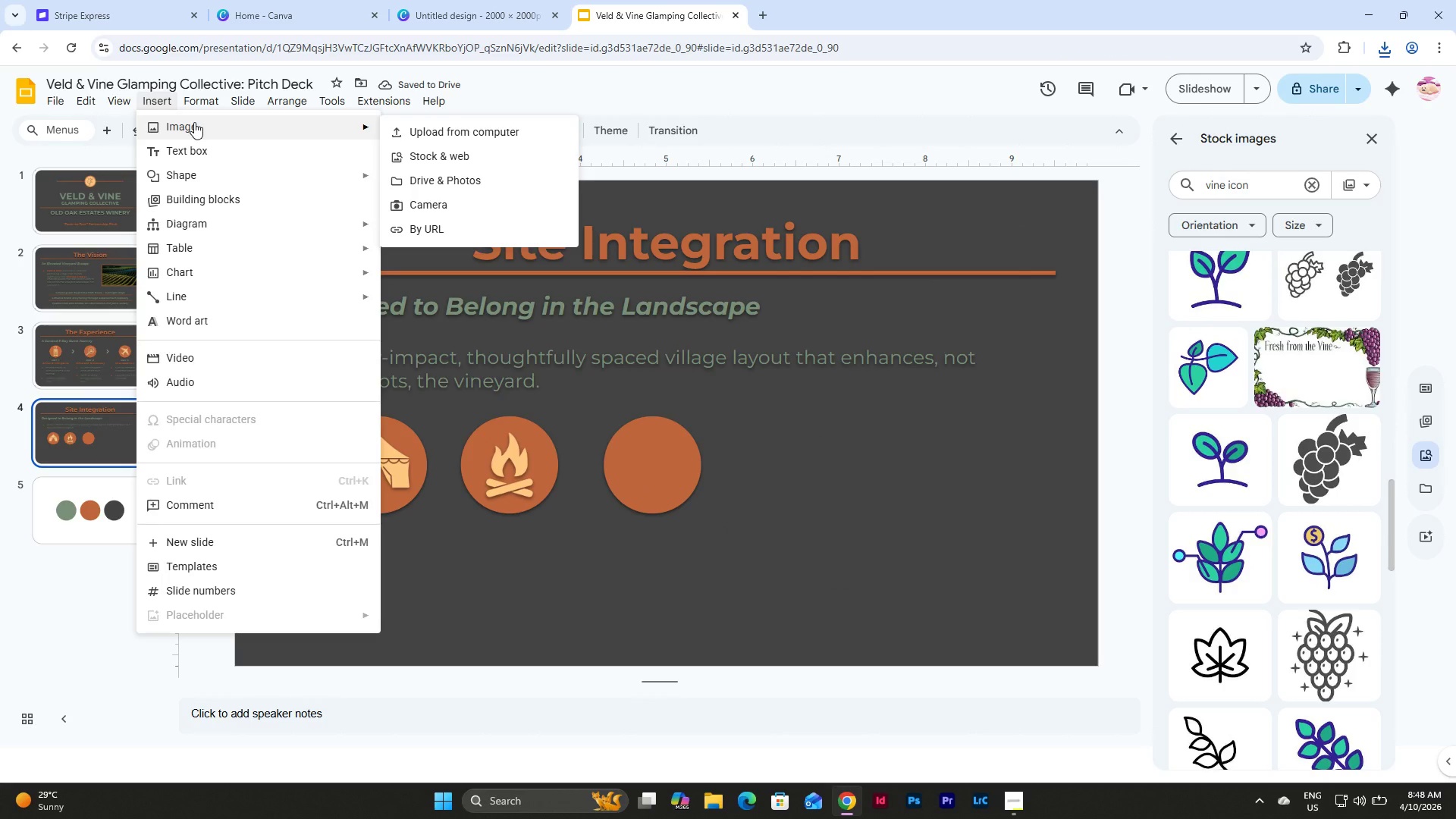 
left_click([436, 130])
 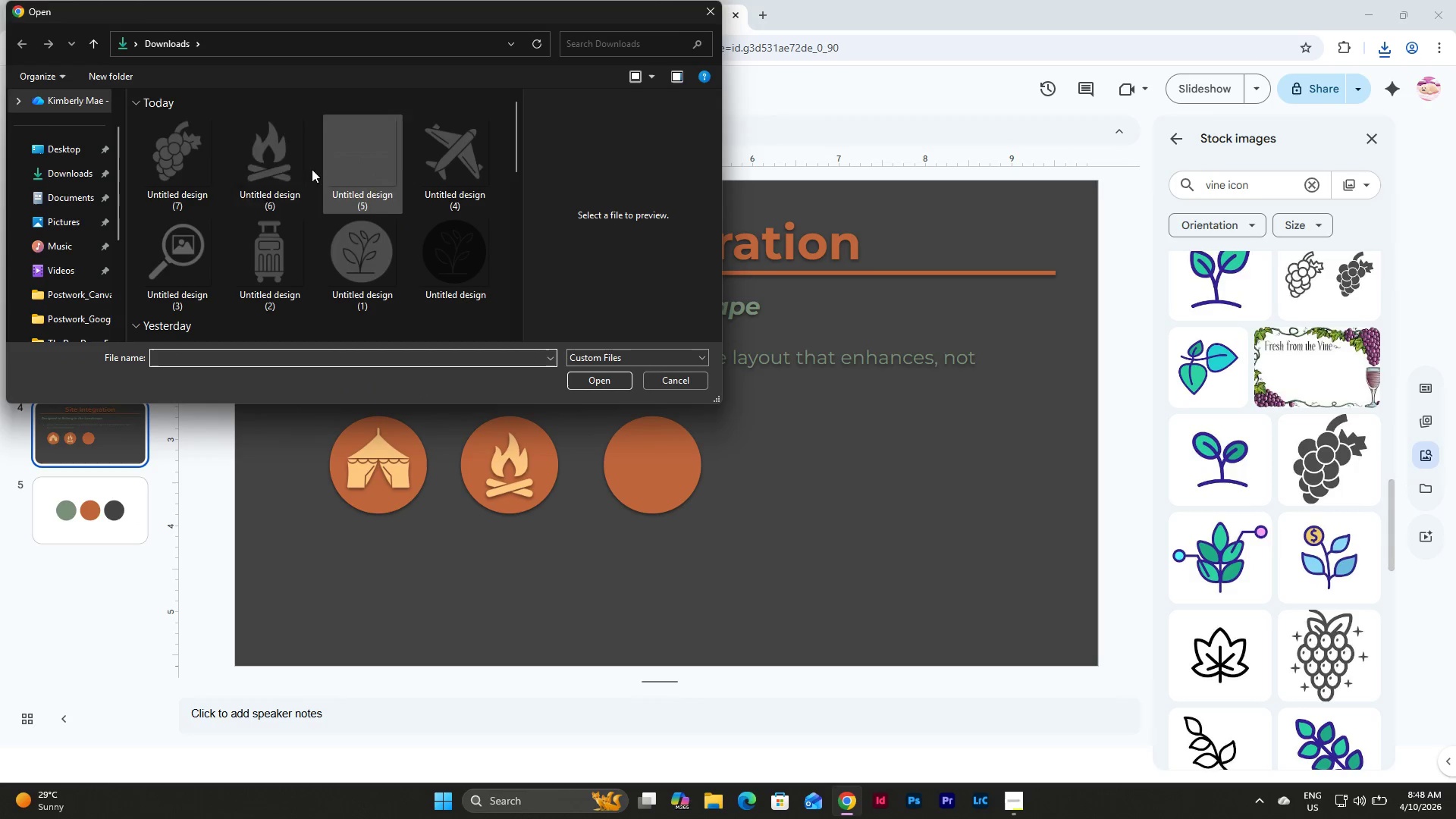 
left_click([176, 143])
 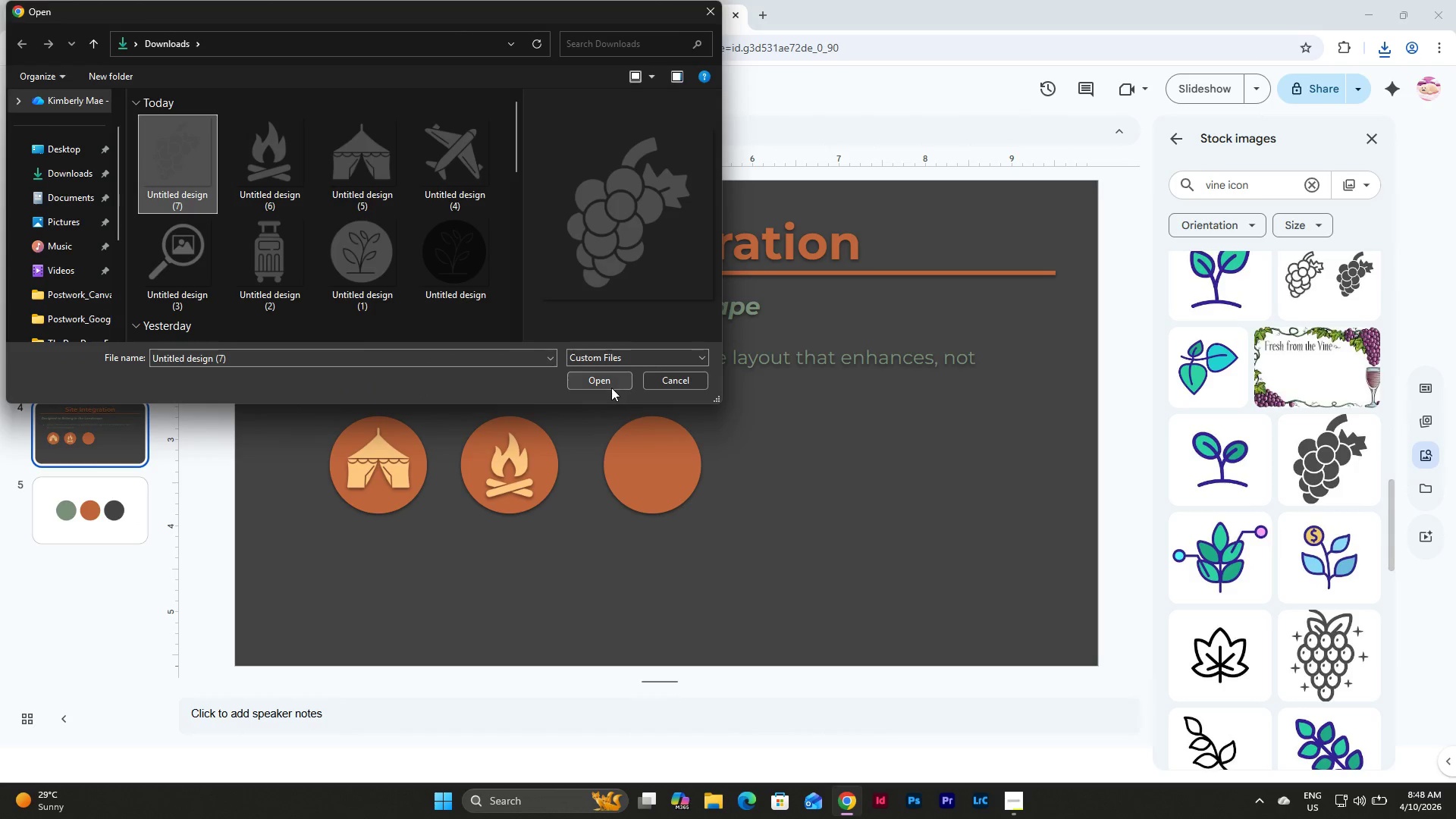 
left_click([608, 381])
 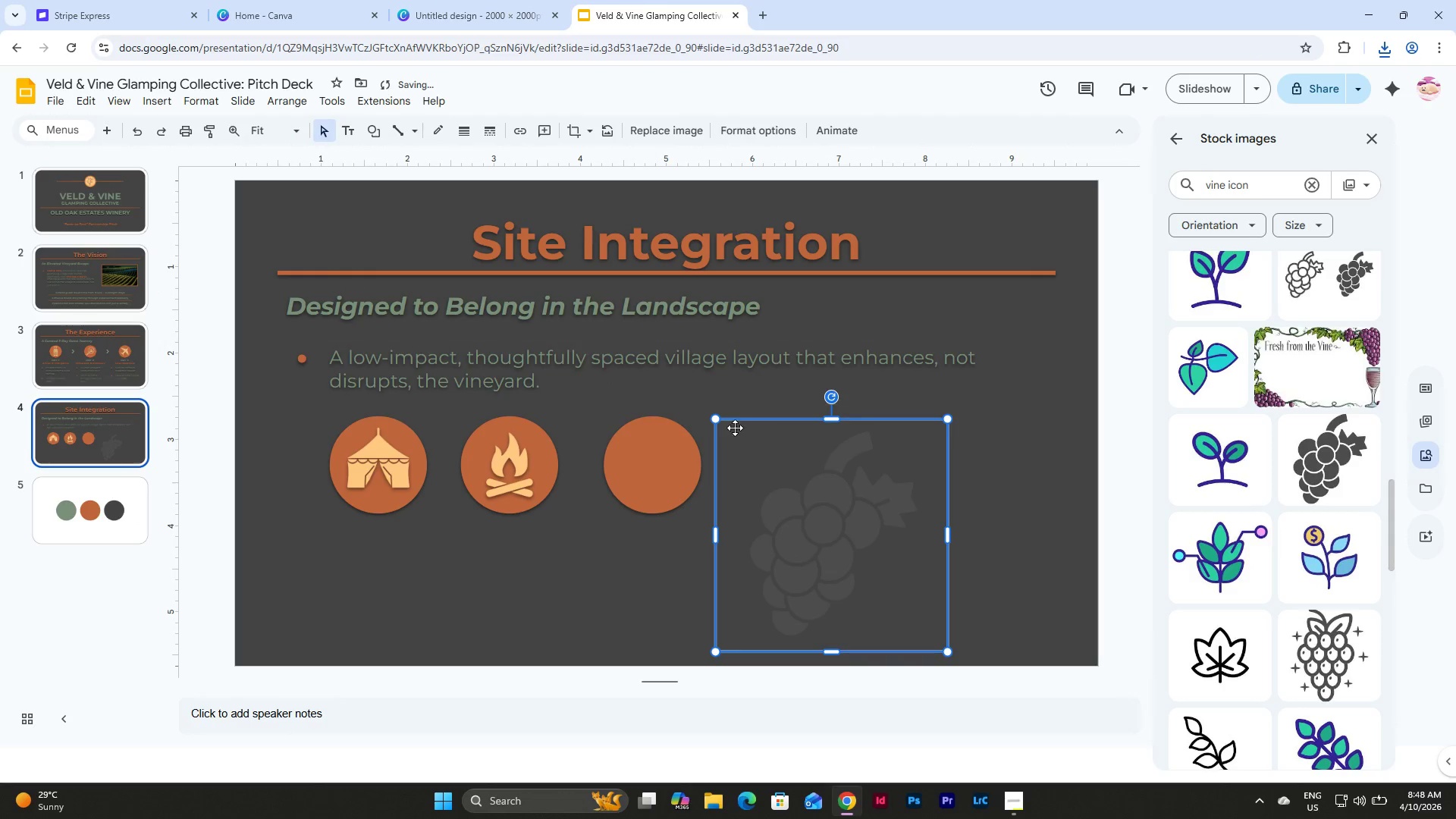 
left_click_drag(start_coordinate=[716, 423], to_coordinate=[872, 576])
 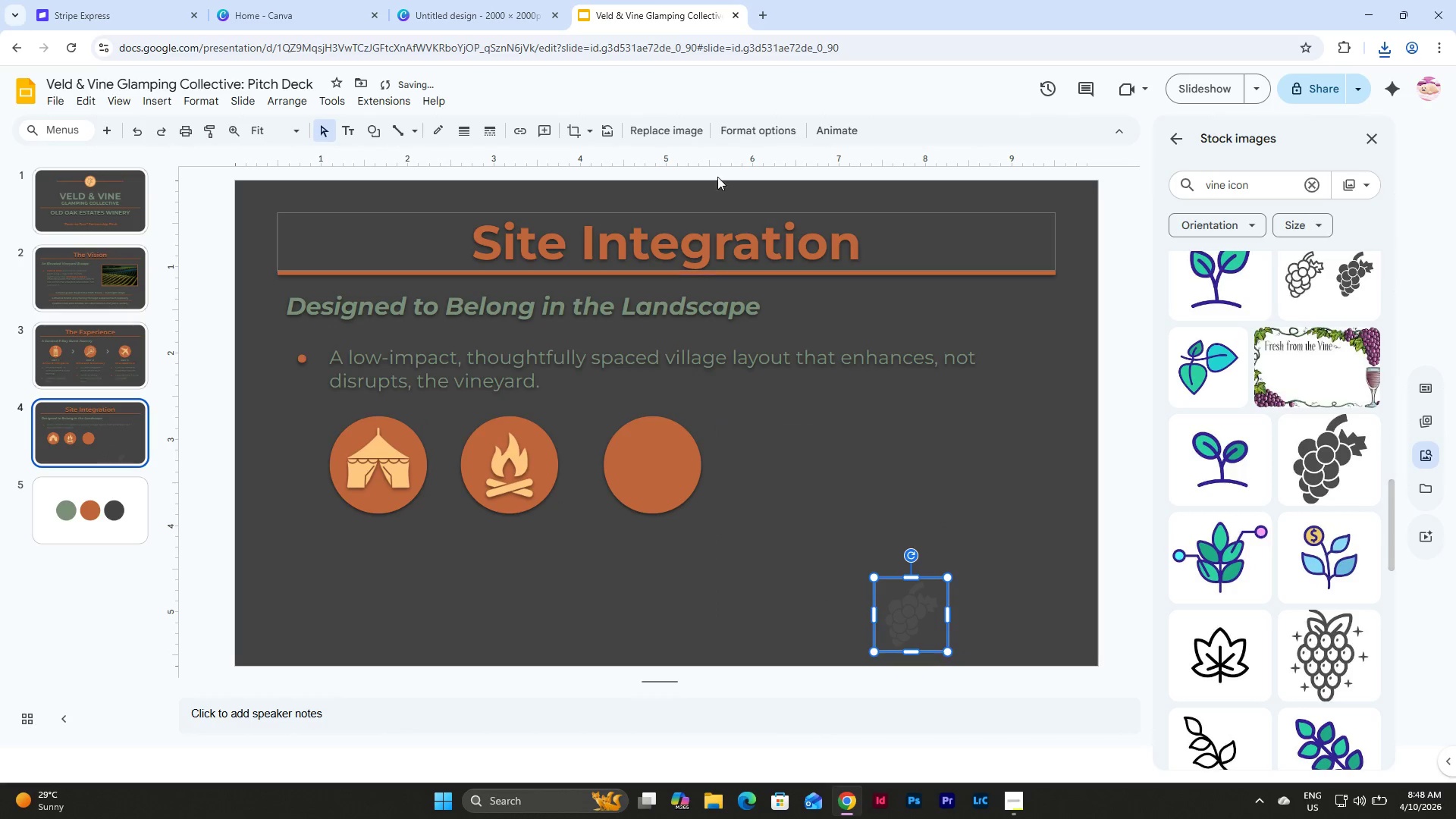 
left_click([747, 130])
 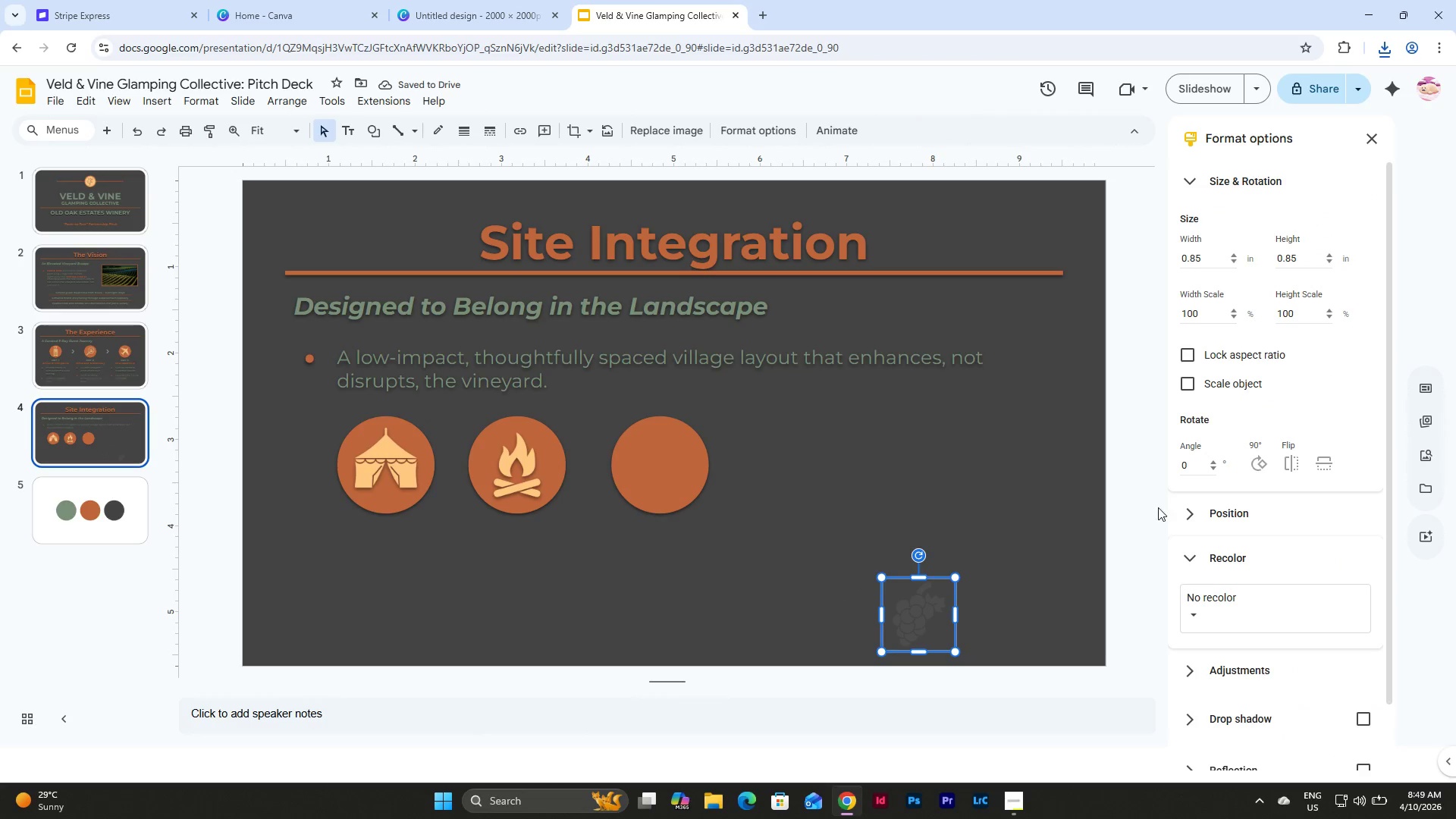 
left_click([1220, 613])
 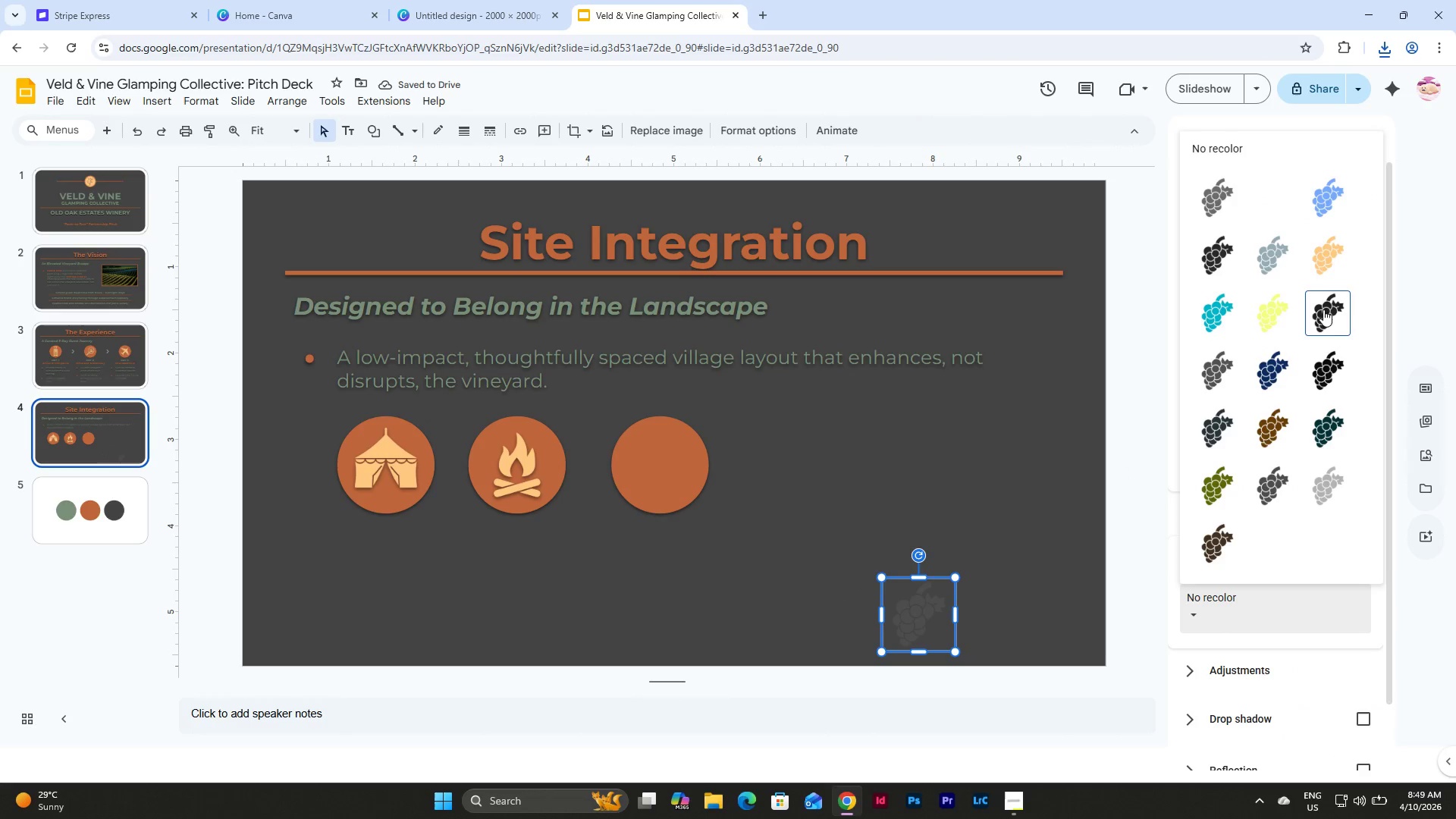 
left_click([1315, 252])
 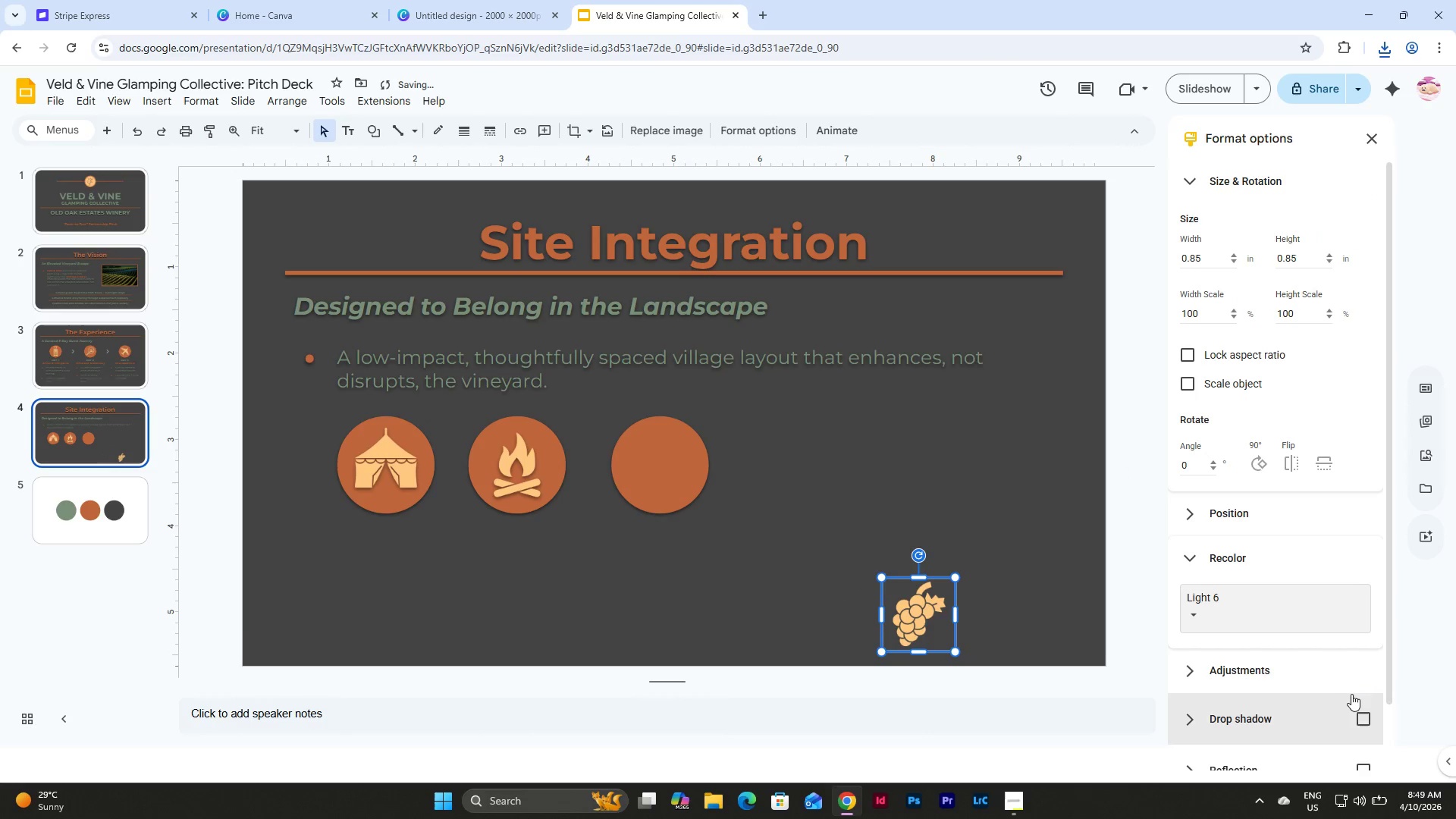 
left_click([1358, 711])
 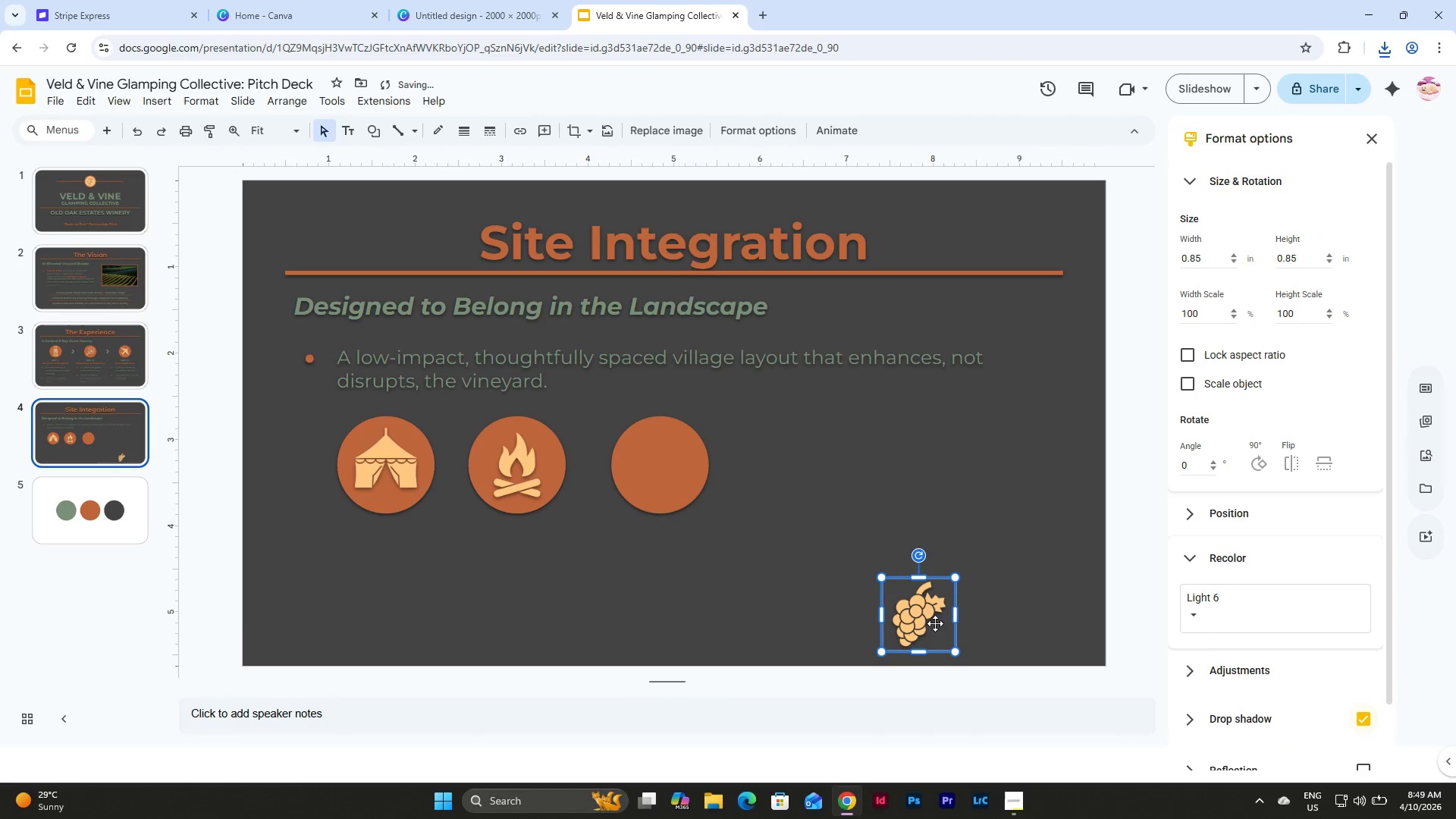 
left_click_drag(start_coordinate=[919, 617], to_coordinate=[664, 468])
 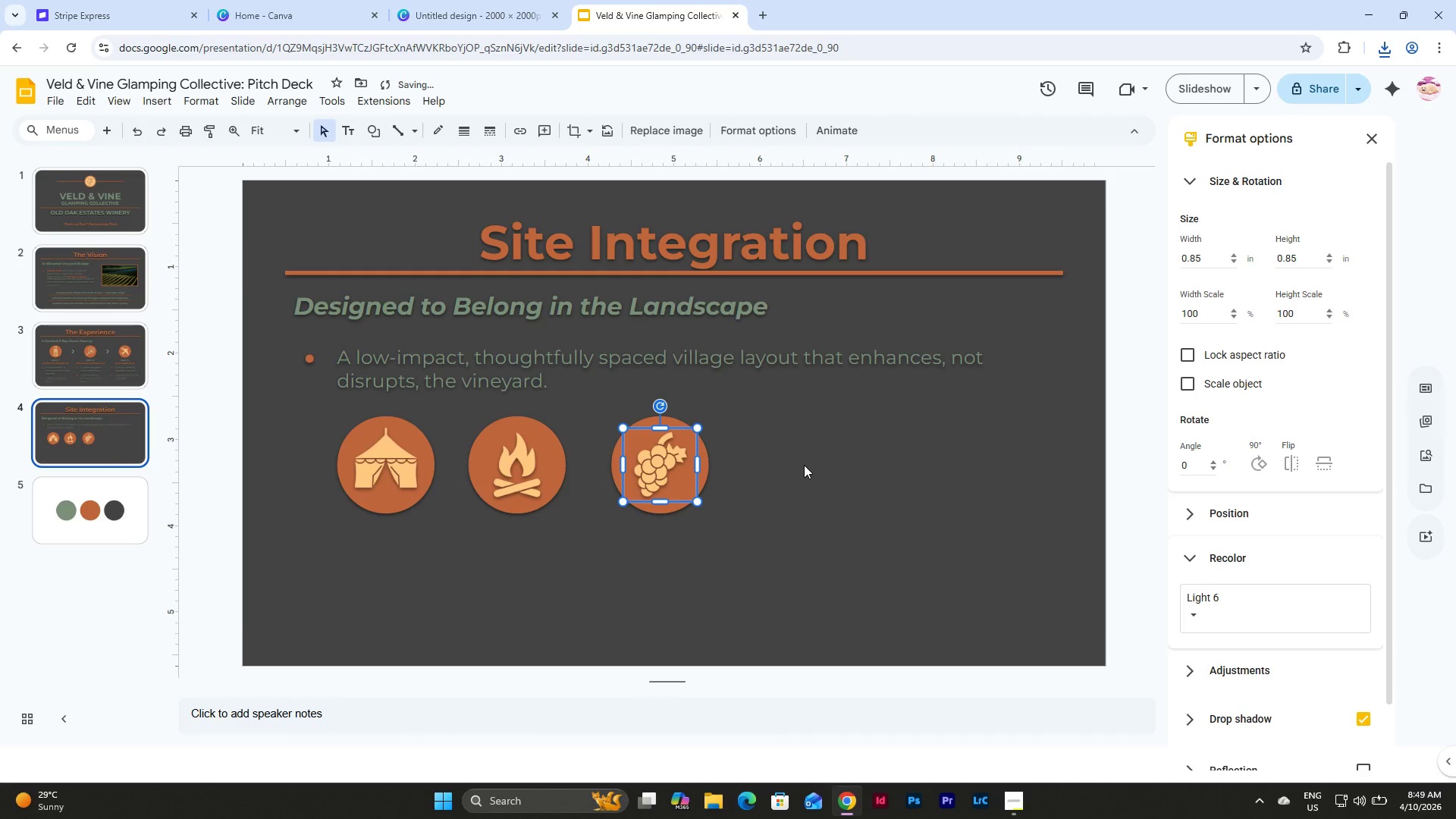 
left_click([804, 465])
 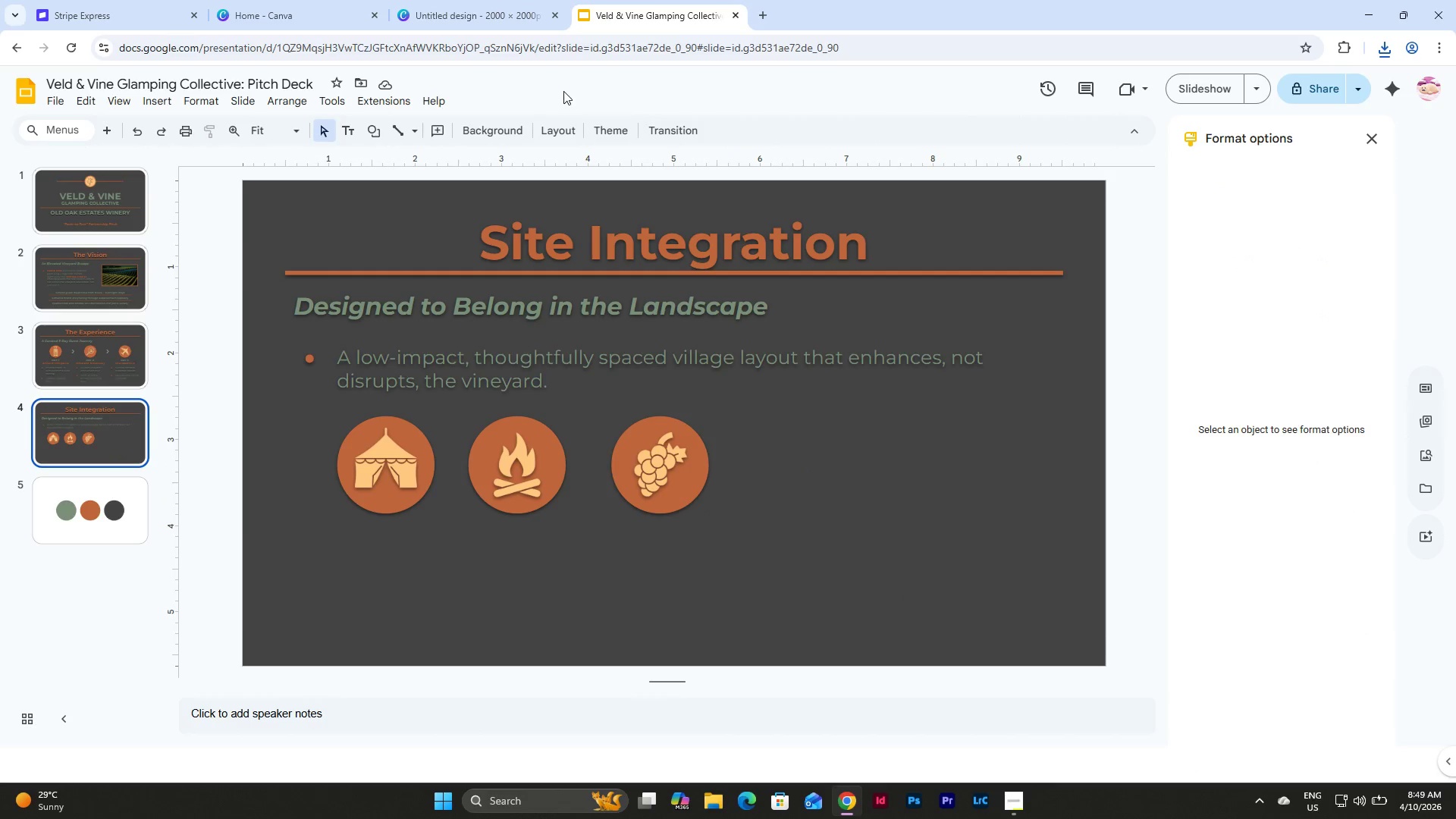 
wait(6.67)
 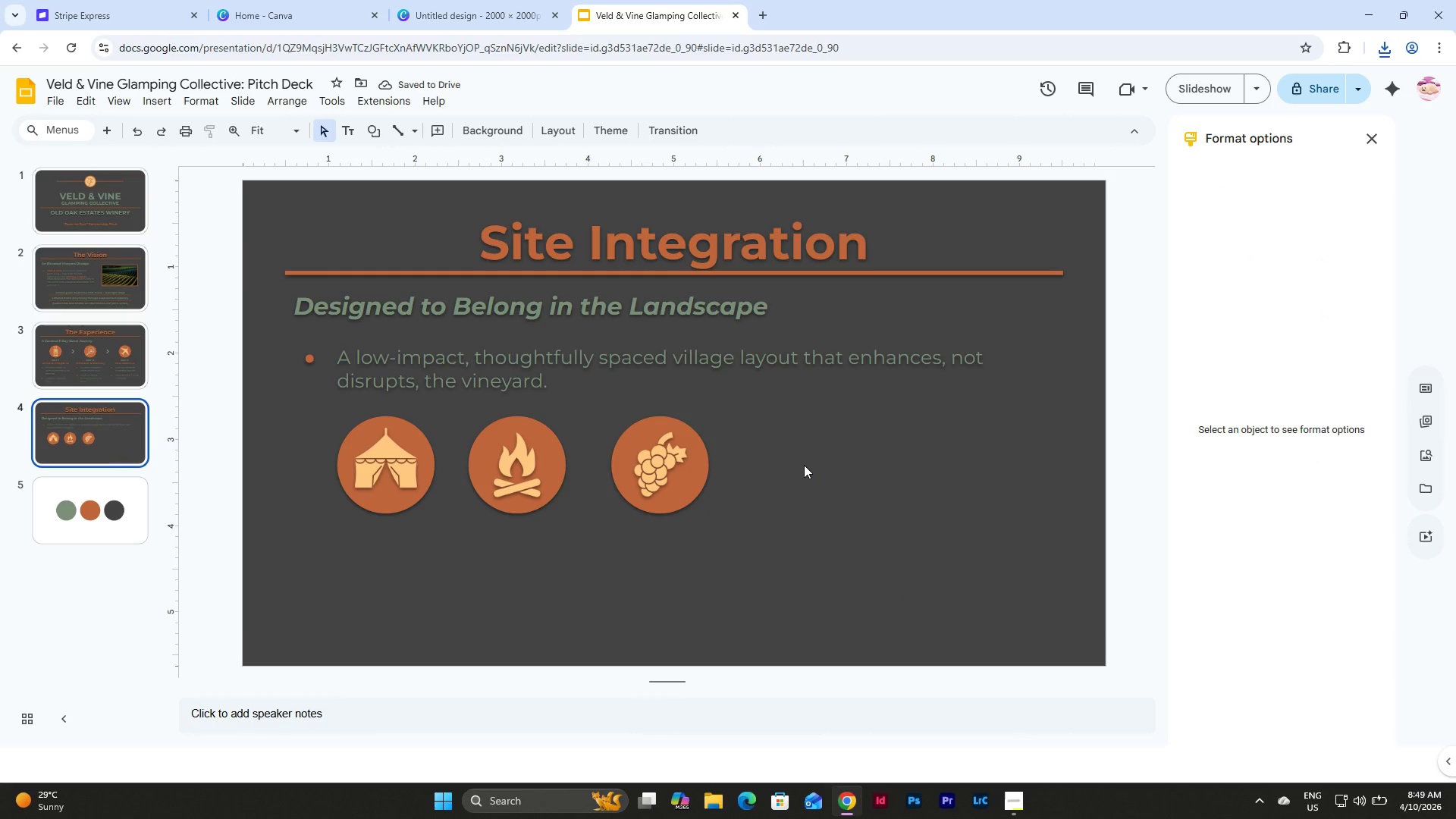 
left_click([1418, 454])
 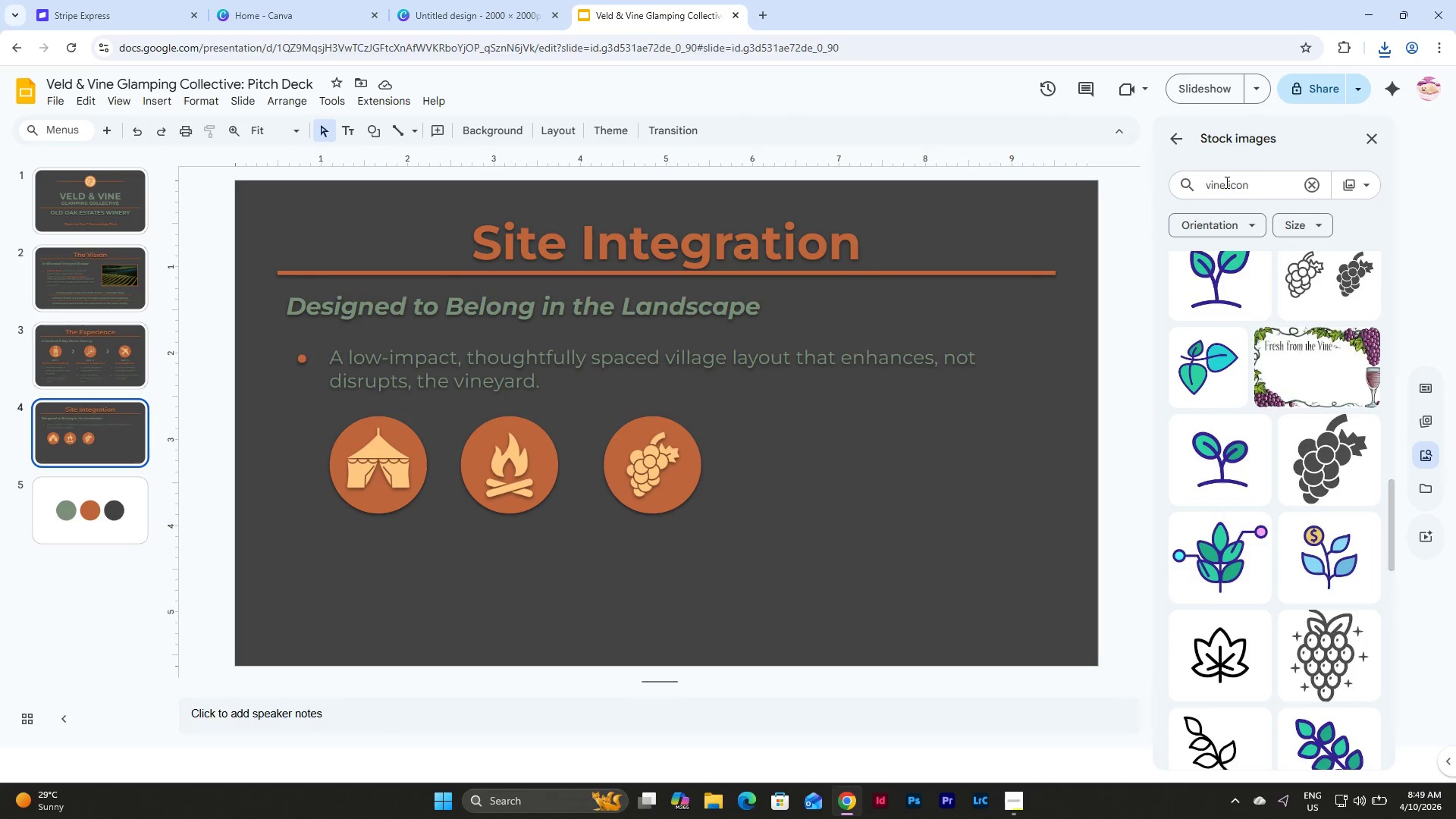 
left_click_drag(start_coordinate=[1225, 182], to_coordinate=[1191, 182])
 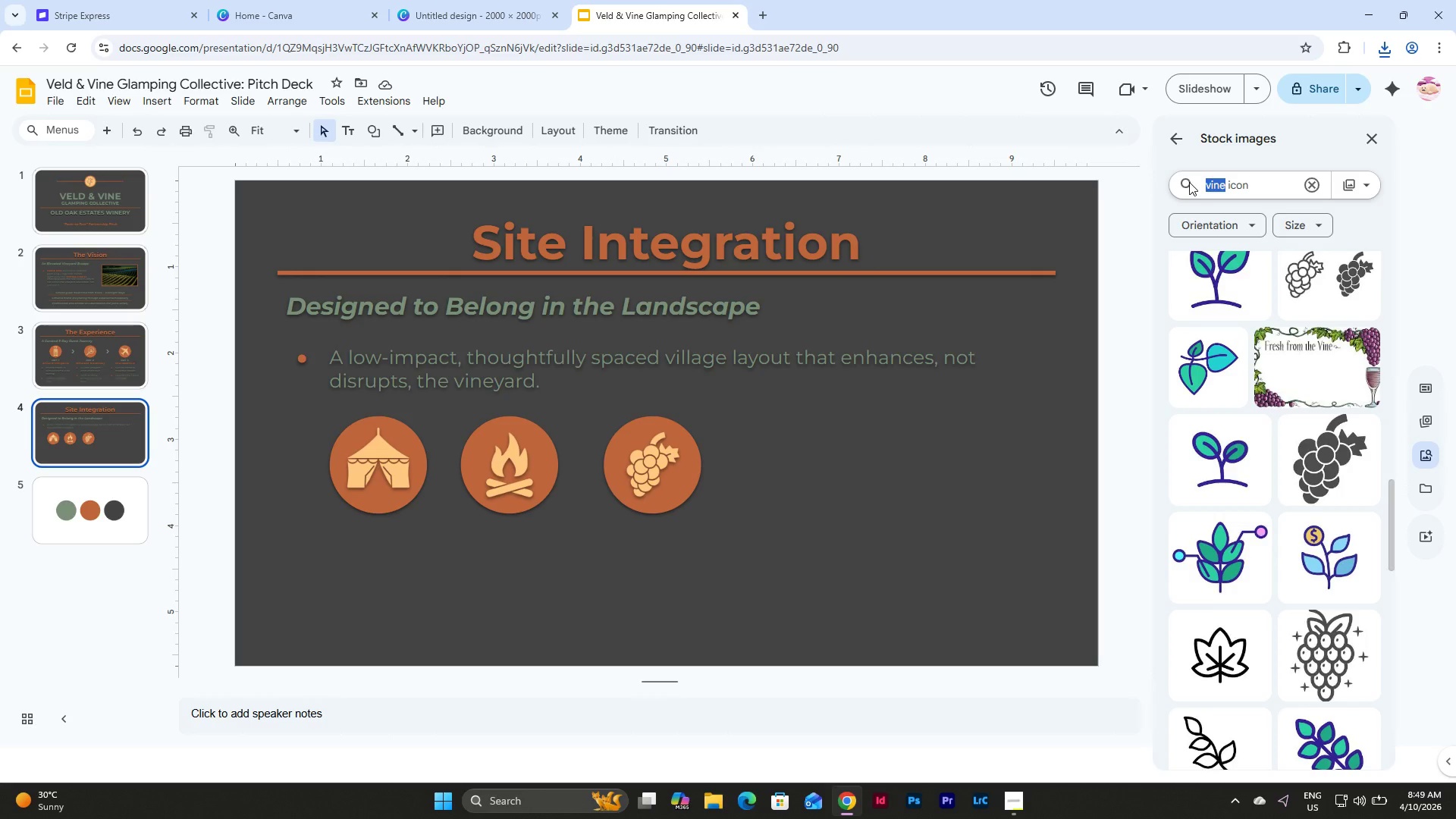 
wait(6.98)
 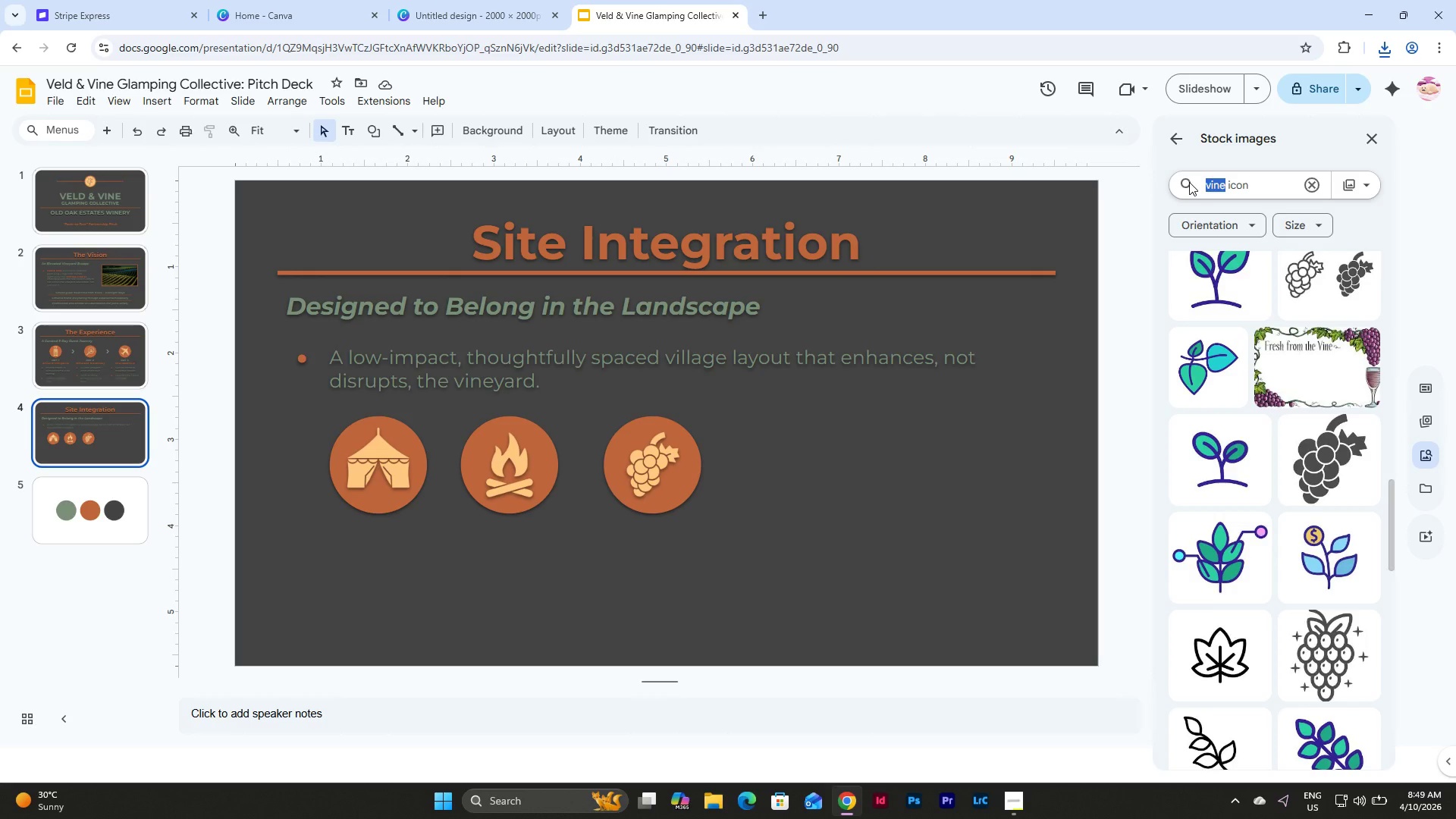 
type(wine)
 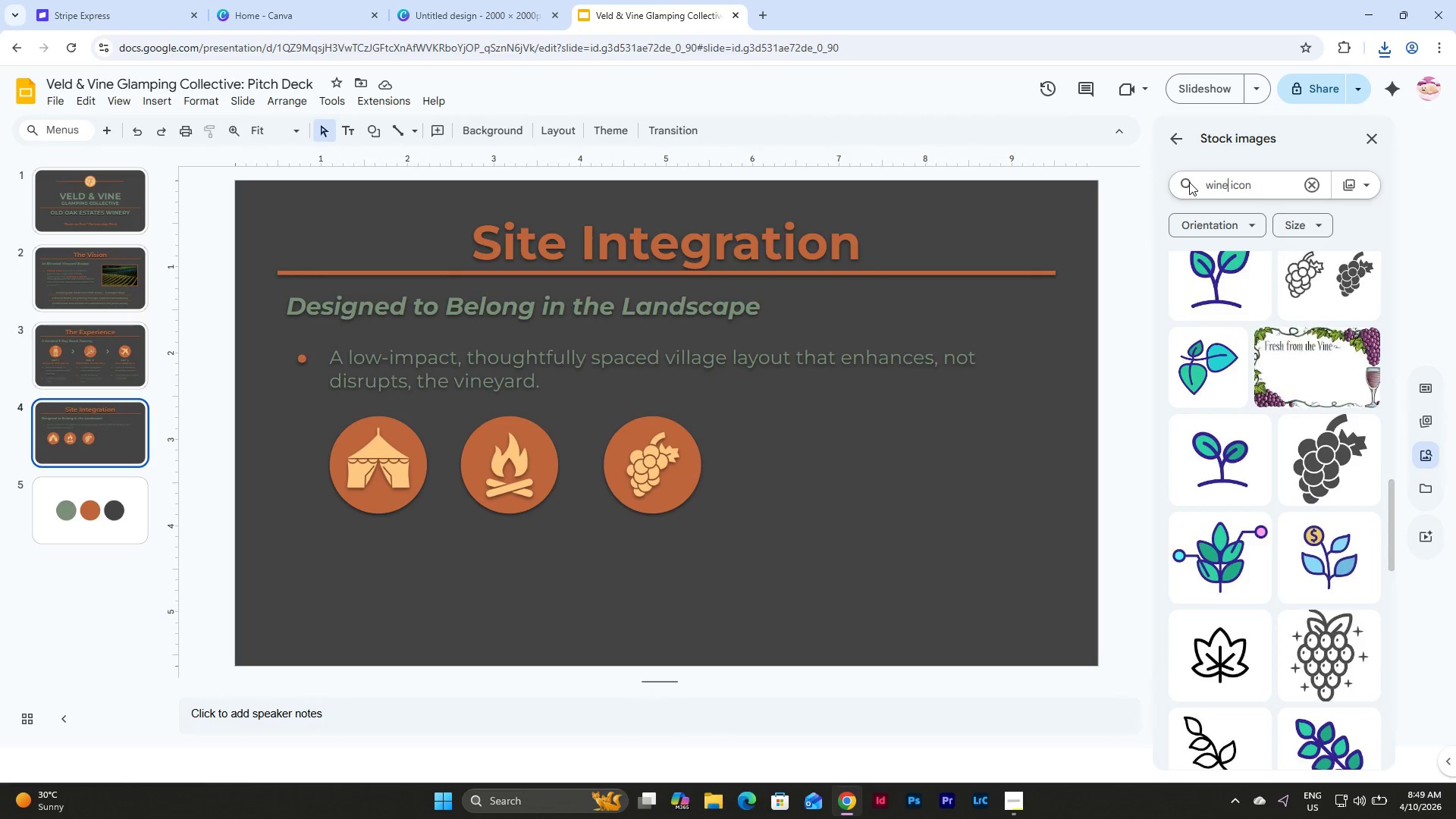 
key(Enter)
 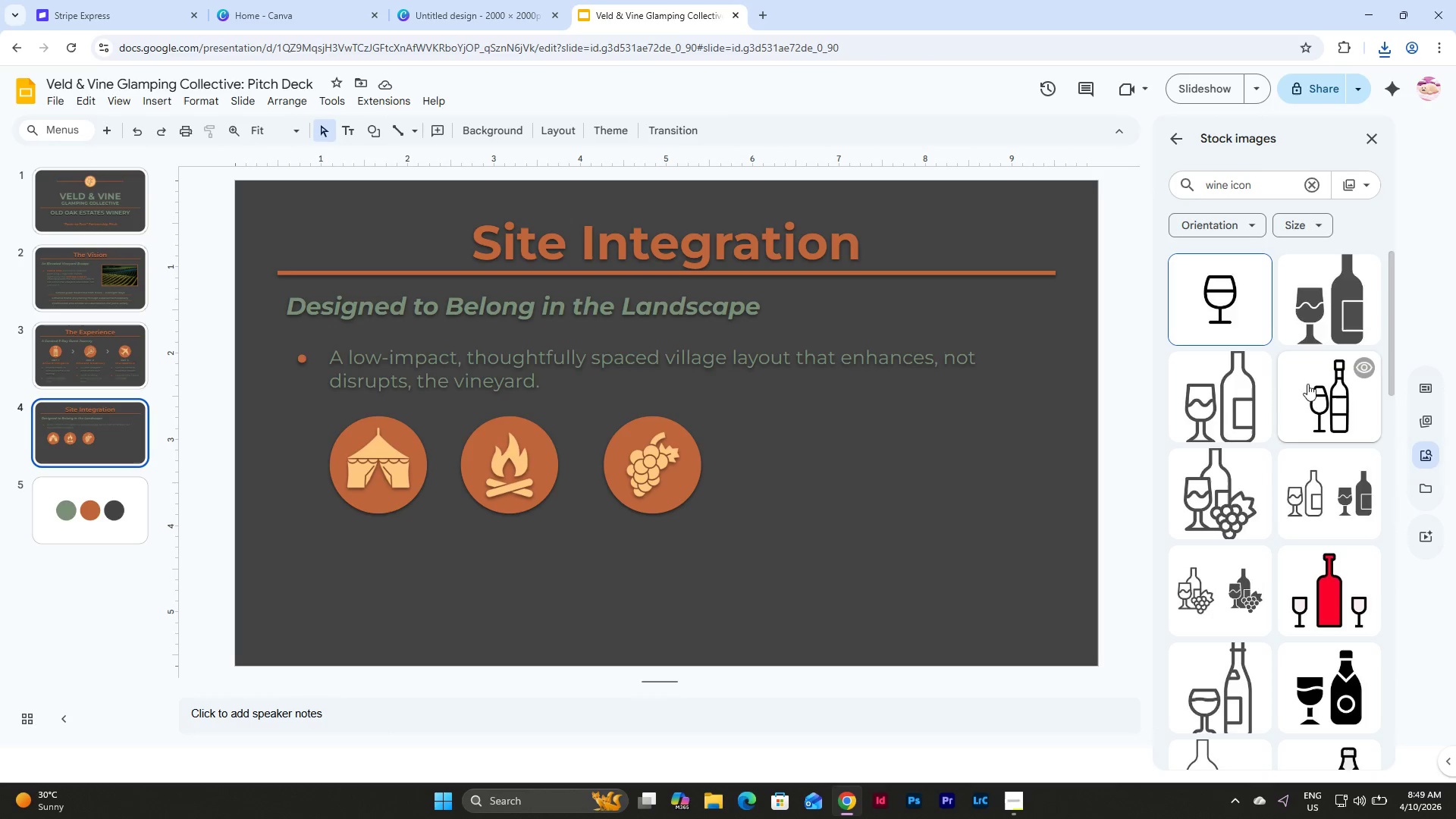 
left_click([1332, 301])
 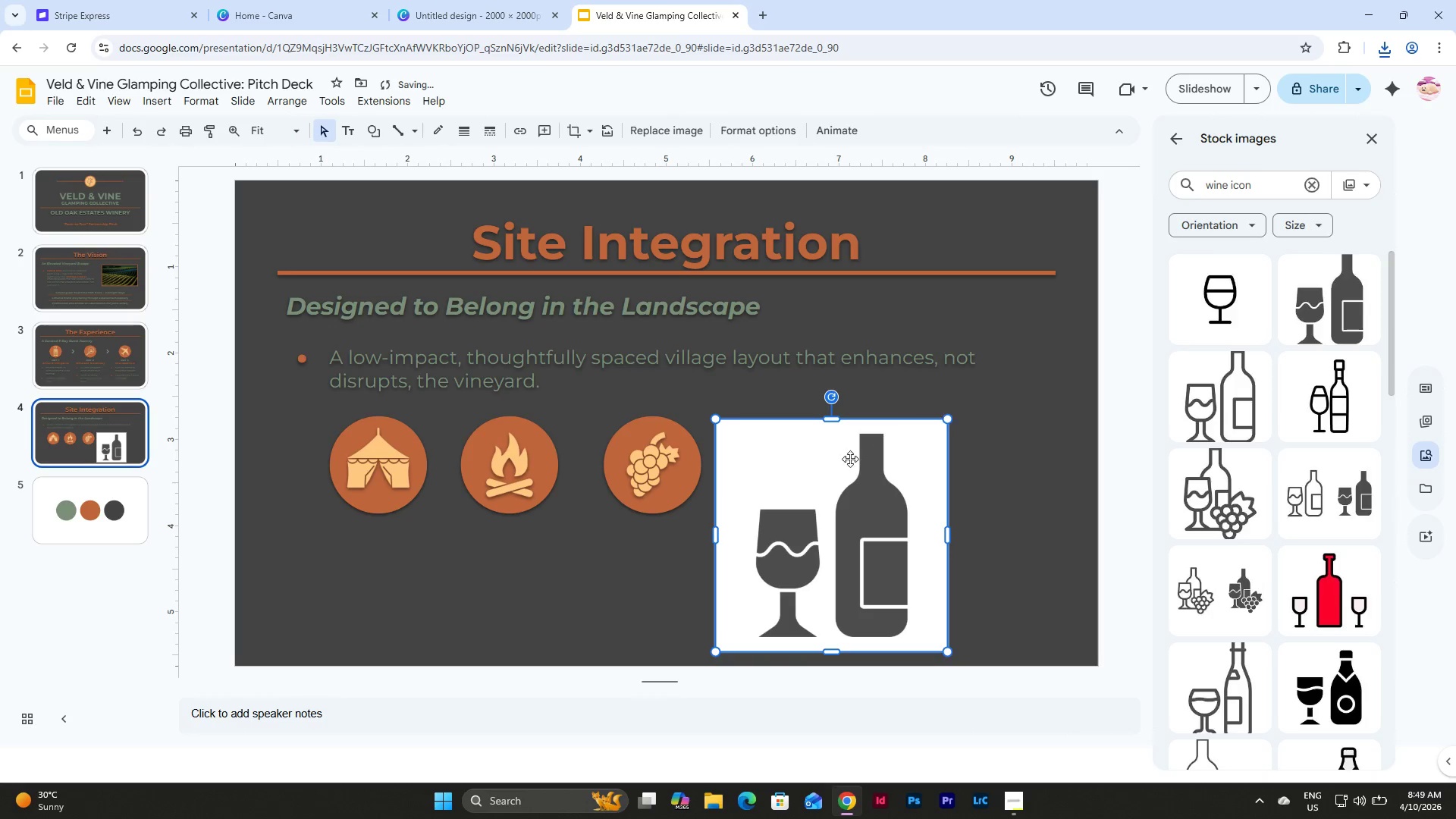 
left_click([814, 497])
 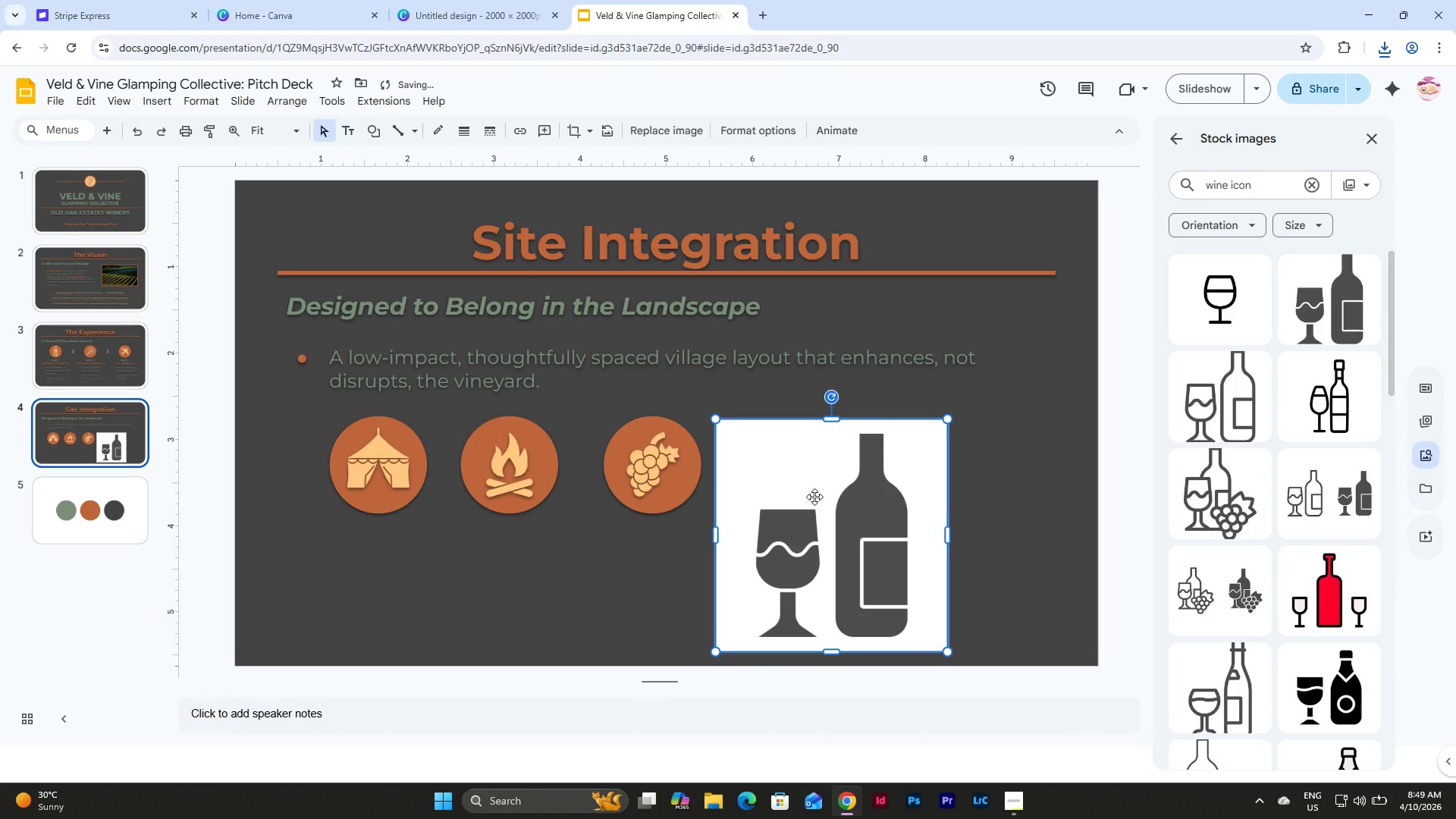 
key(Control+C)
 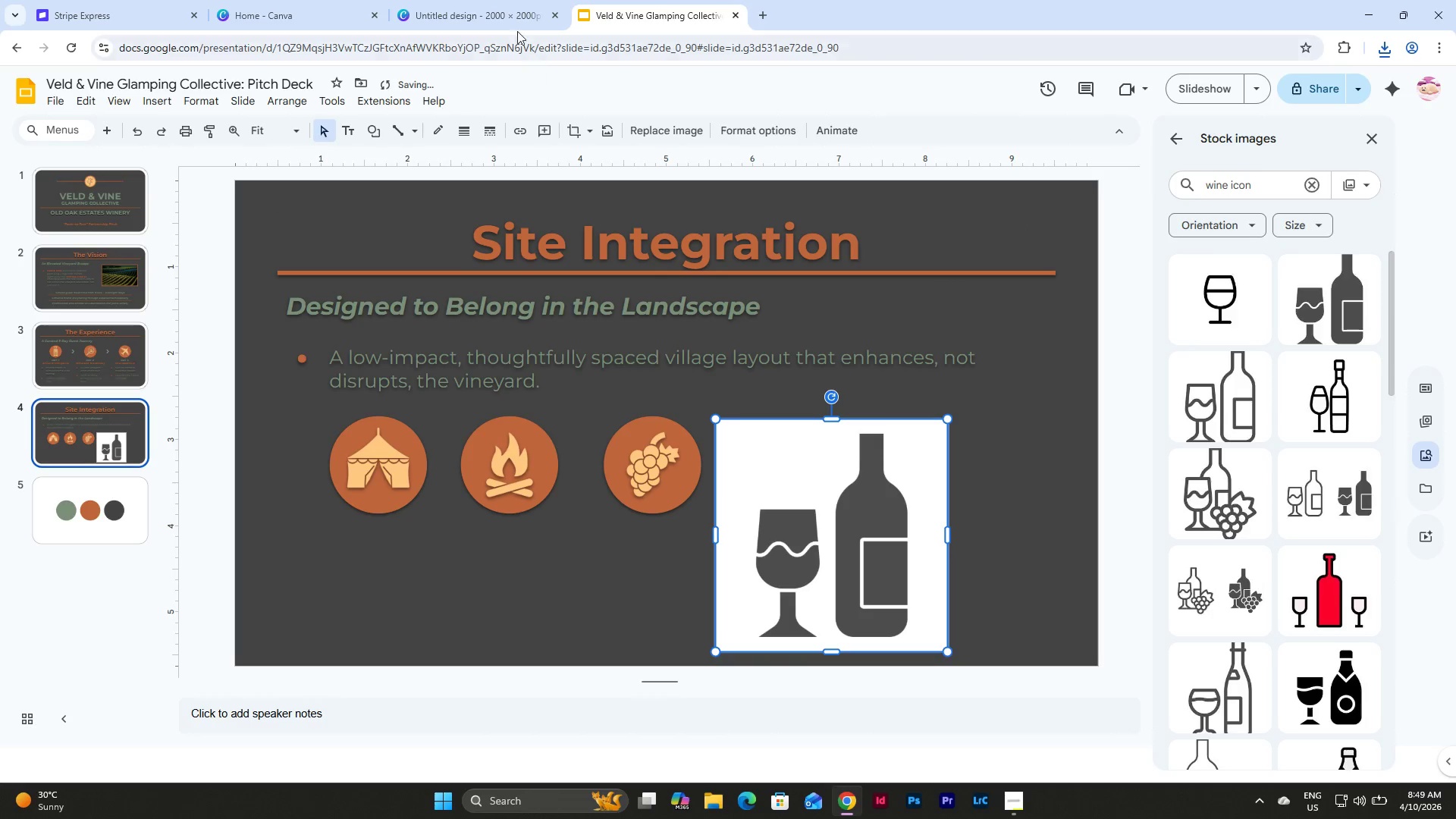 
left_click([501, 0])
 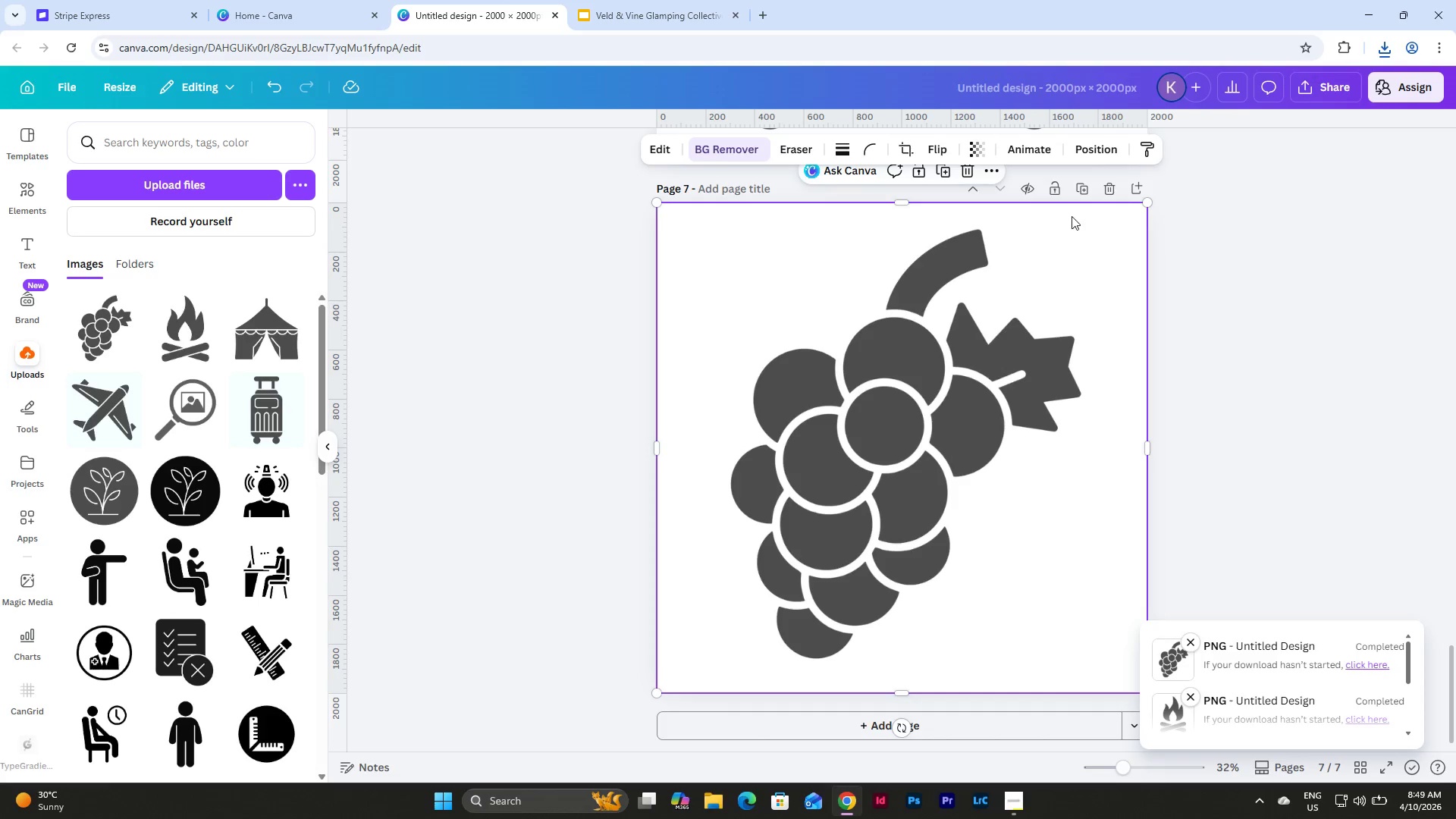 
left_click([1085, 185])
 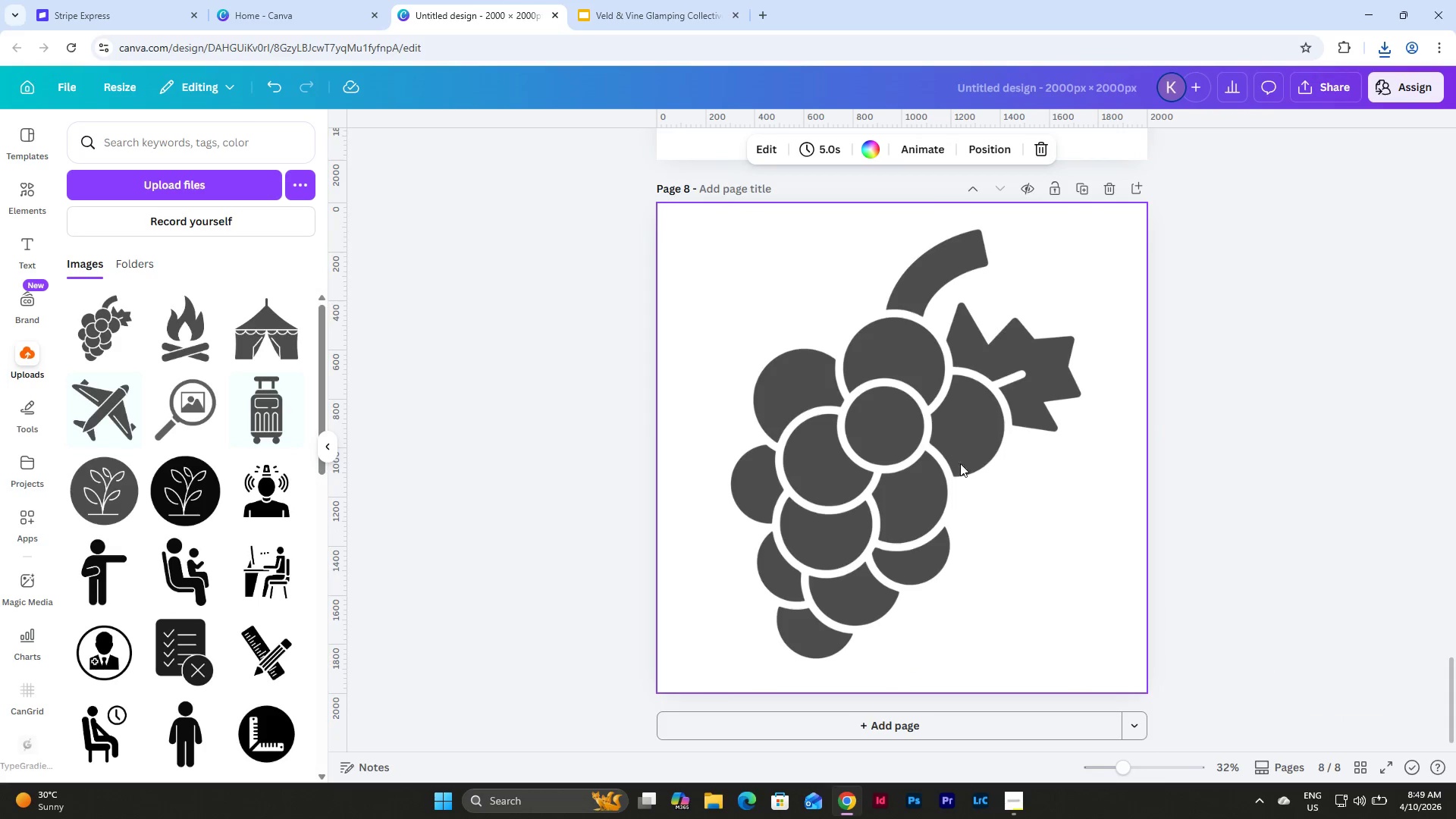 
left_click([924, 434])
 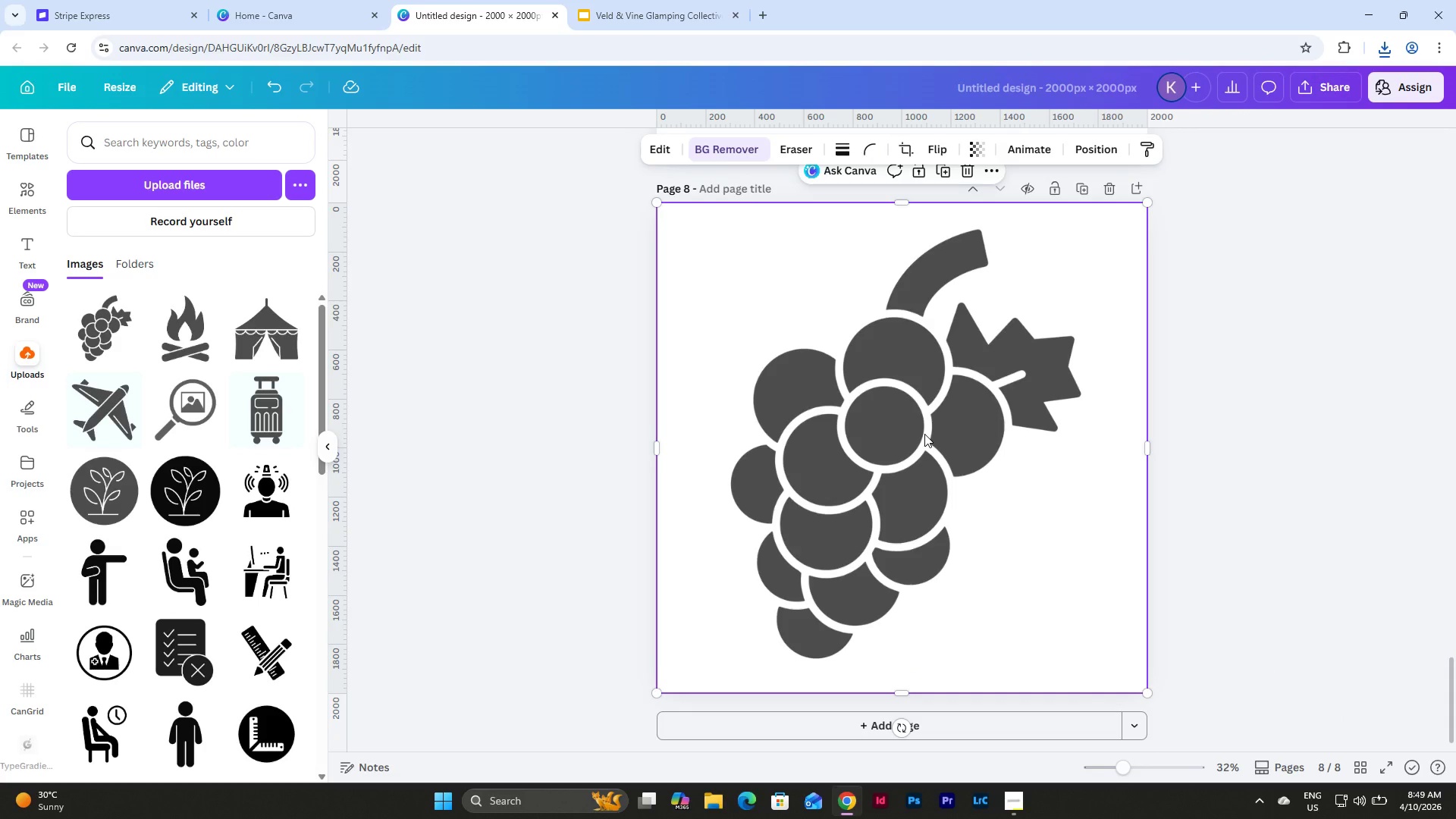 
key(Backspace)
 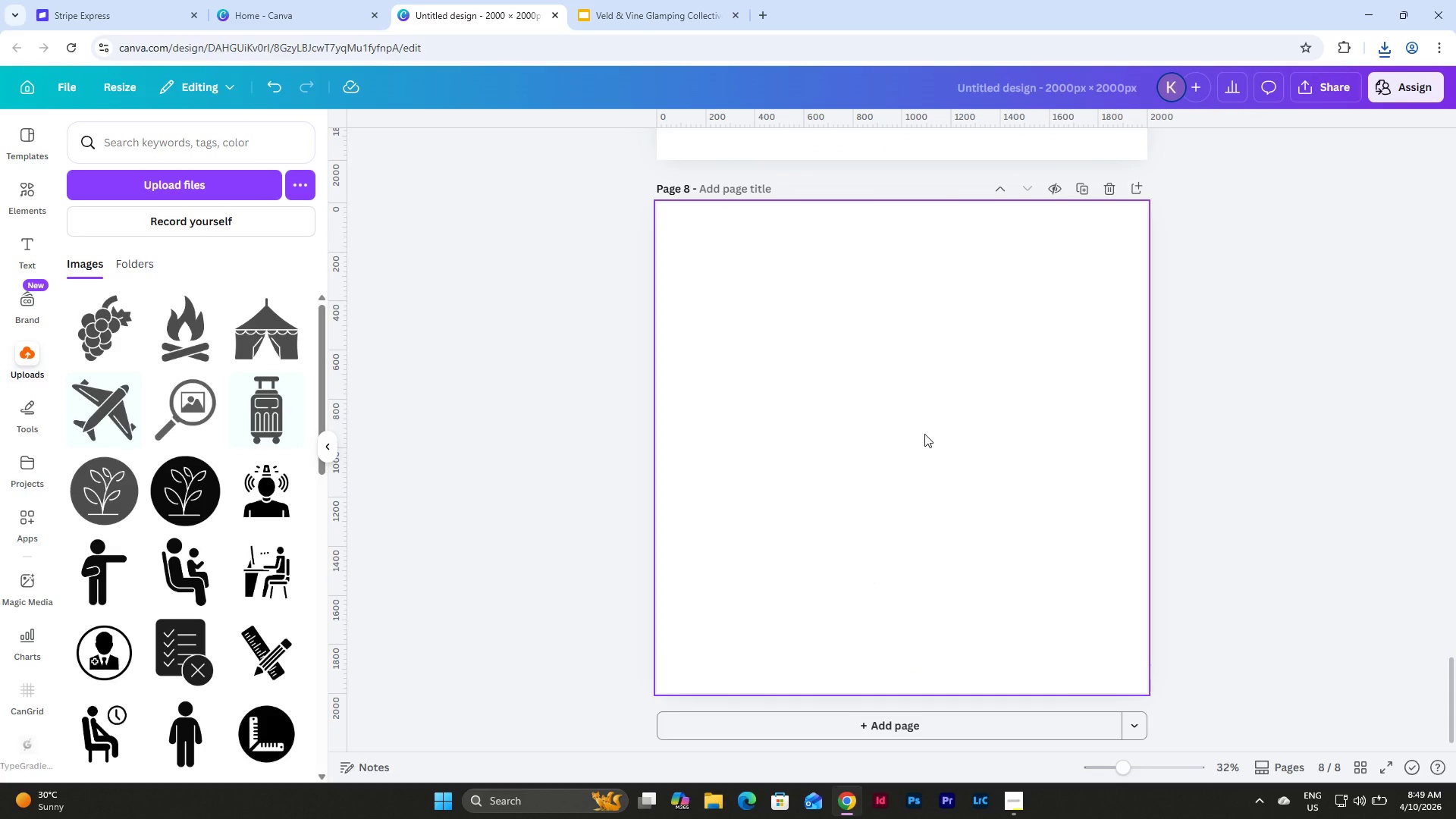 
key(Control+V)
 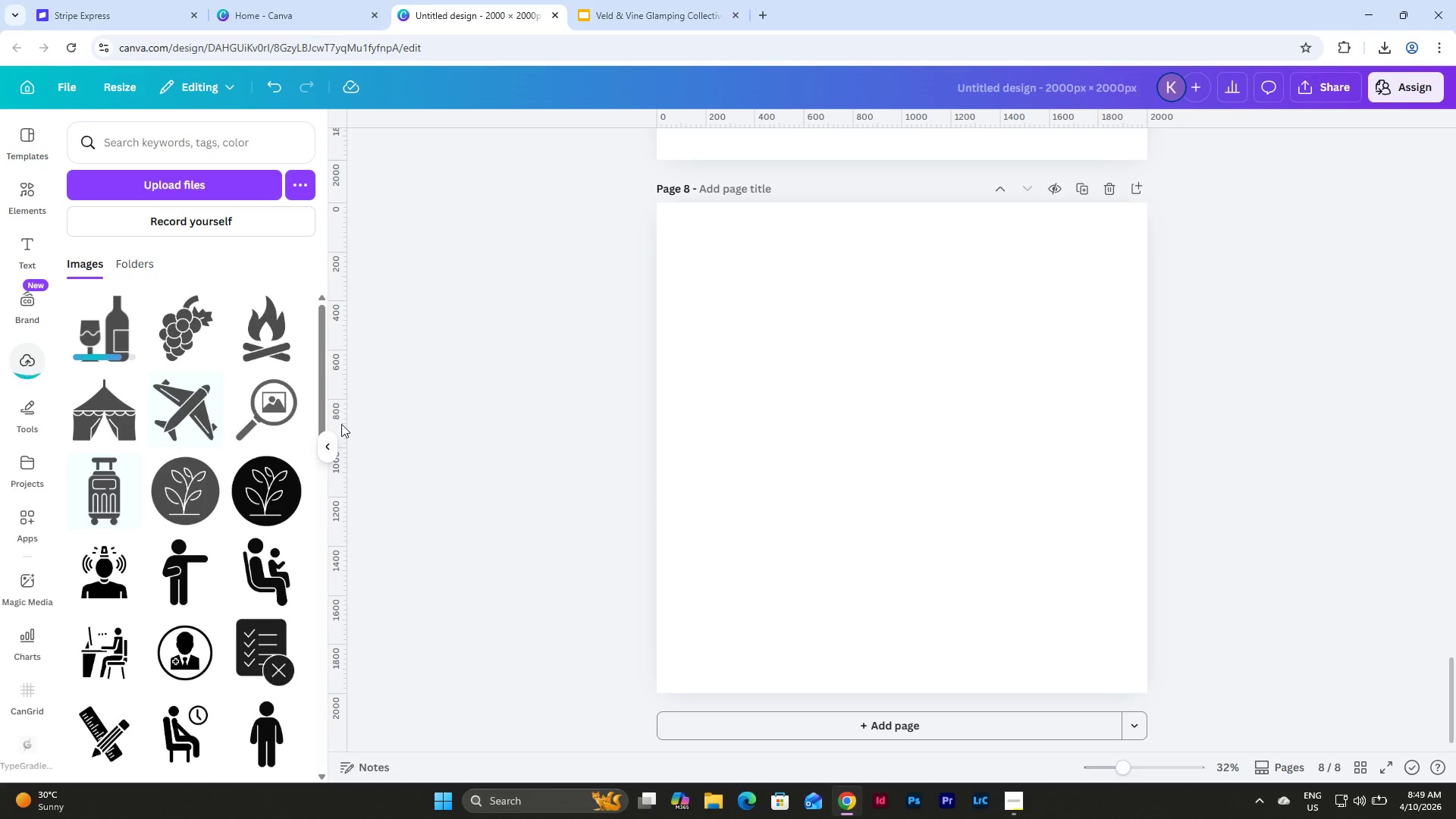 
left_click([106, 325])
 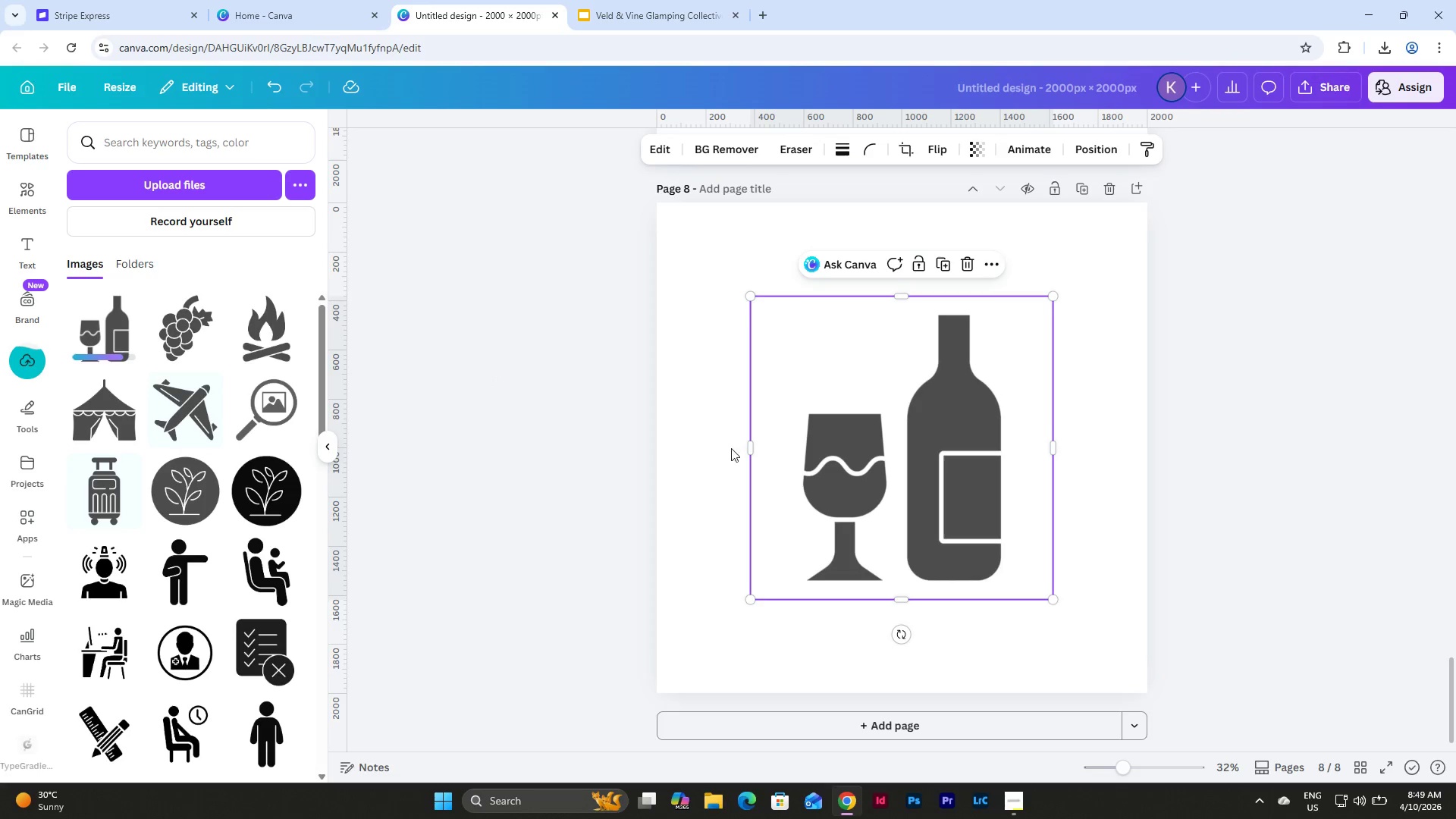 
left_click_drag(start_coordinate=[823, 443], to_coordinate=[731, 353])
 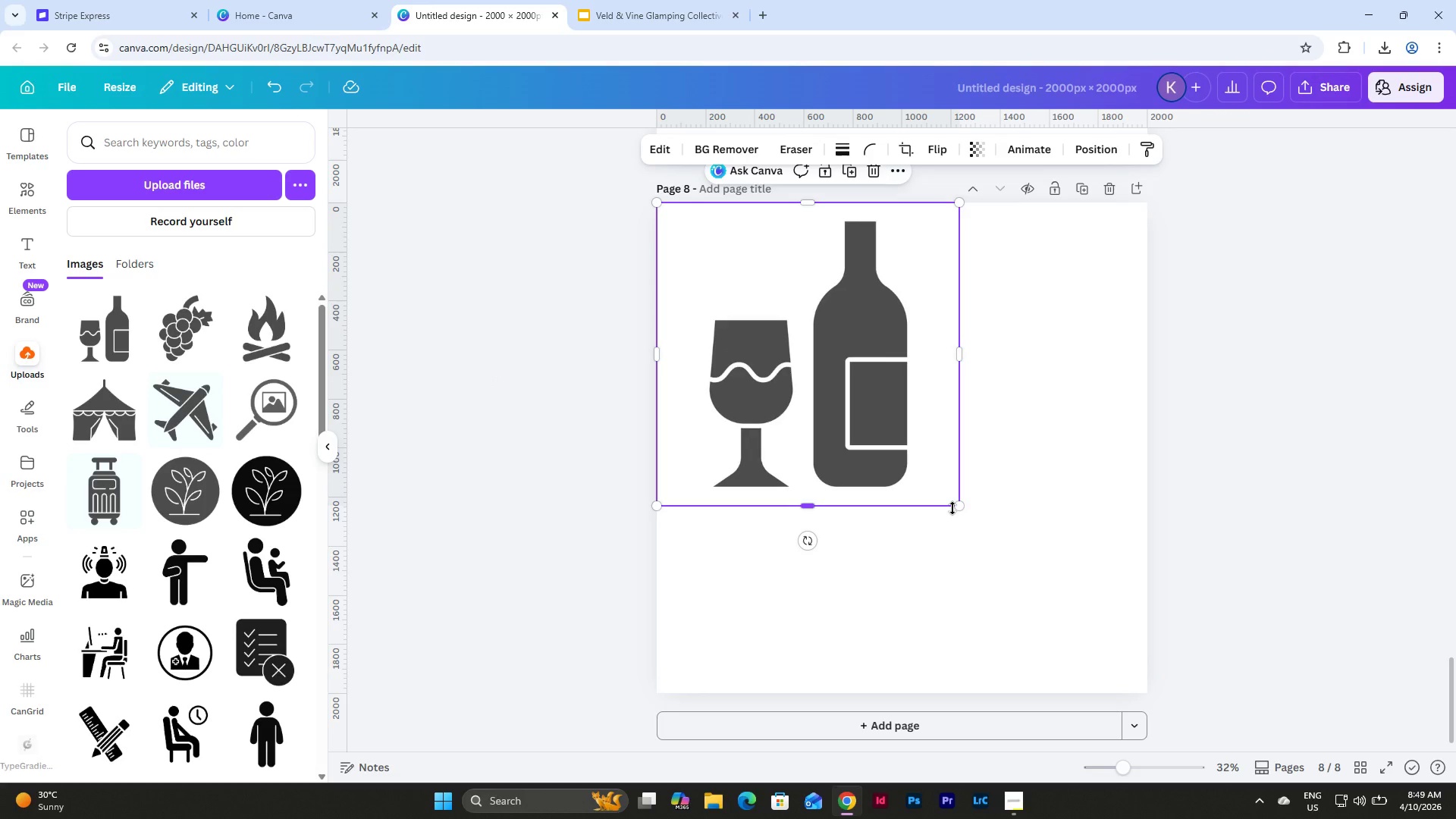 
left_click([952, 508])
 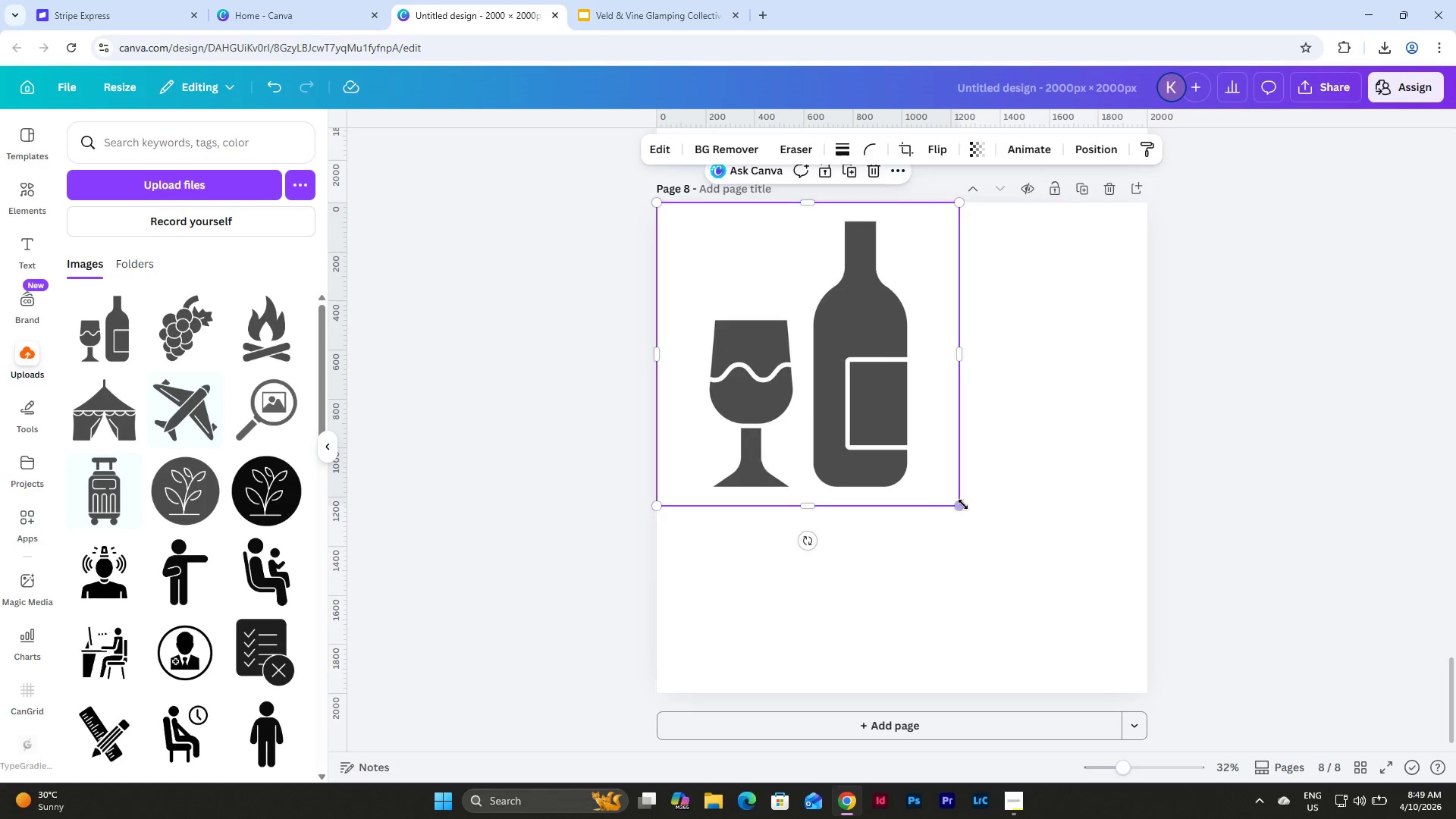 
left_click_drag(start_coordinate=[963, 504], to_coordinate=[1164, 676])
 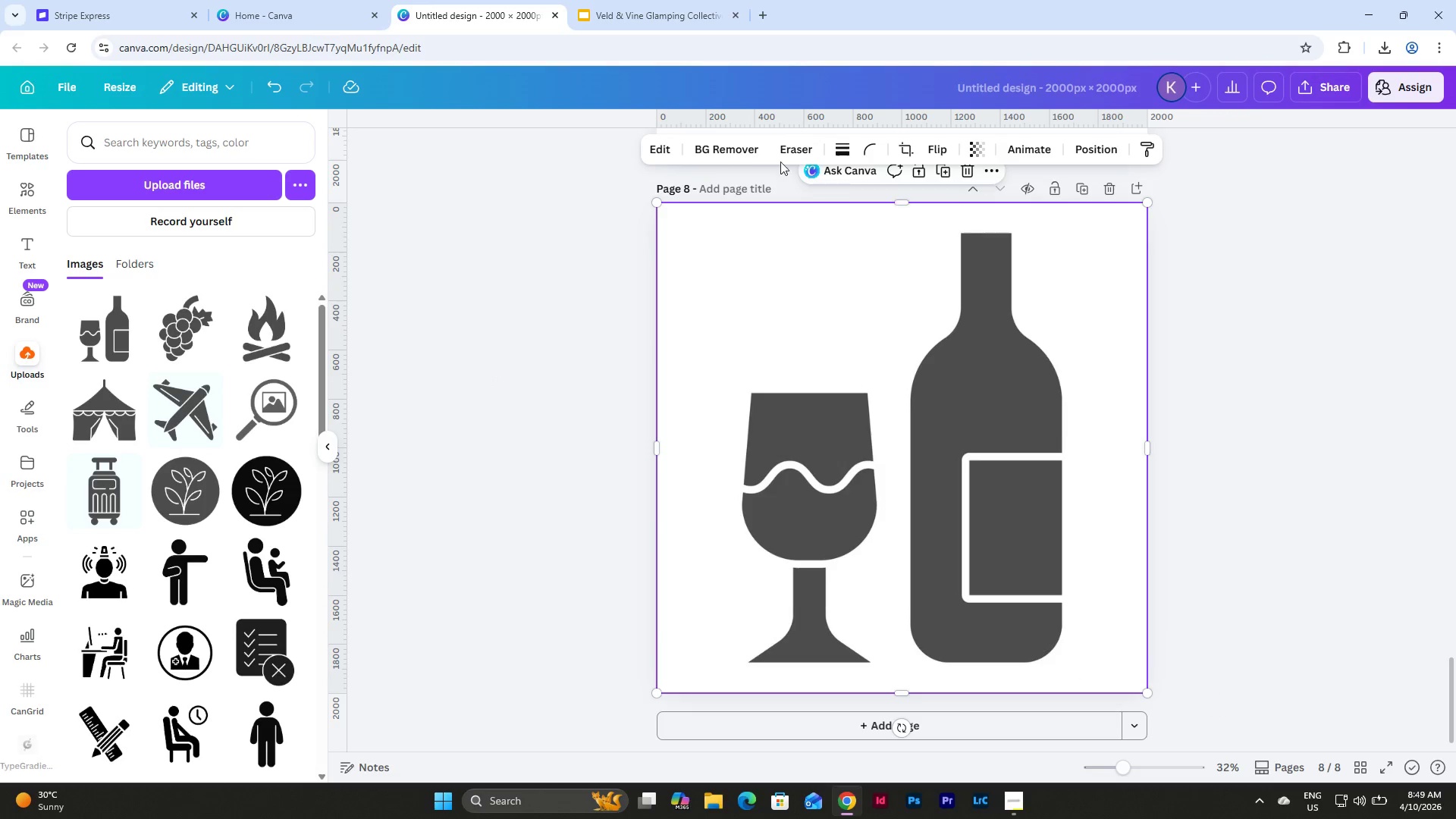 
left_click([745, 147])
 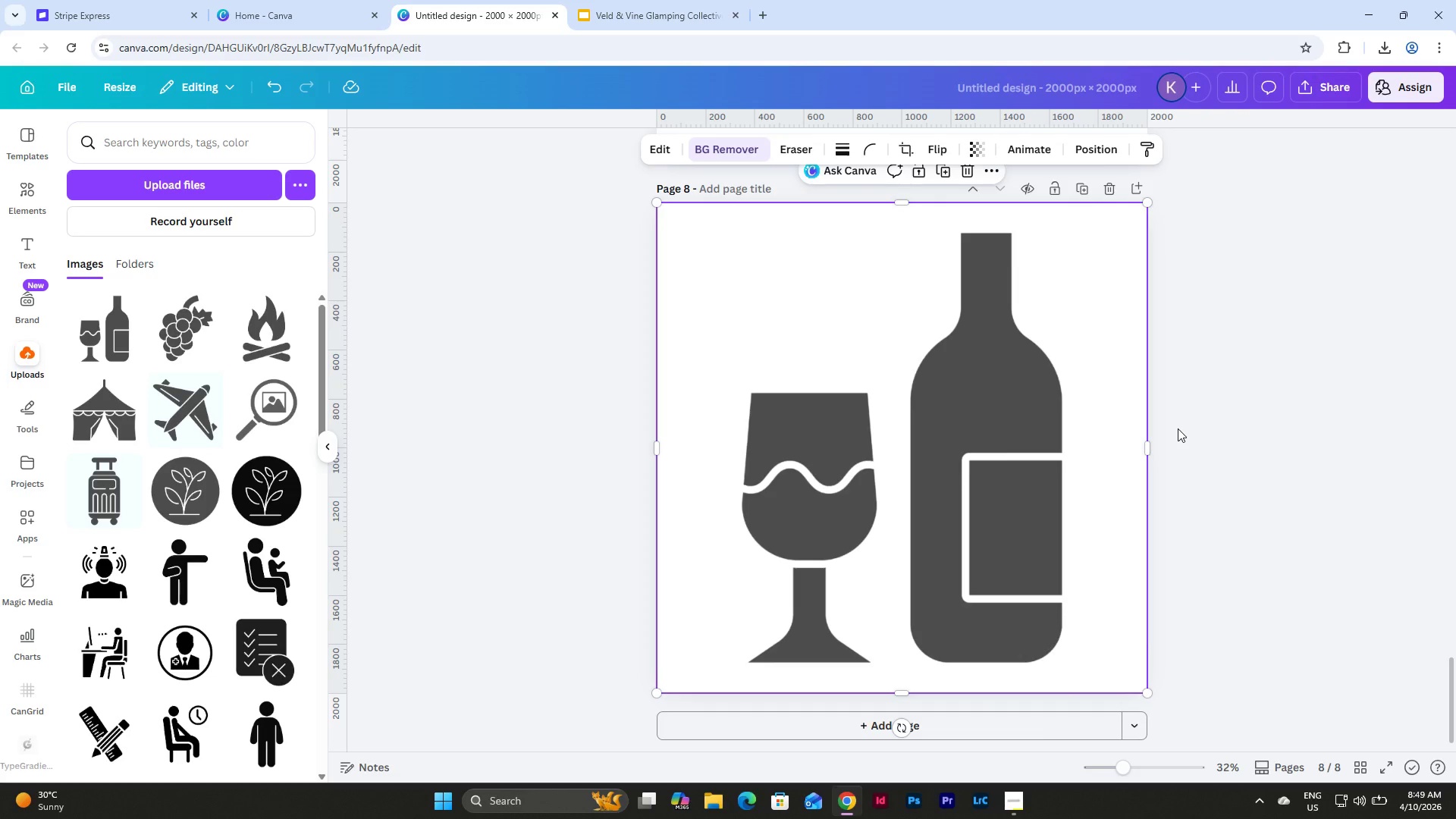 
left_click([1315, 84])
 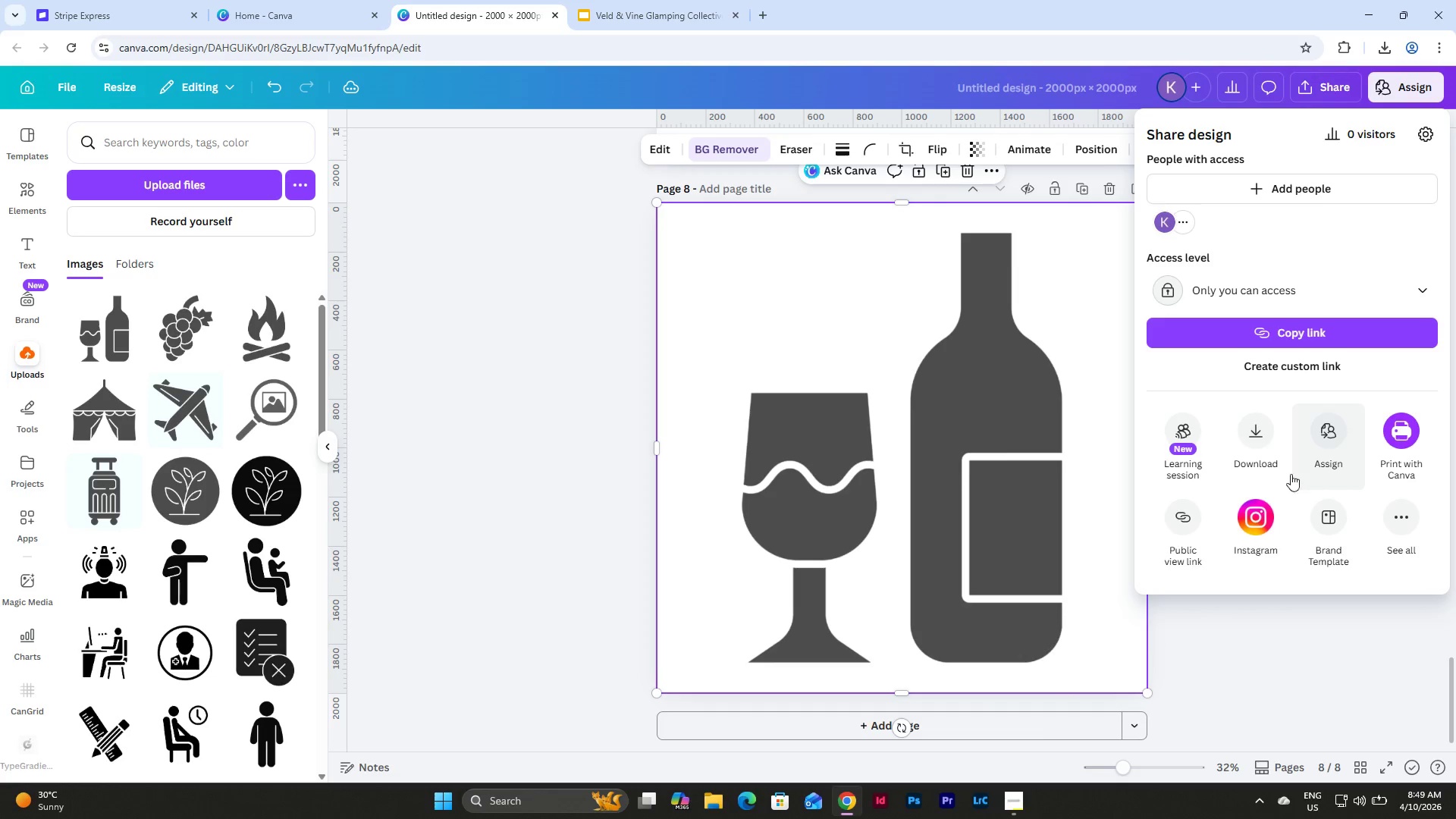 
left_click([1254, 447])
 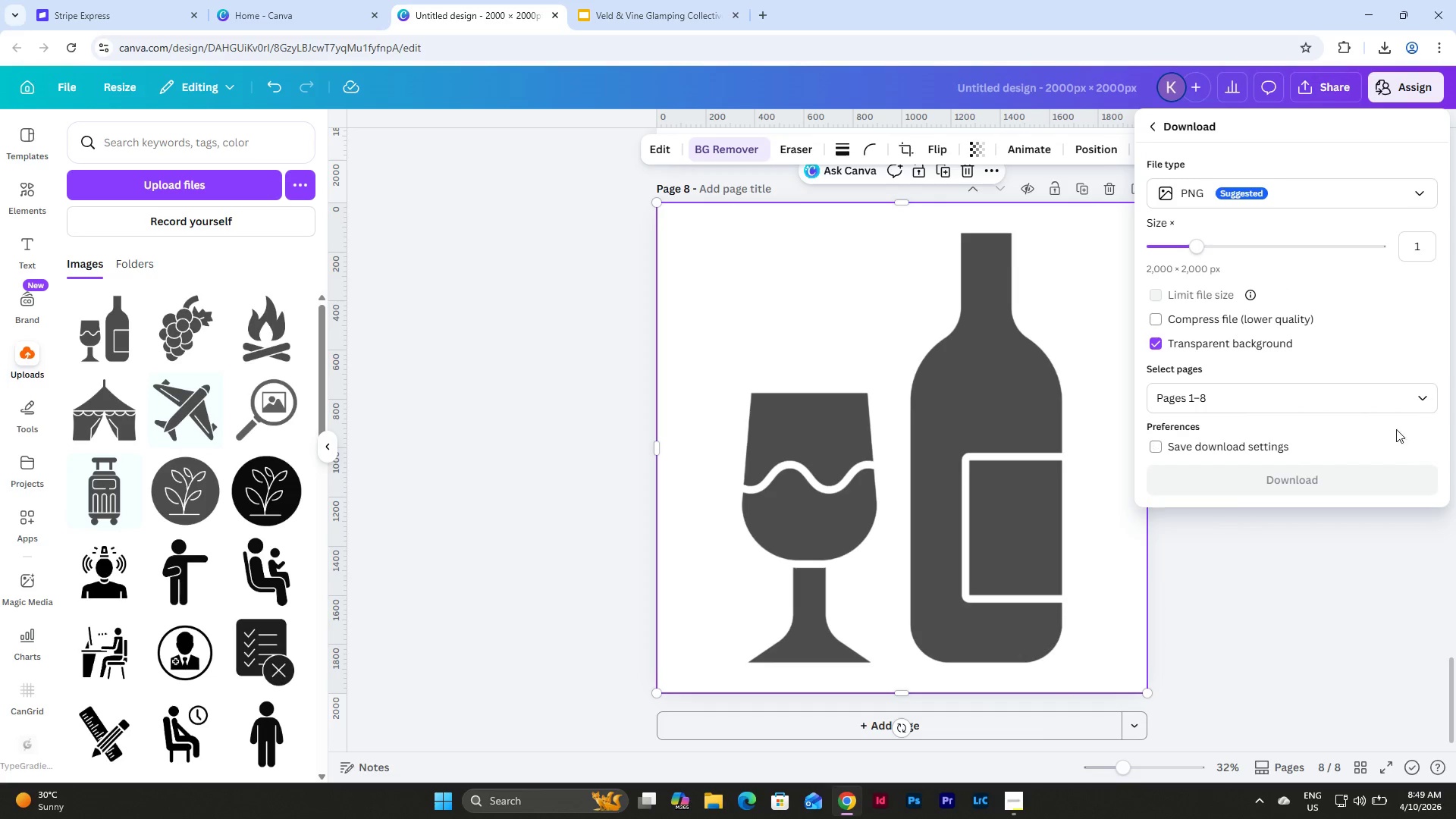 
left_click([1422, 393])
 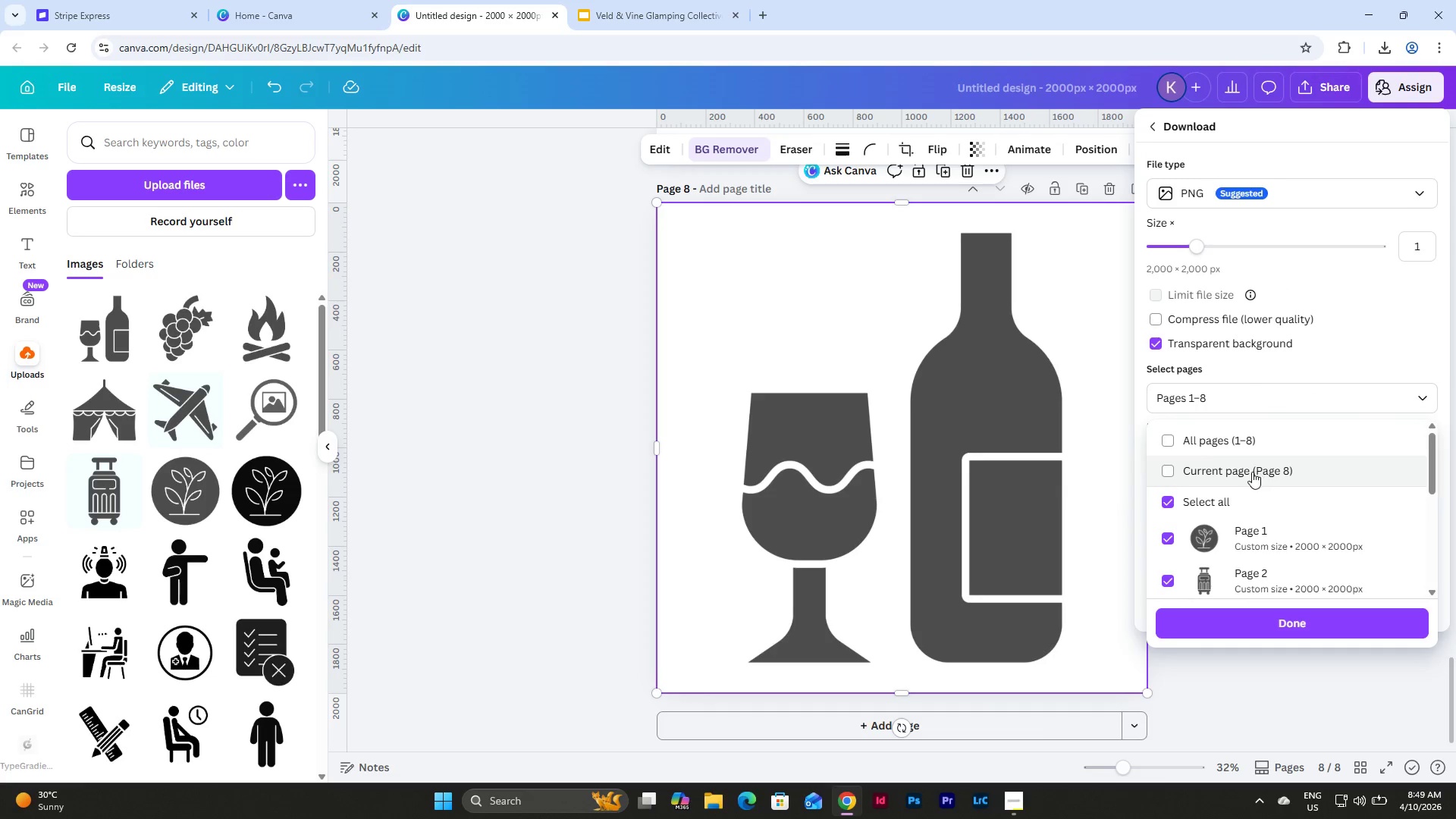 
left_click([1251, 472])
 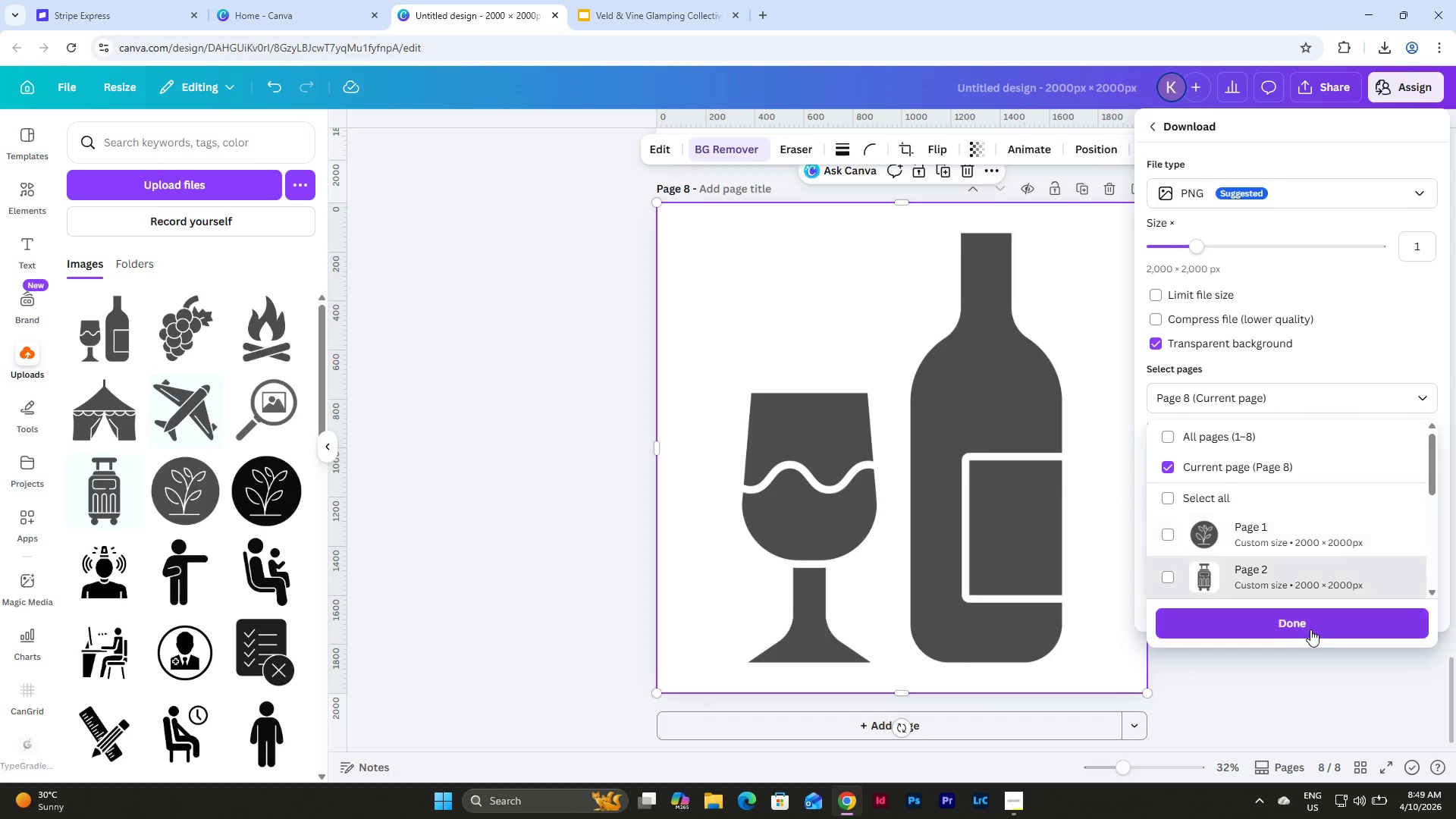 
left_click([1298, 625])
 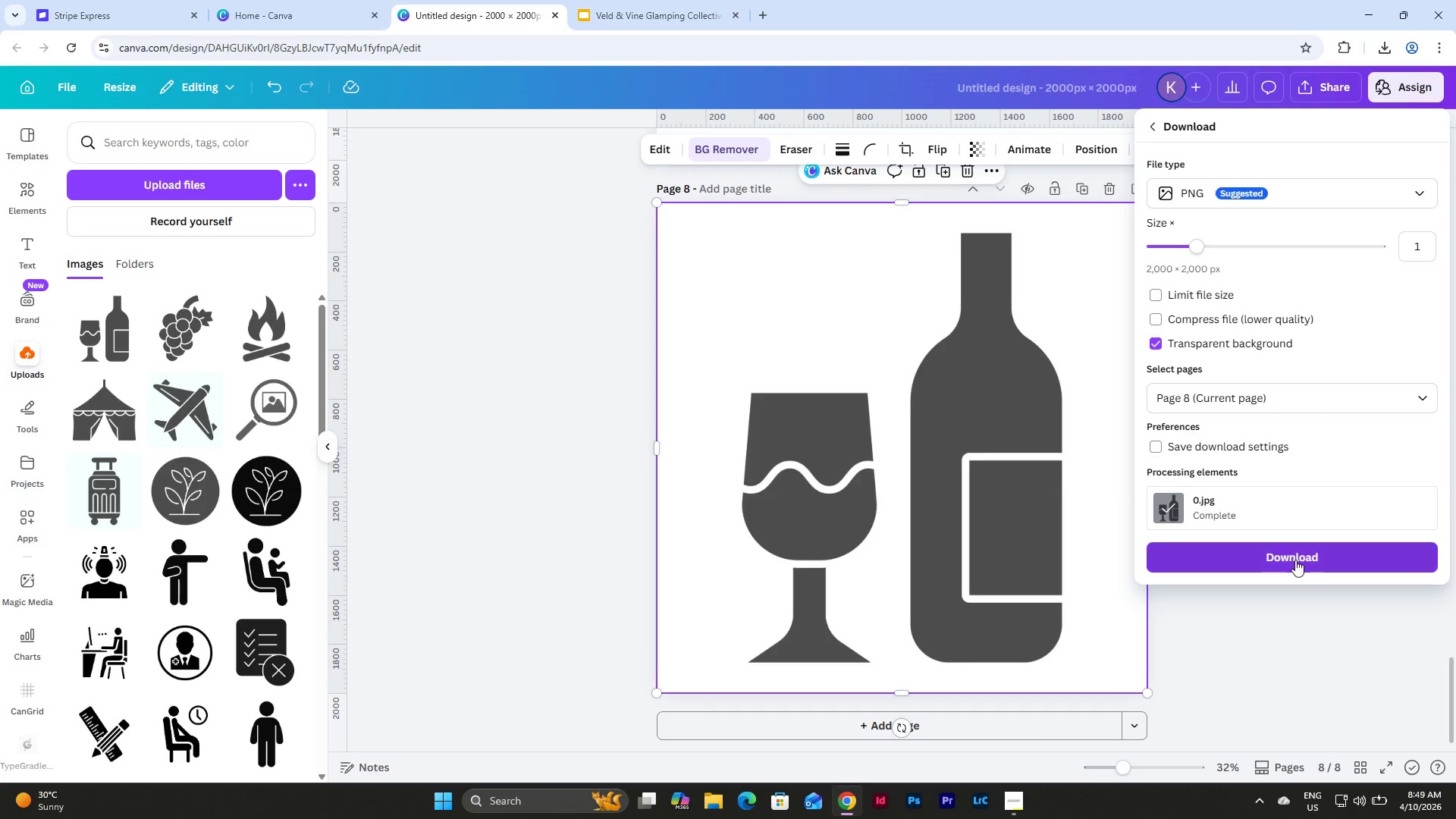 
left_click([1295, 560])
 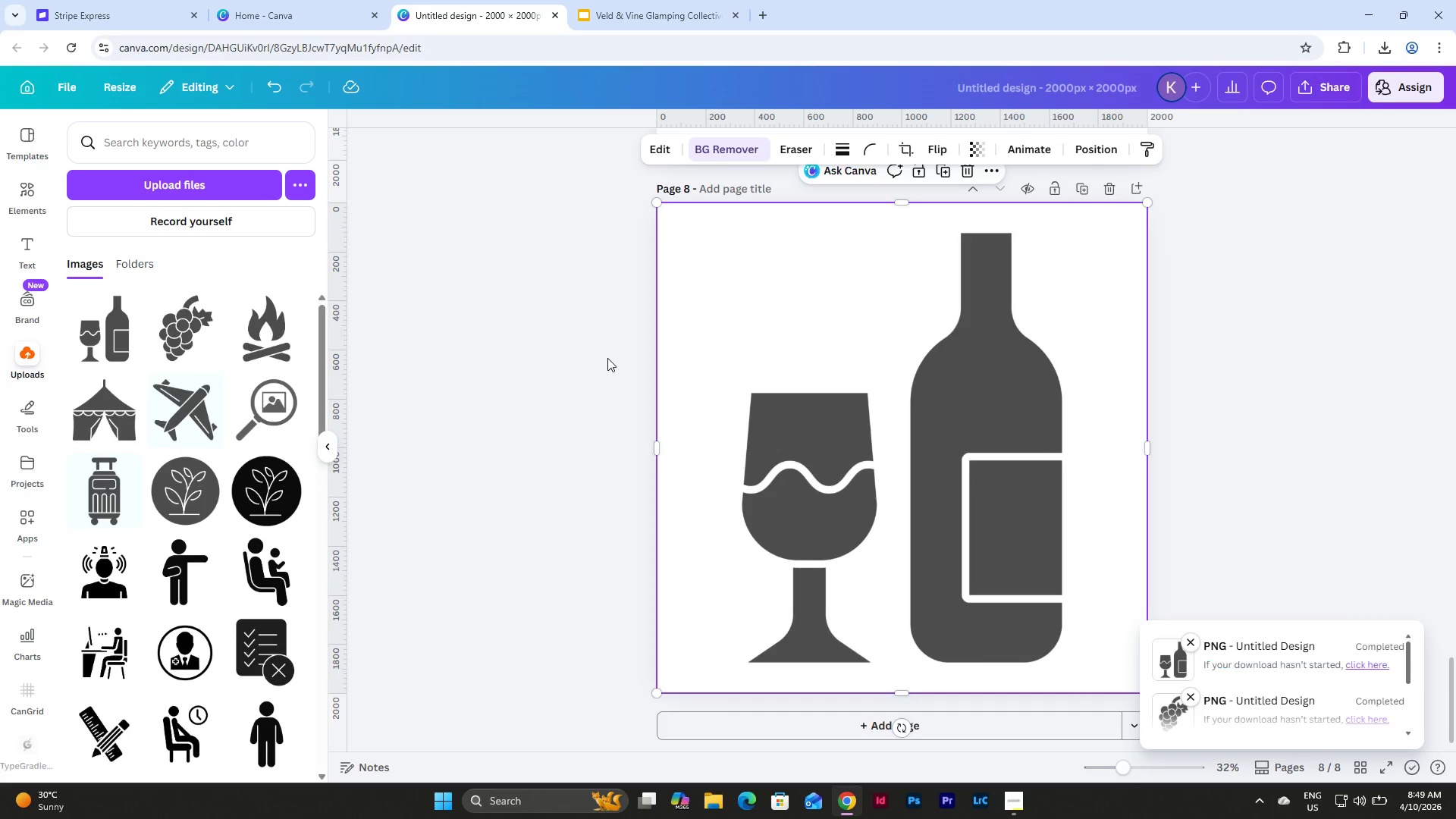 
left_click([651, 4])
 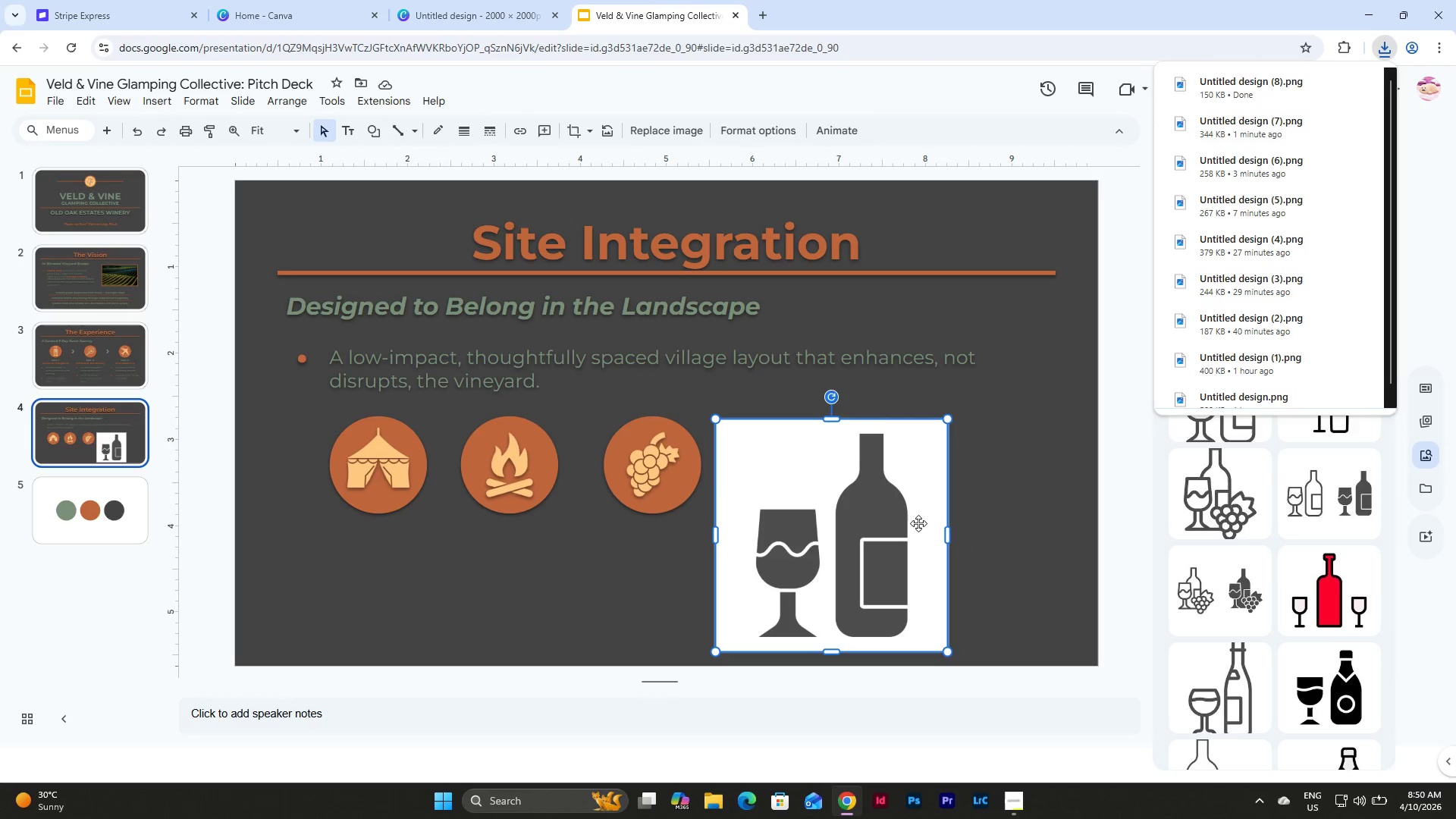 
left_click([981, 526])
 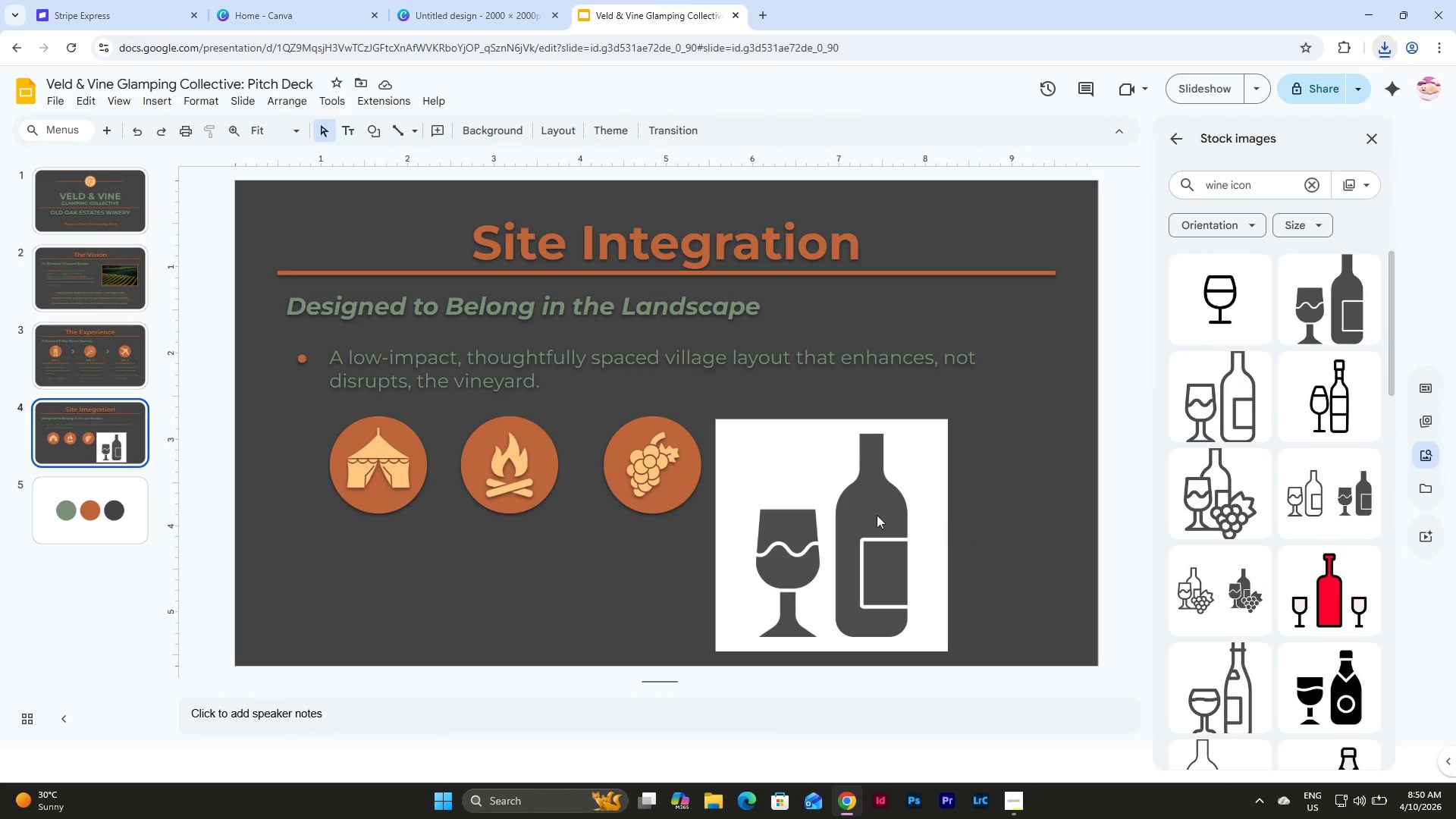 
left_click([858, 509])
 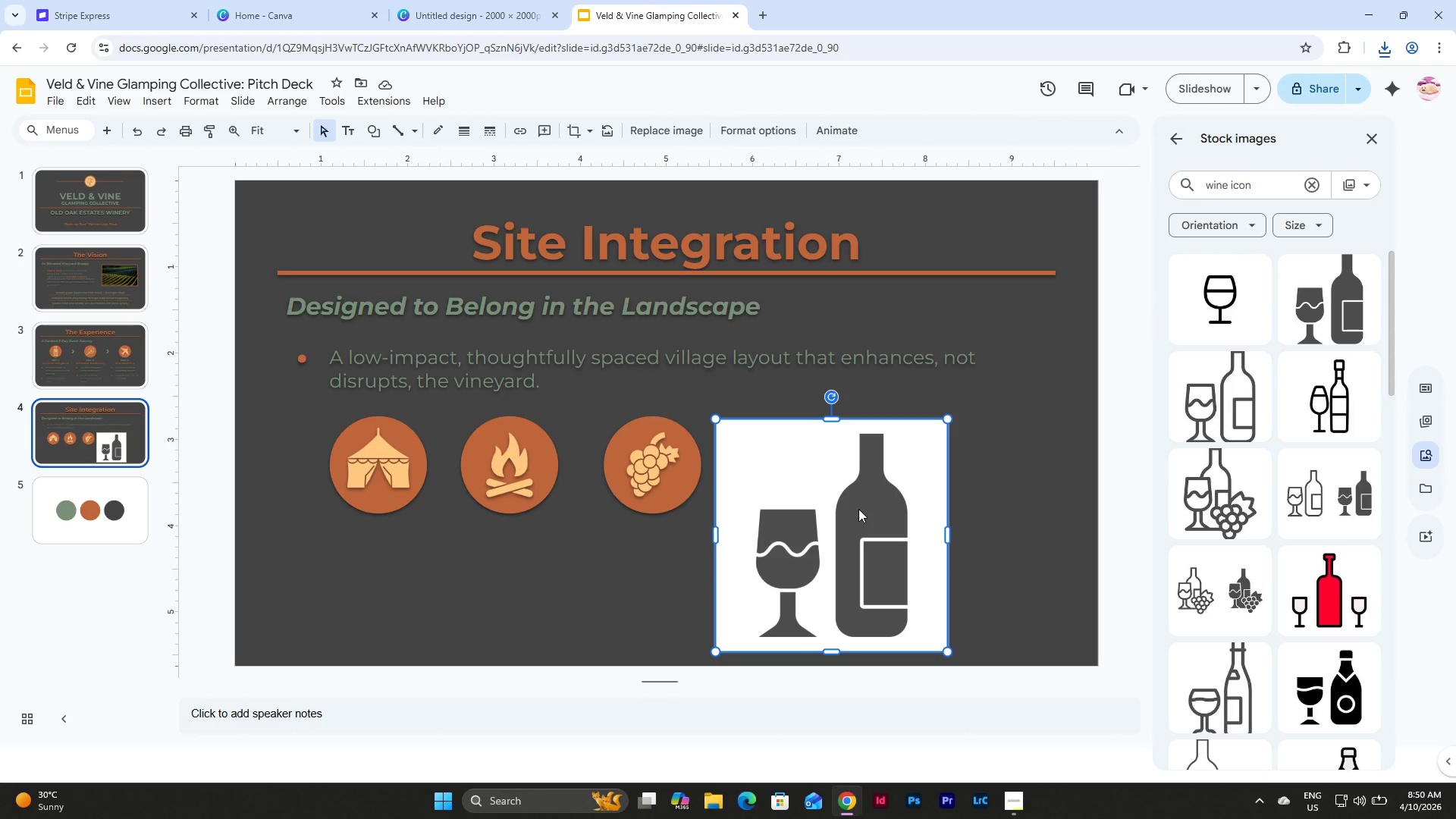 
key(Backspace)
 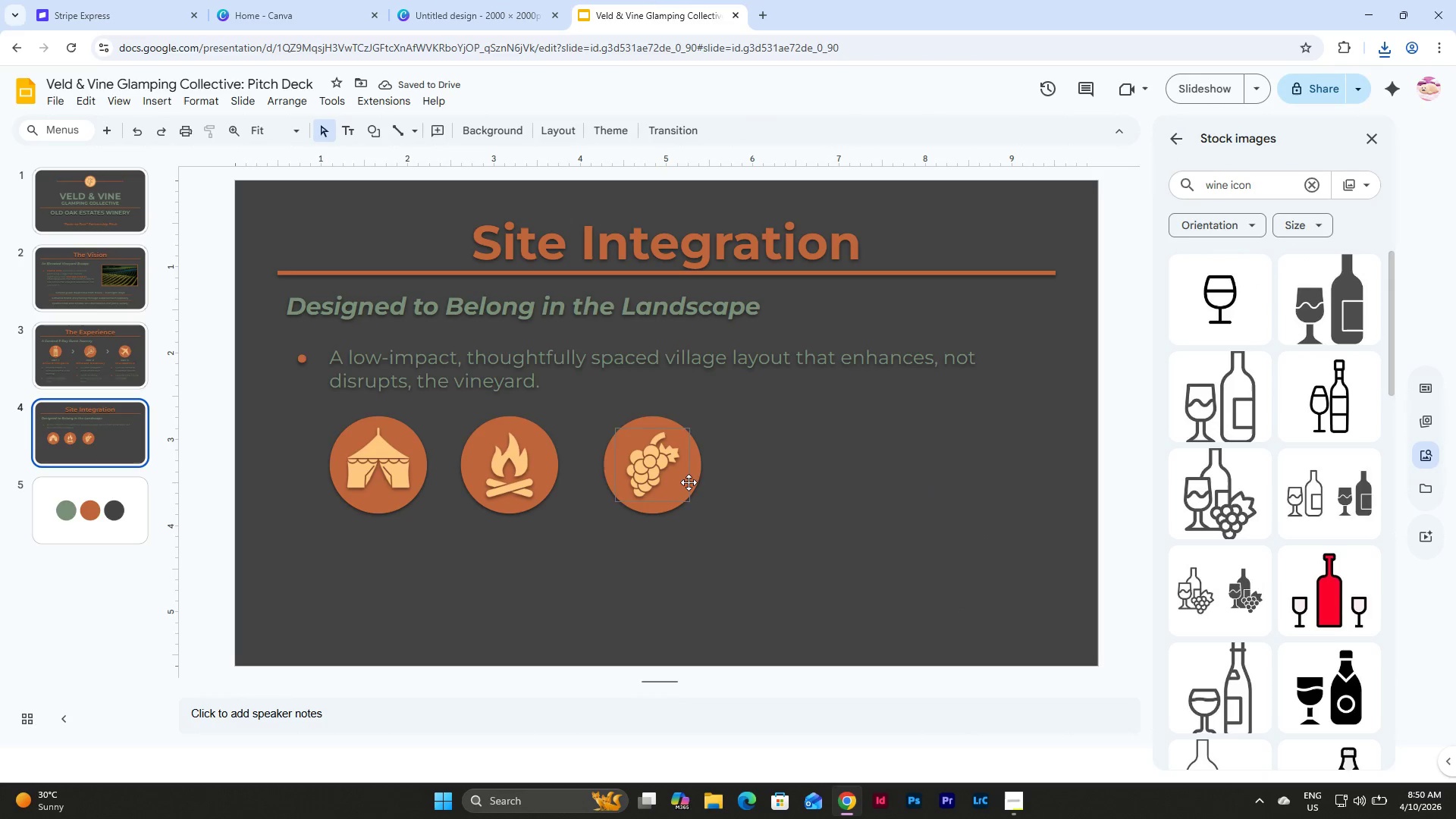 
left_click([695, 485])
 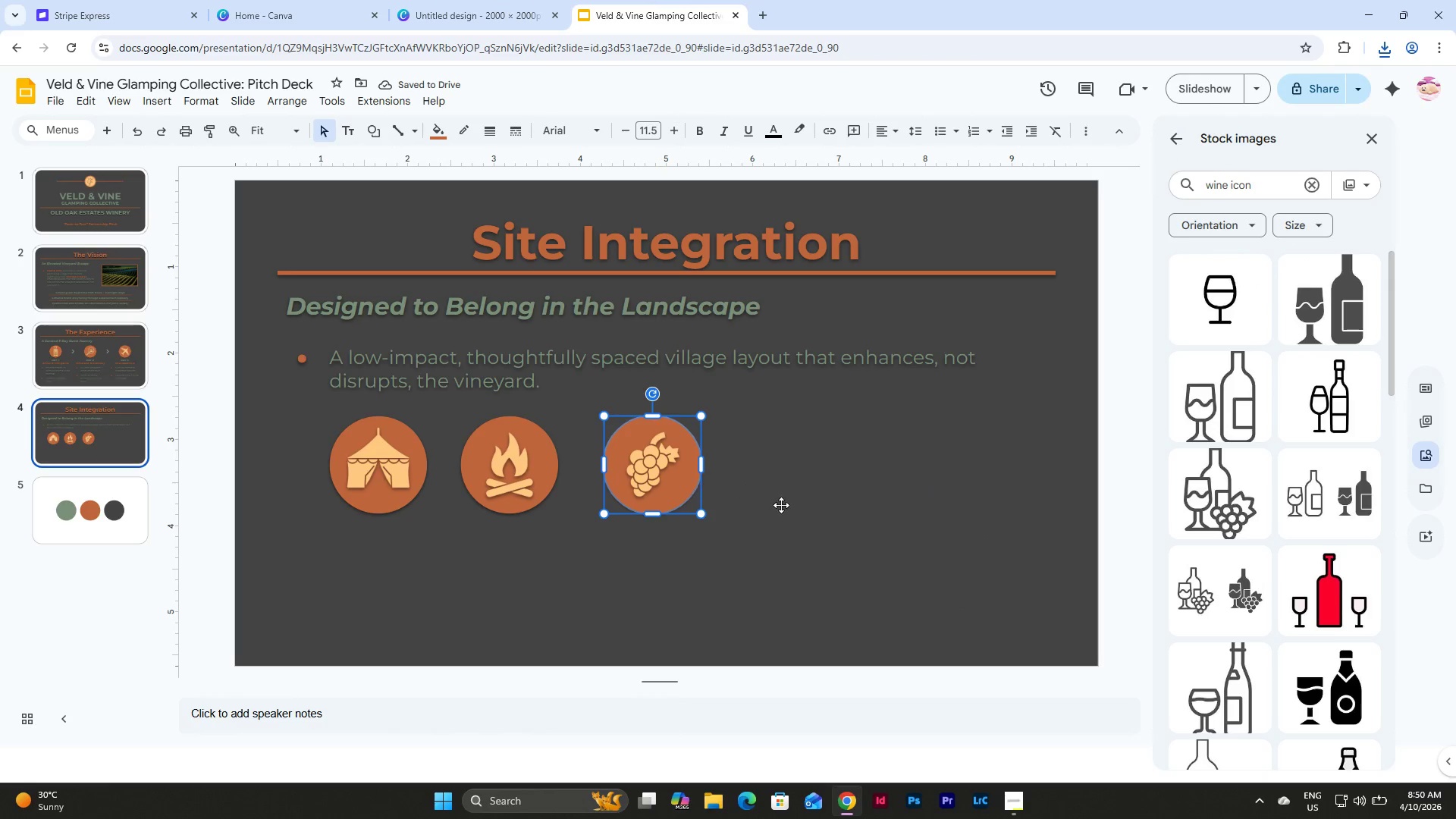 
key(Control+D)
 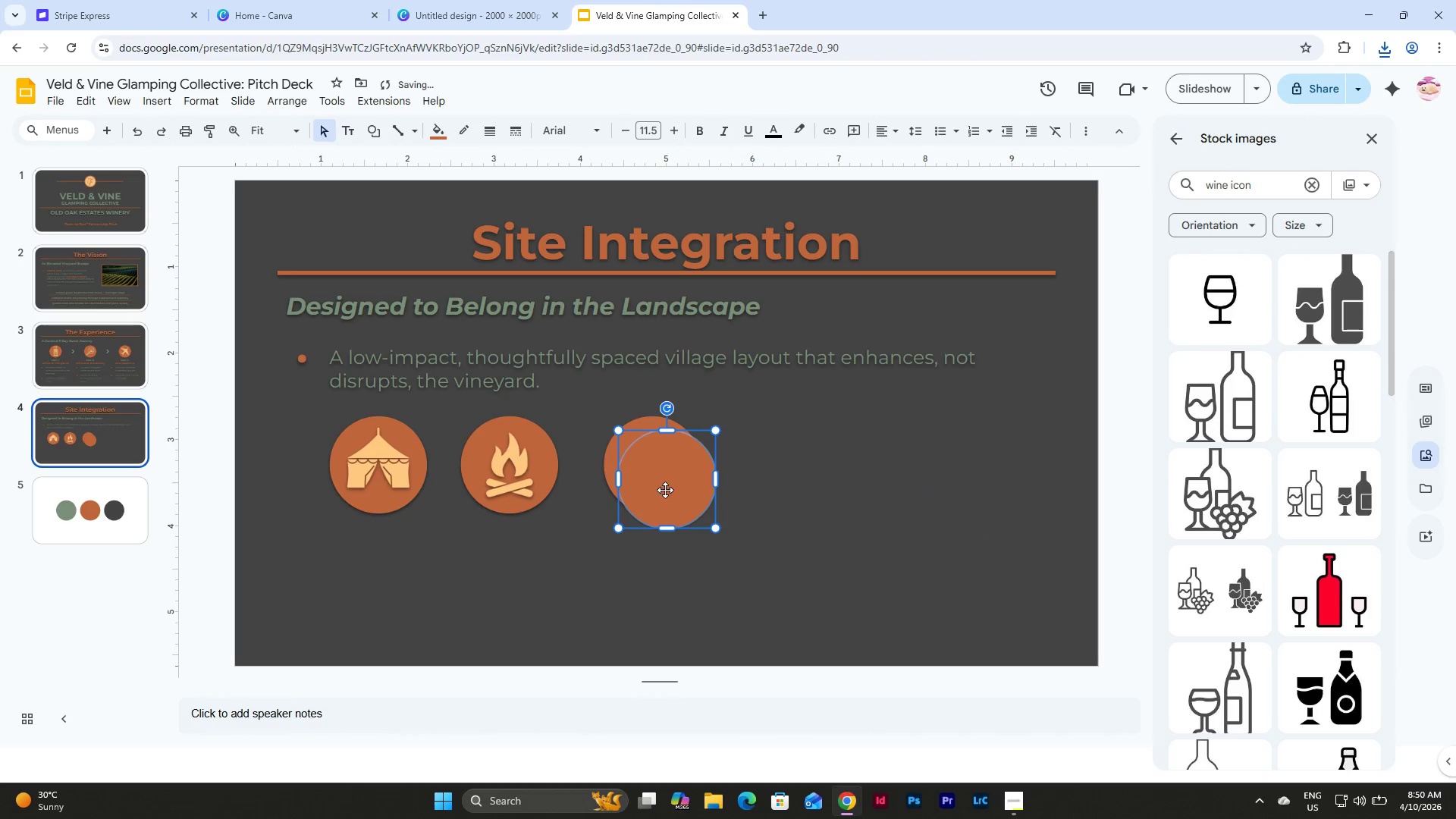 
left_click_drag(start_coordinate=[665, 490], to_coordinate=[806, 468])
 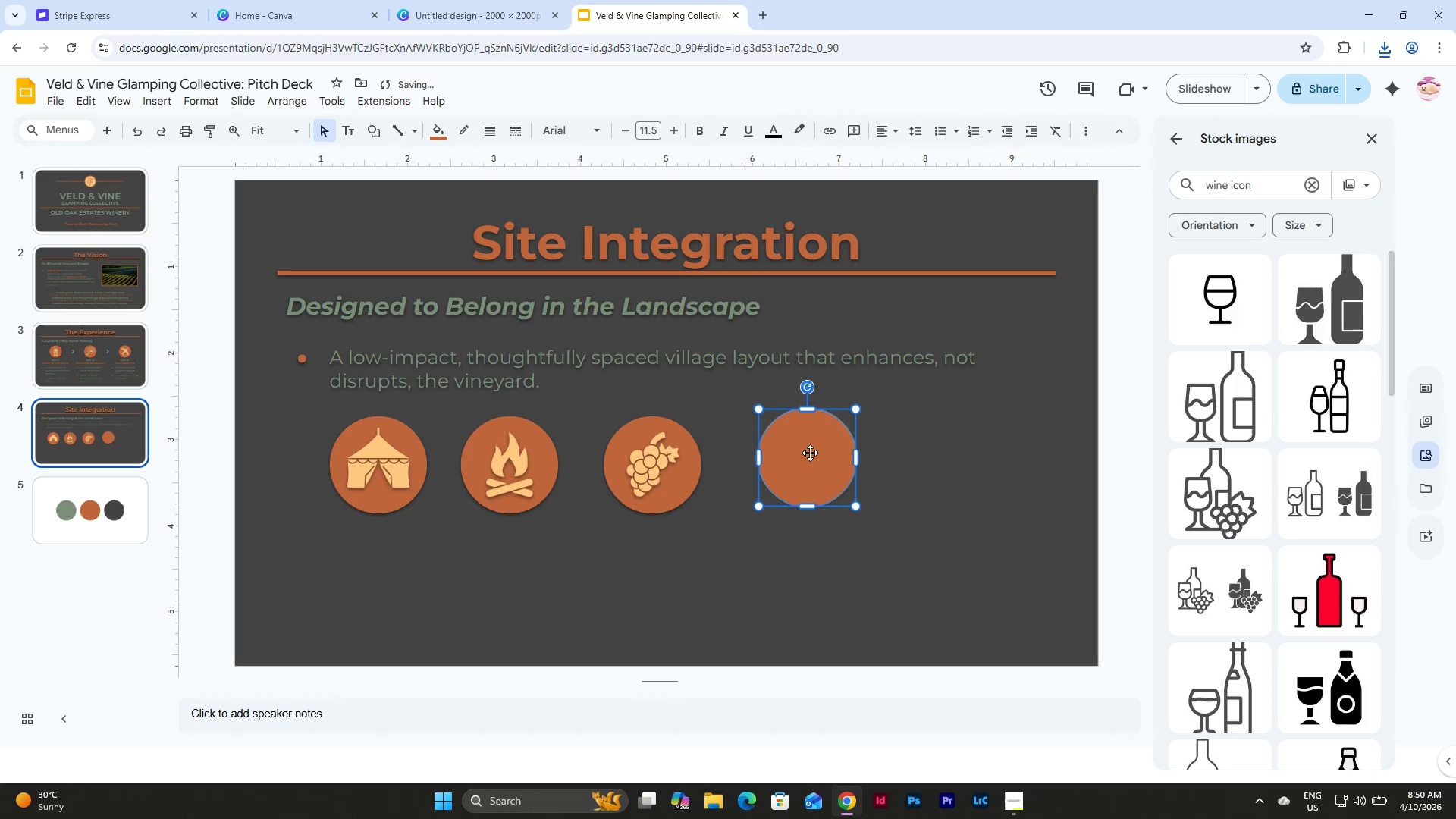 
left_click_drag(start_coordinate=[809, 450], to_coordinate=[809, 456])
 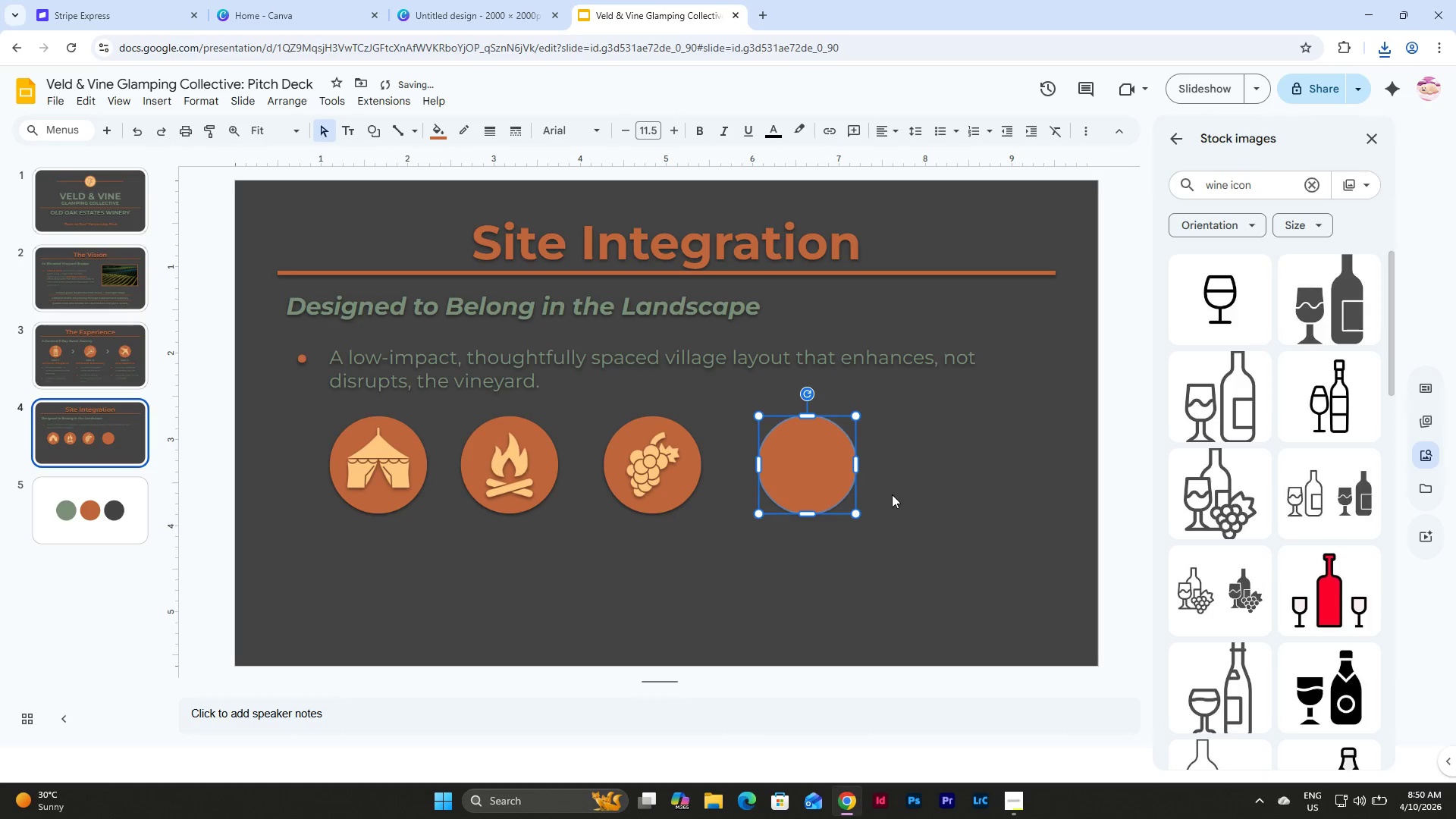 
left_click([892, 494])
 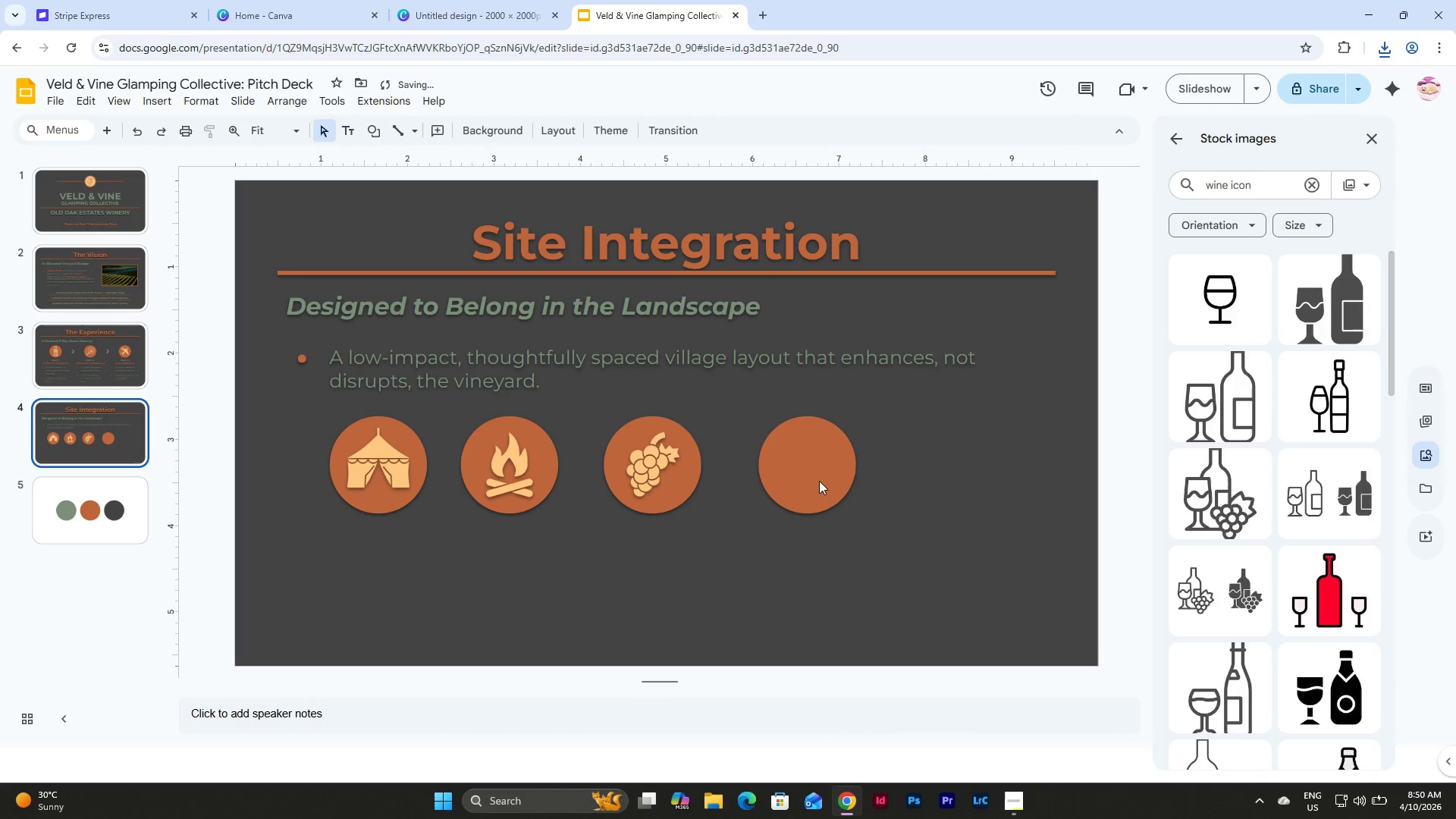 
left_click_drag(start_coordinate=[909, 567], to_coordinate=[382, 437])
 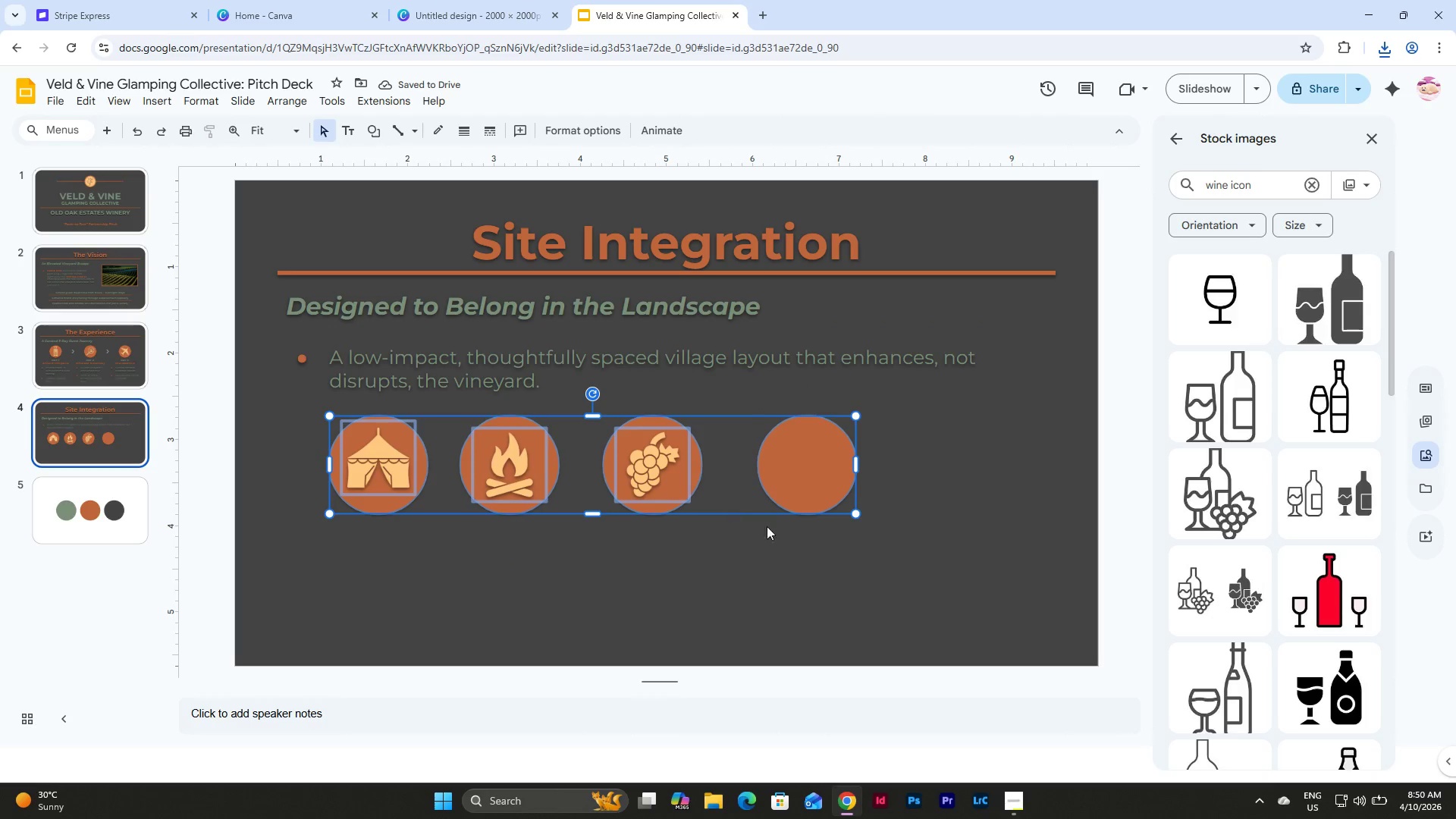 
left_click([780, 539])
 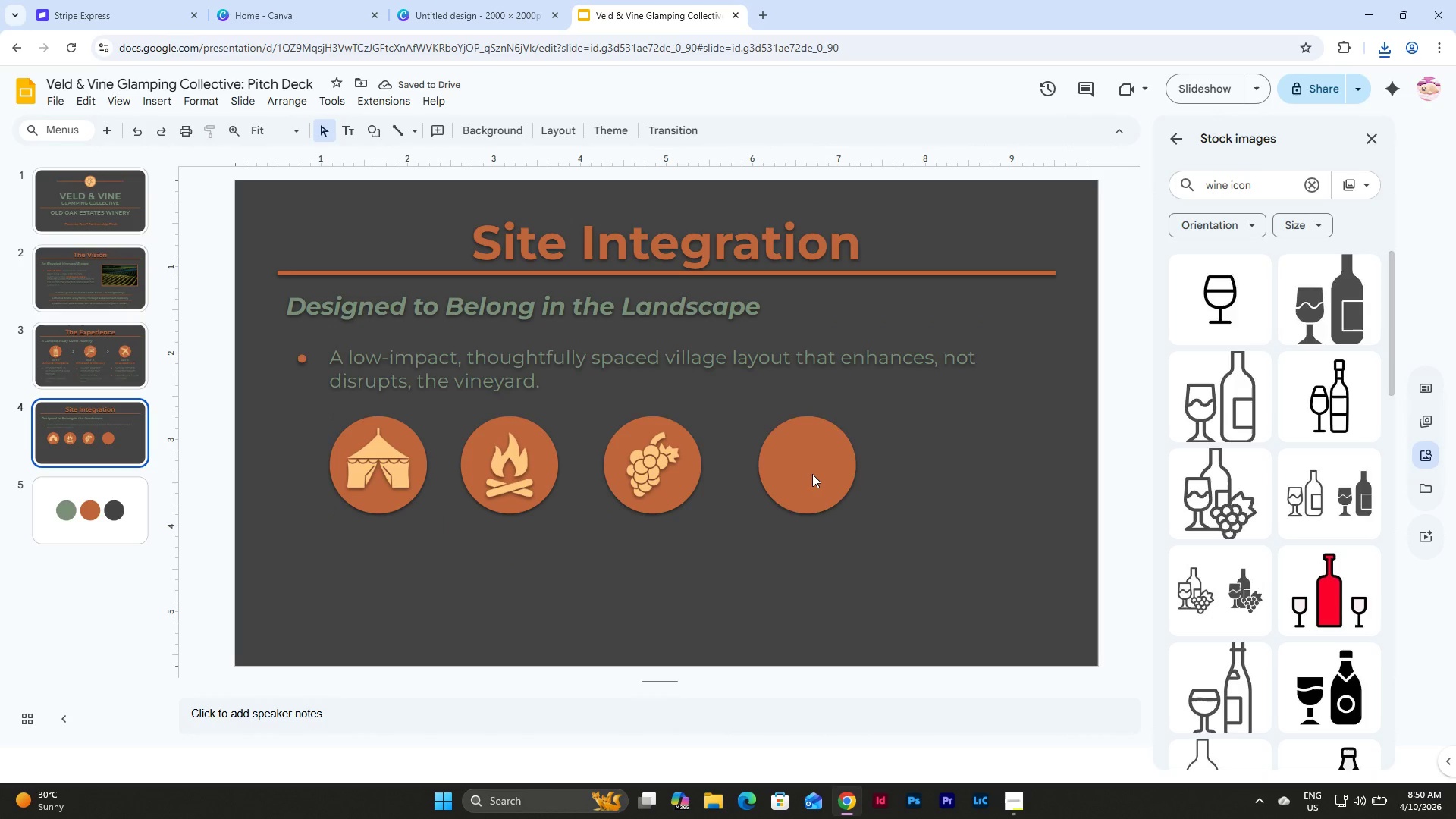 
left_click_drag(start_coordinate=[812, 474], to_coordinate=[799, 473])
 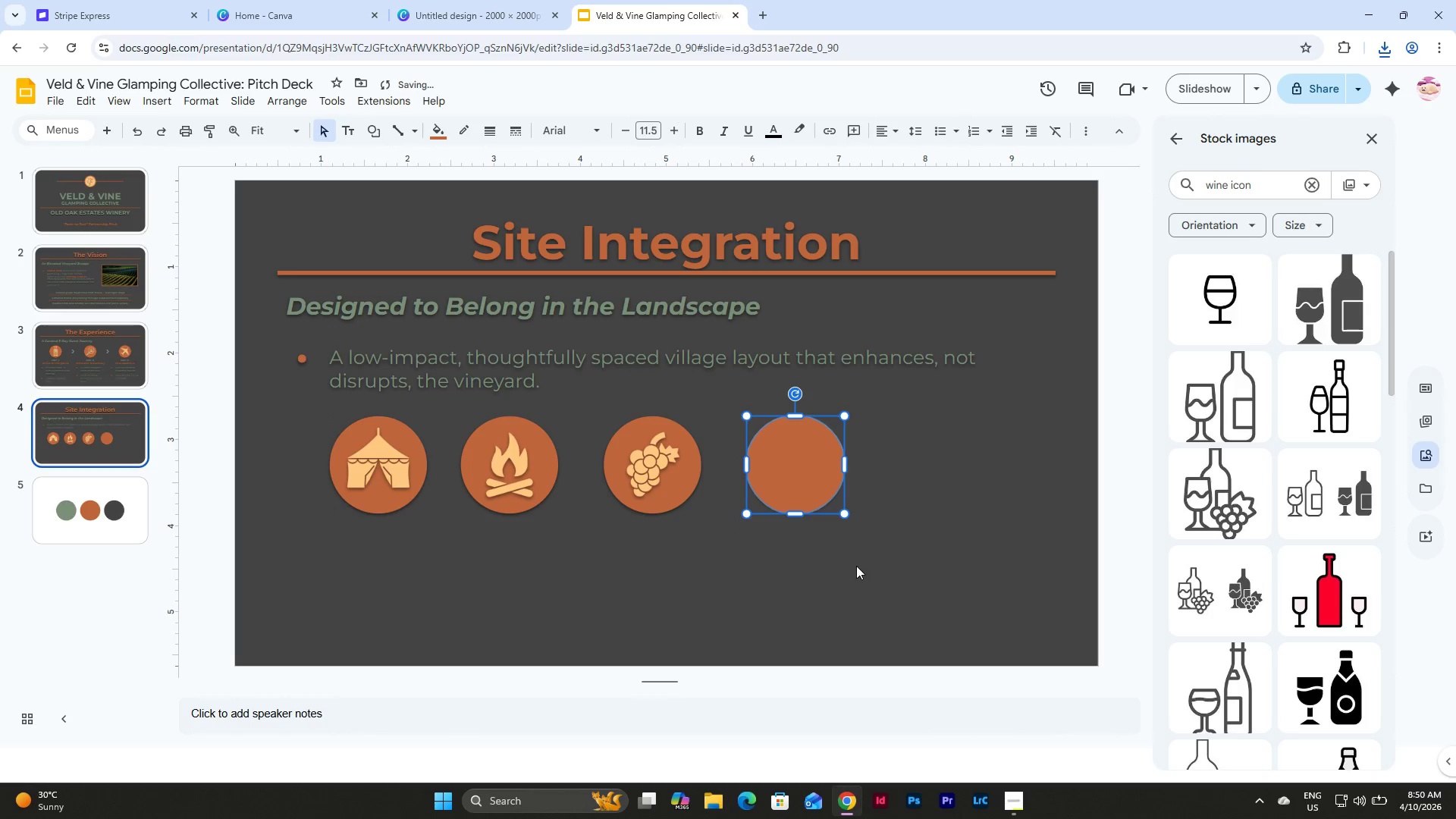 
left_click([856, 566])
 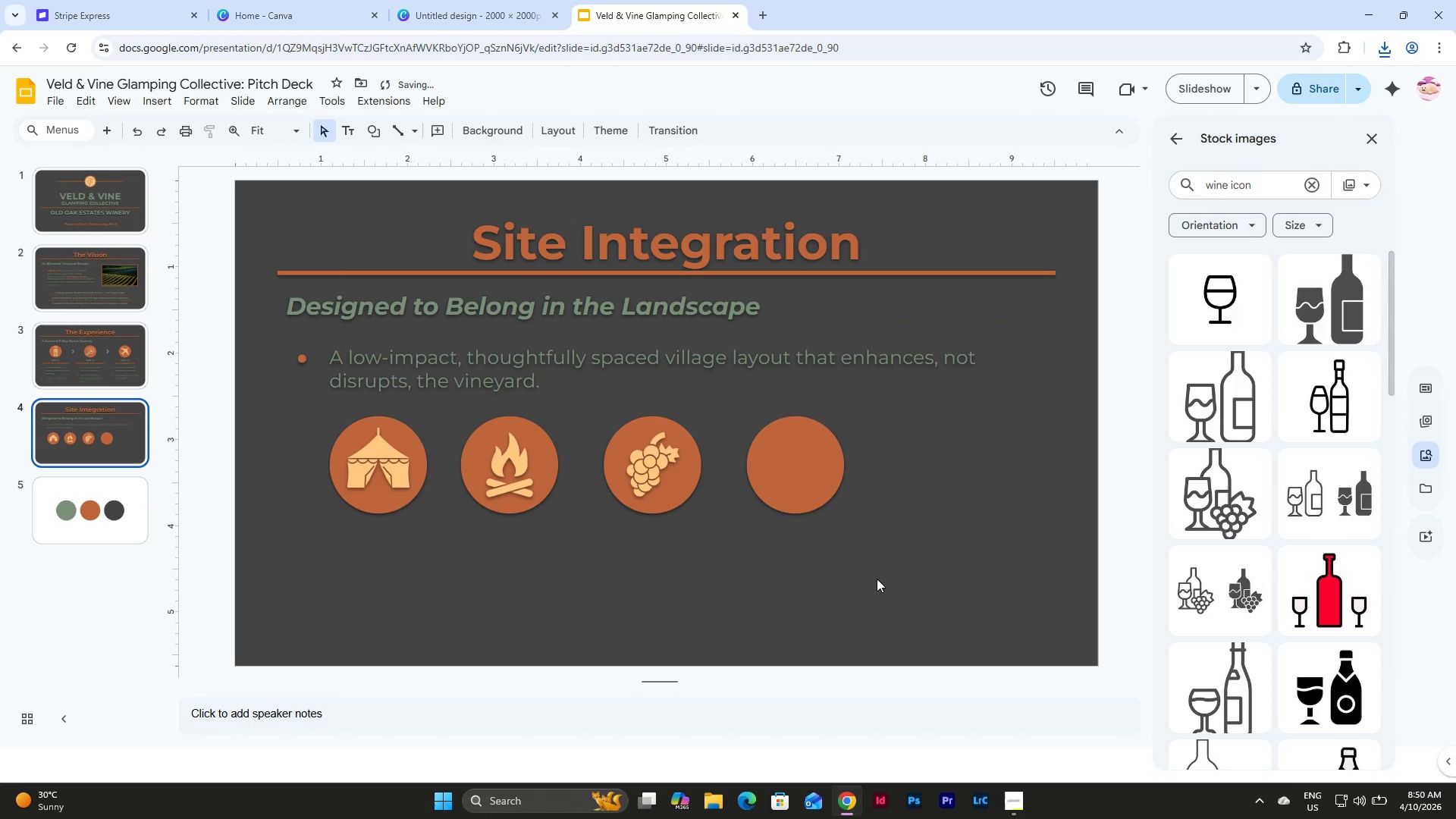 
left_click_drag(start_coordinate=[878, 579], to_coordinate=[331, 432])
 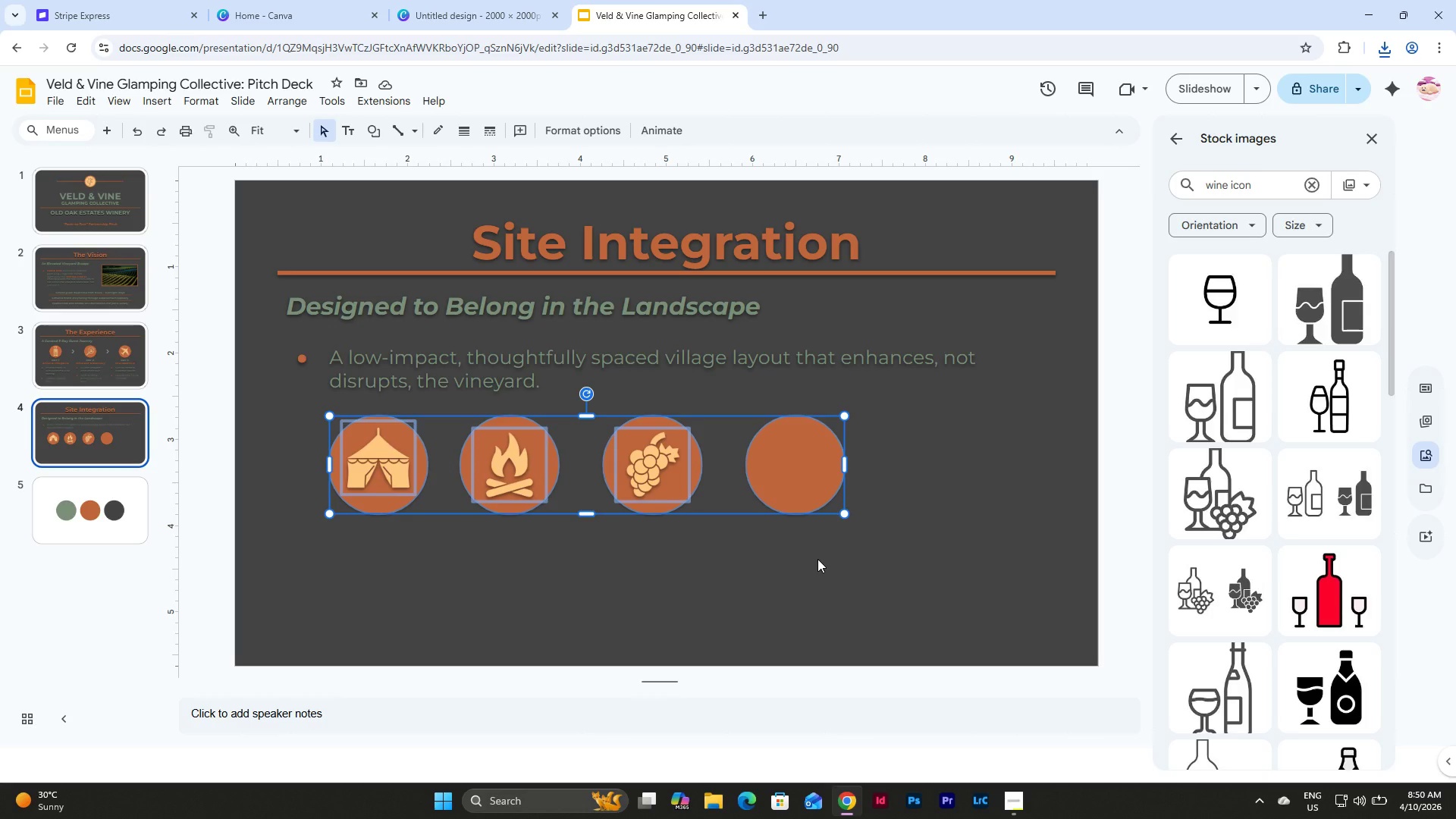 
left_click([817, 559])
 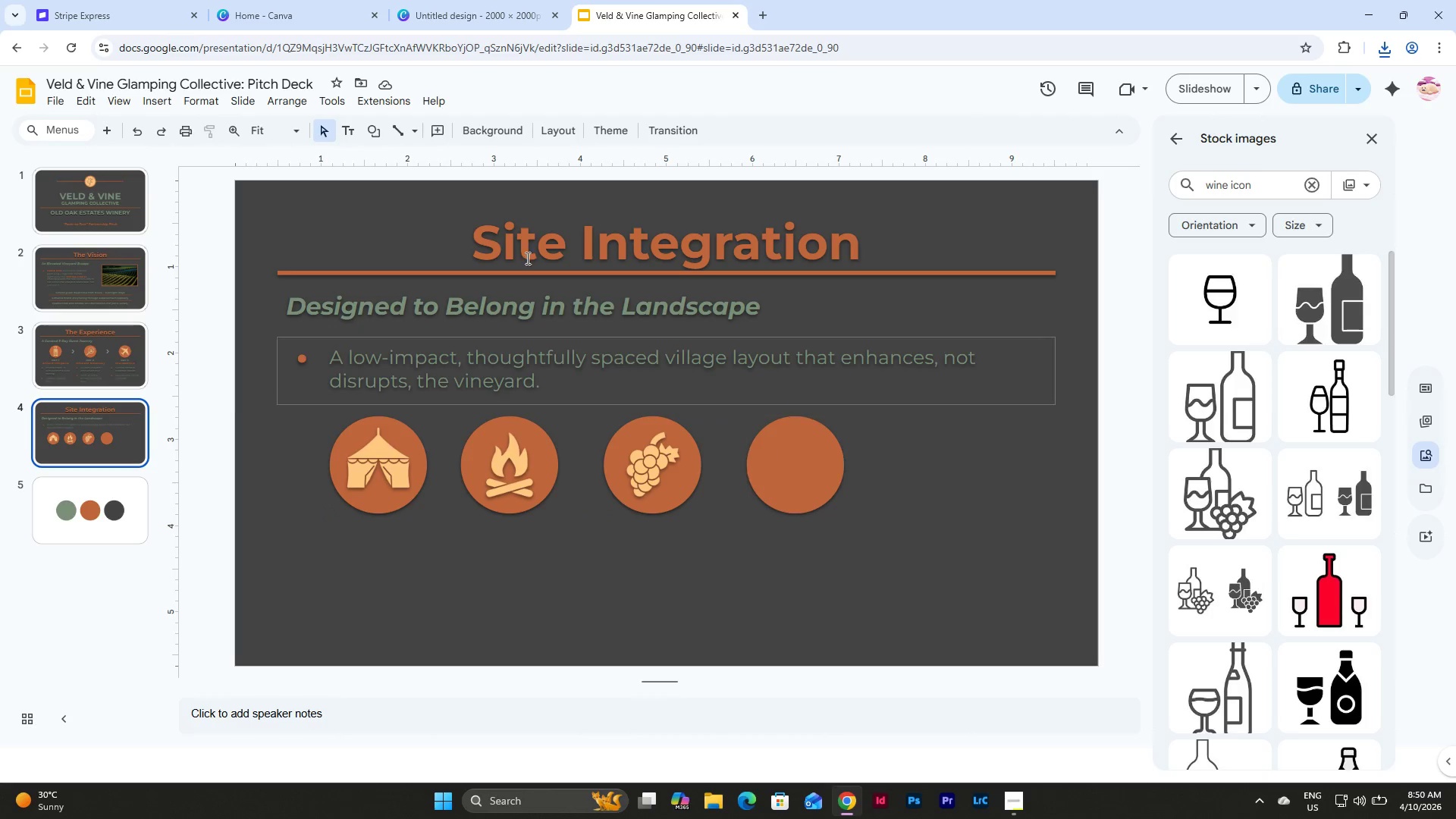 
left_click([155, 96])
 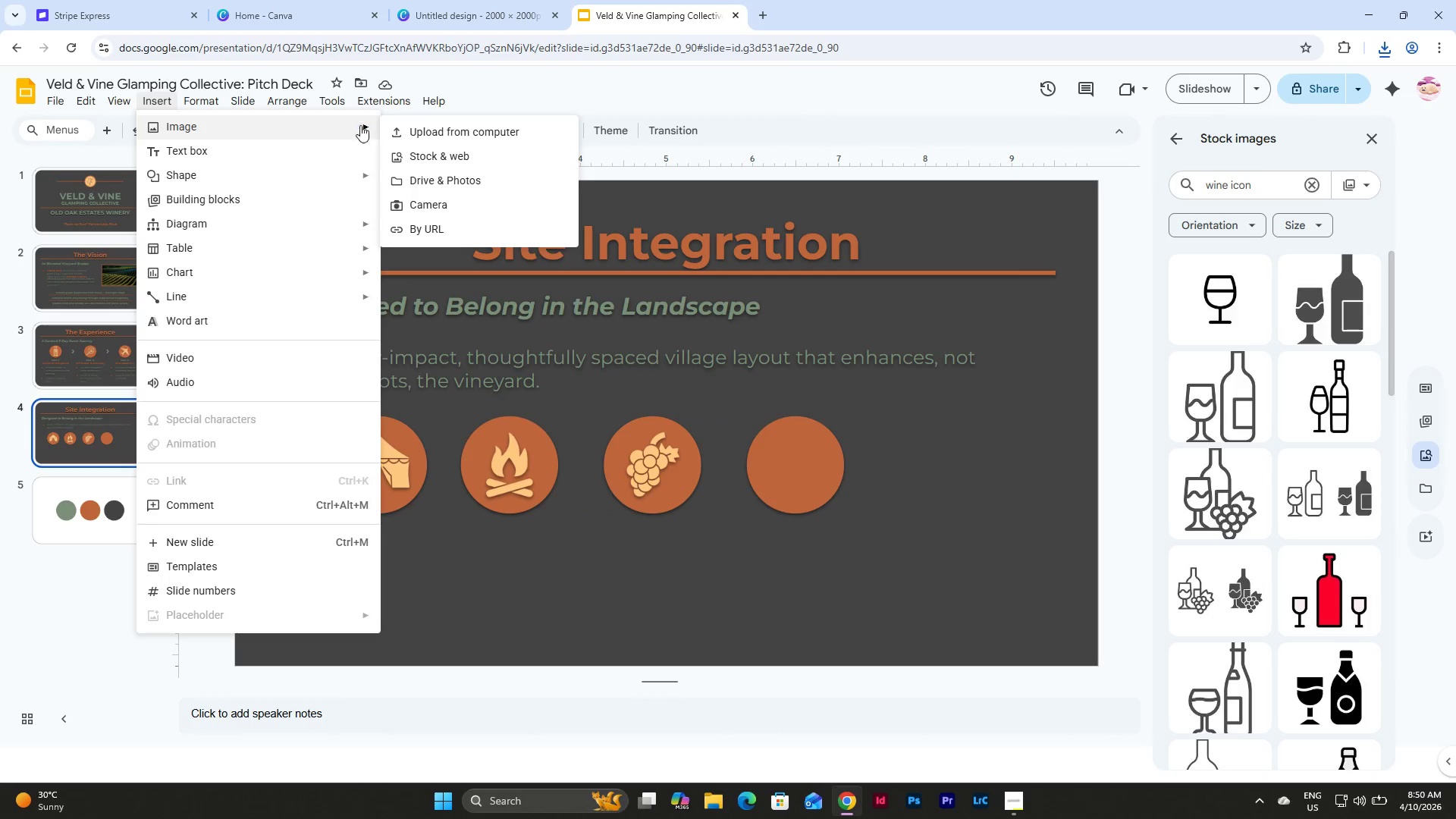 
left_click([425, 124])
 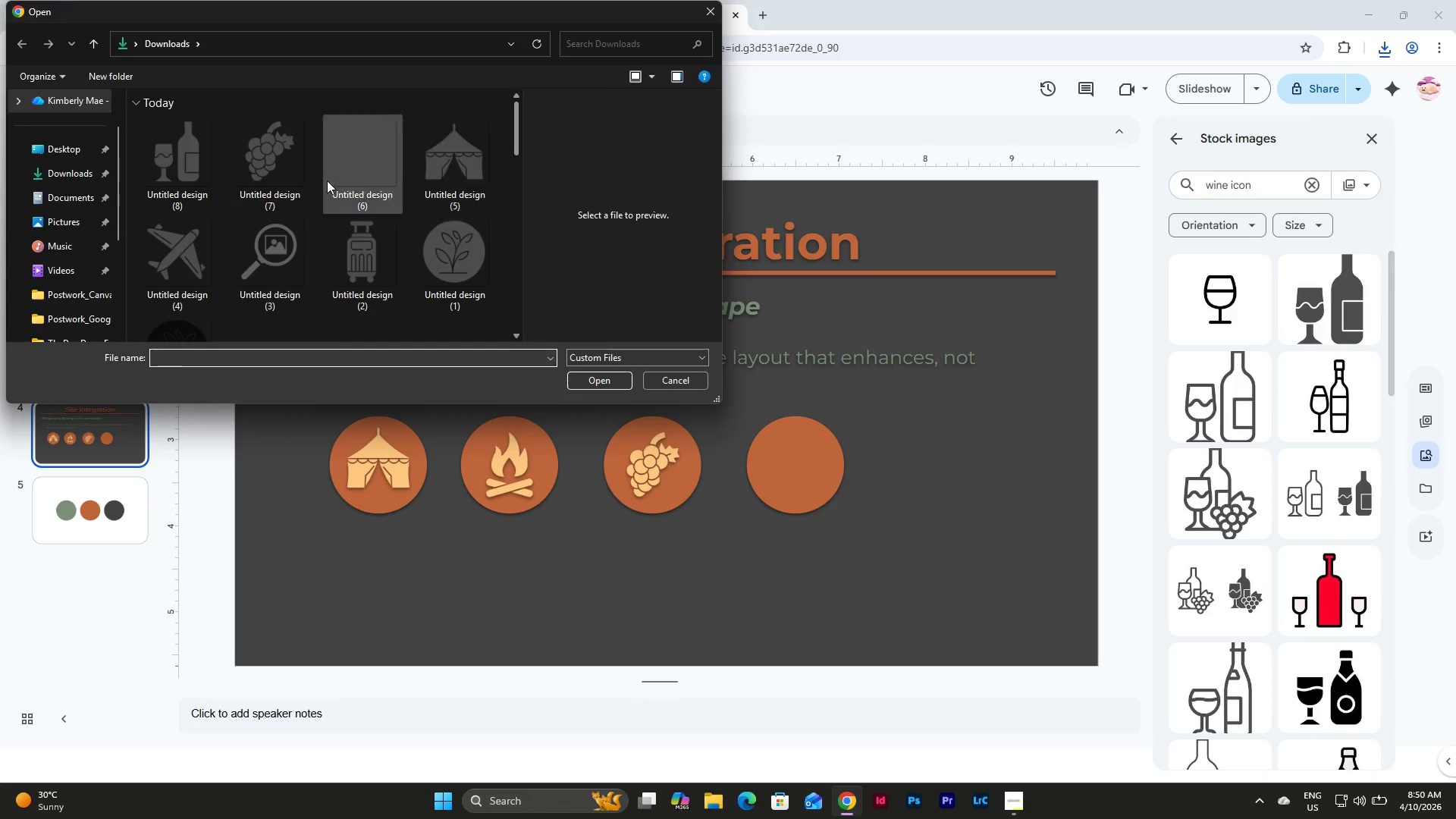 
left_click([181, 140])
 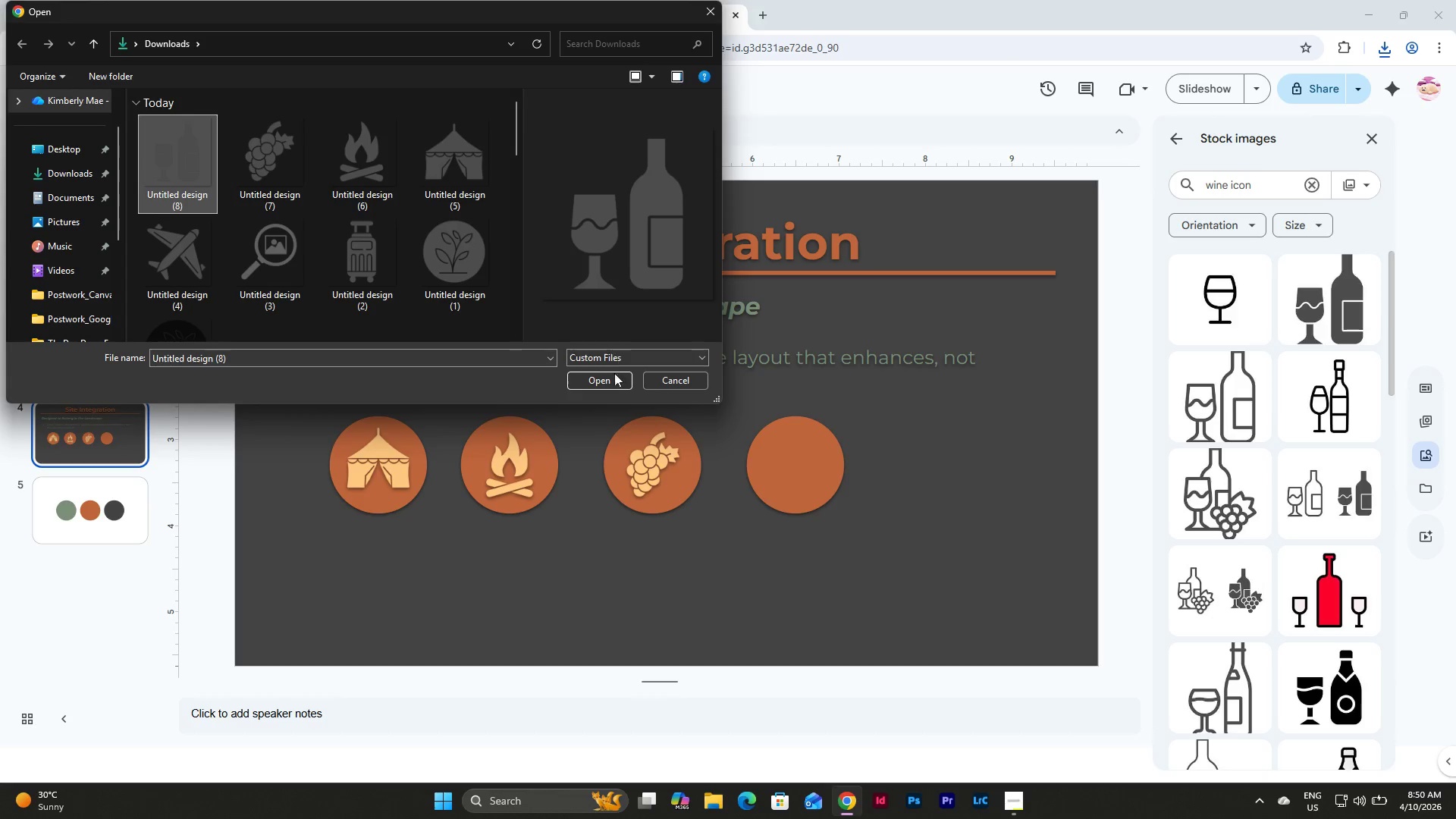 
left_click([607, 380])
 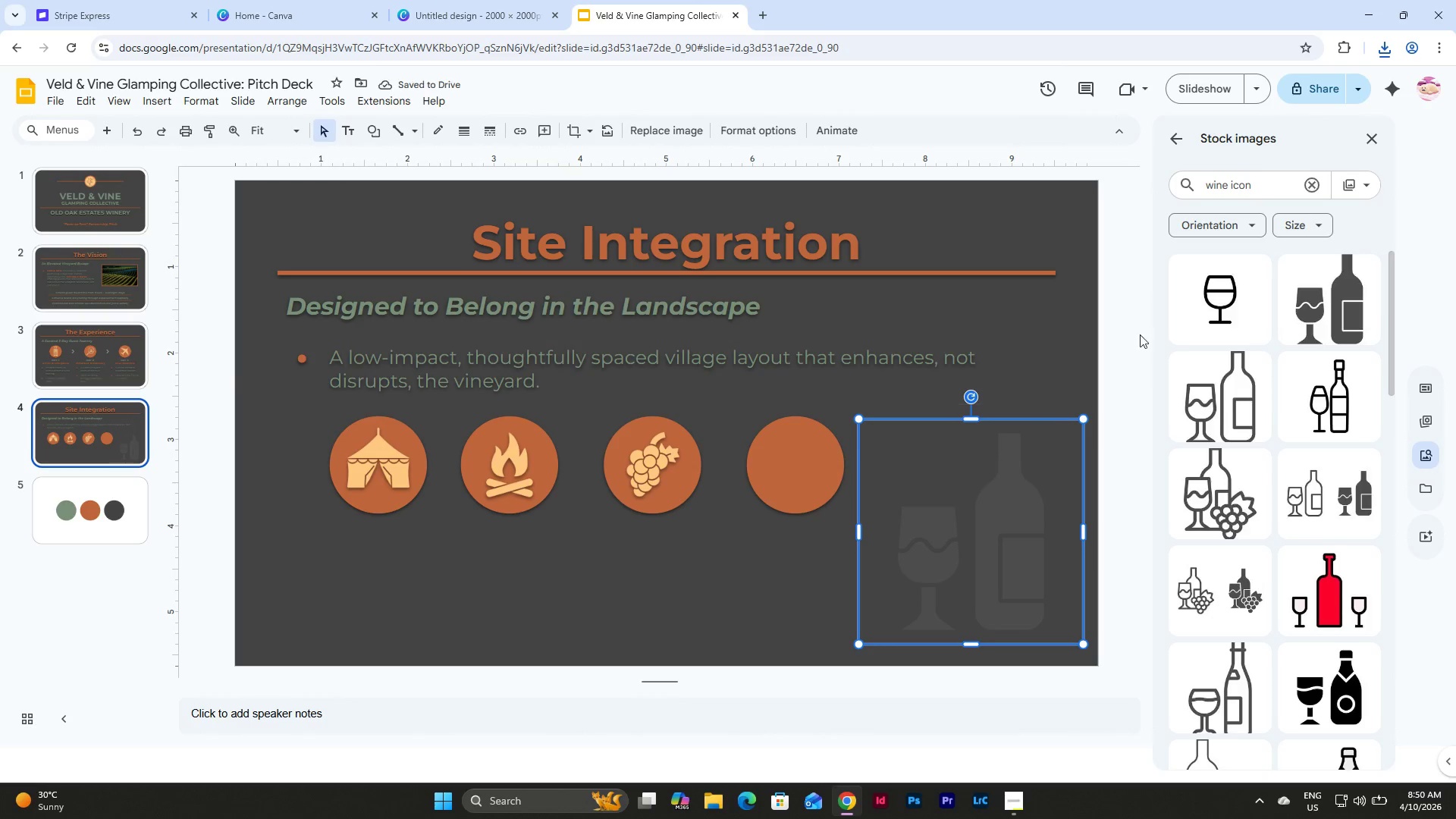 
left_click([860, 413])
 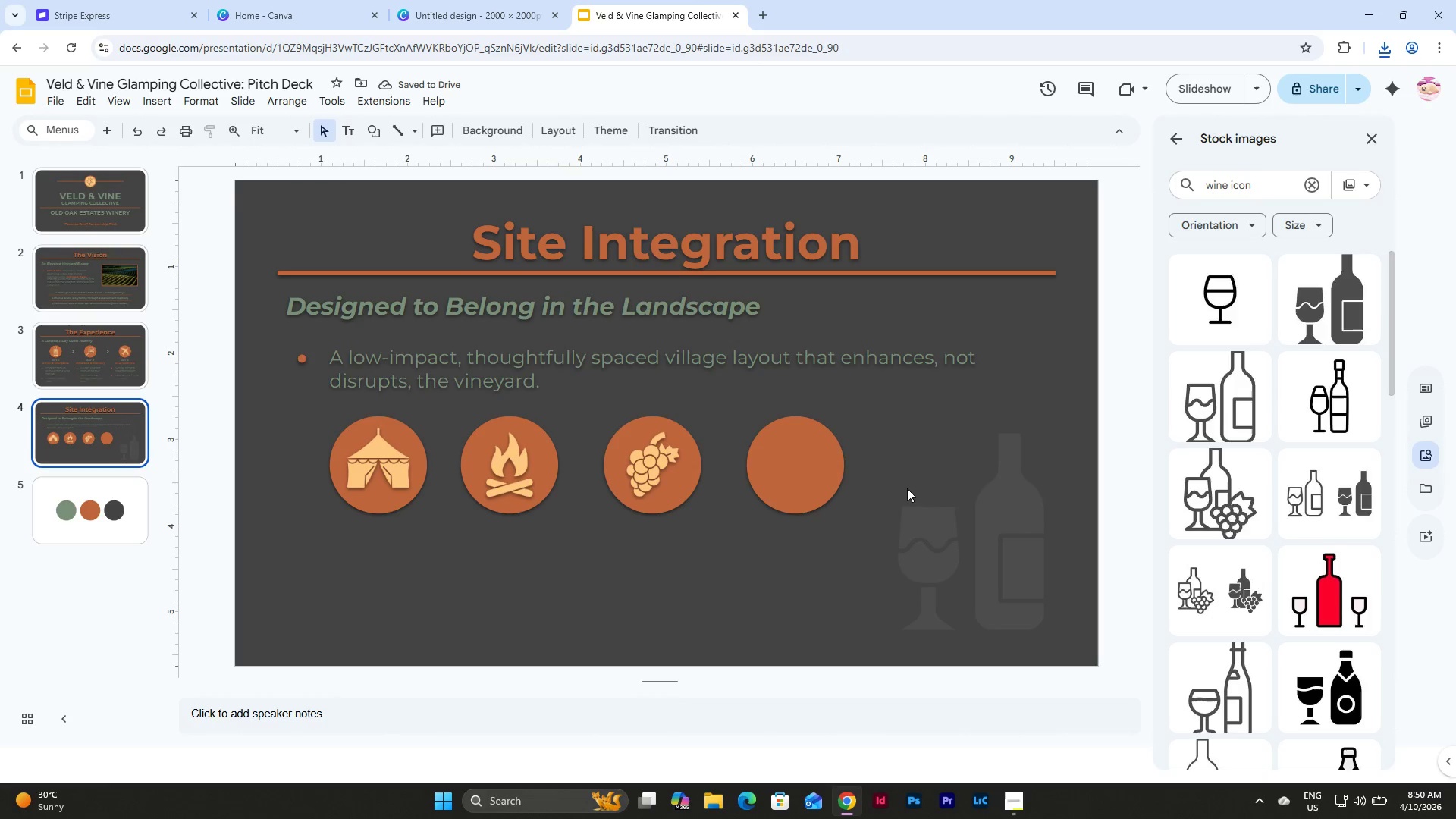 
left_click([907, 489])
 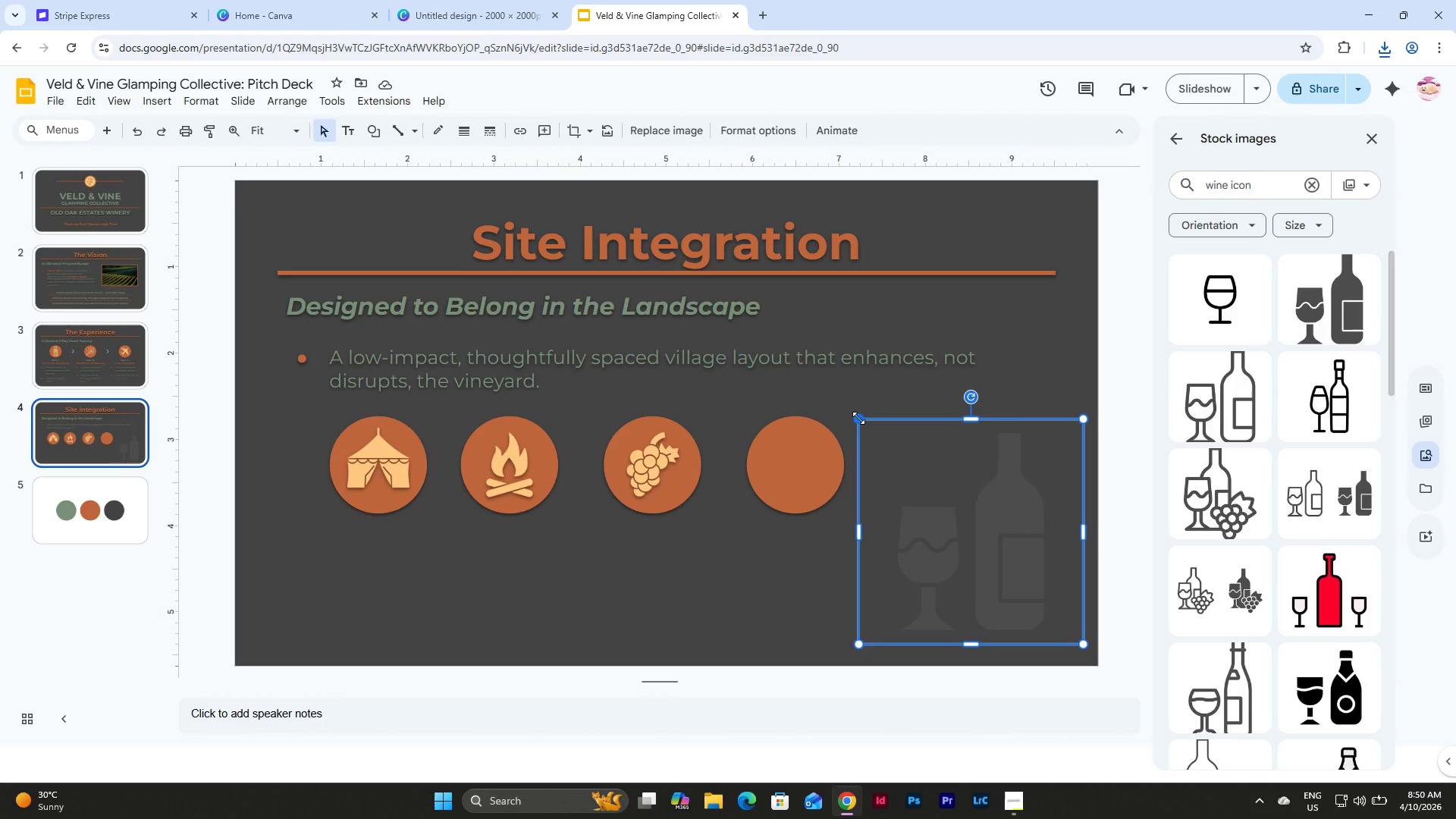 
left_click_drag(start_coordinate=[858, 418], to_coordinate=[1012, 582])
 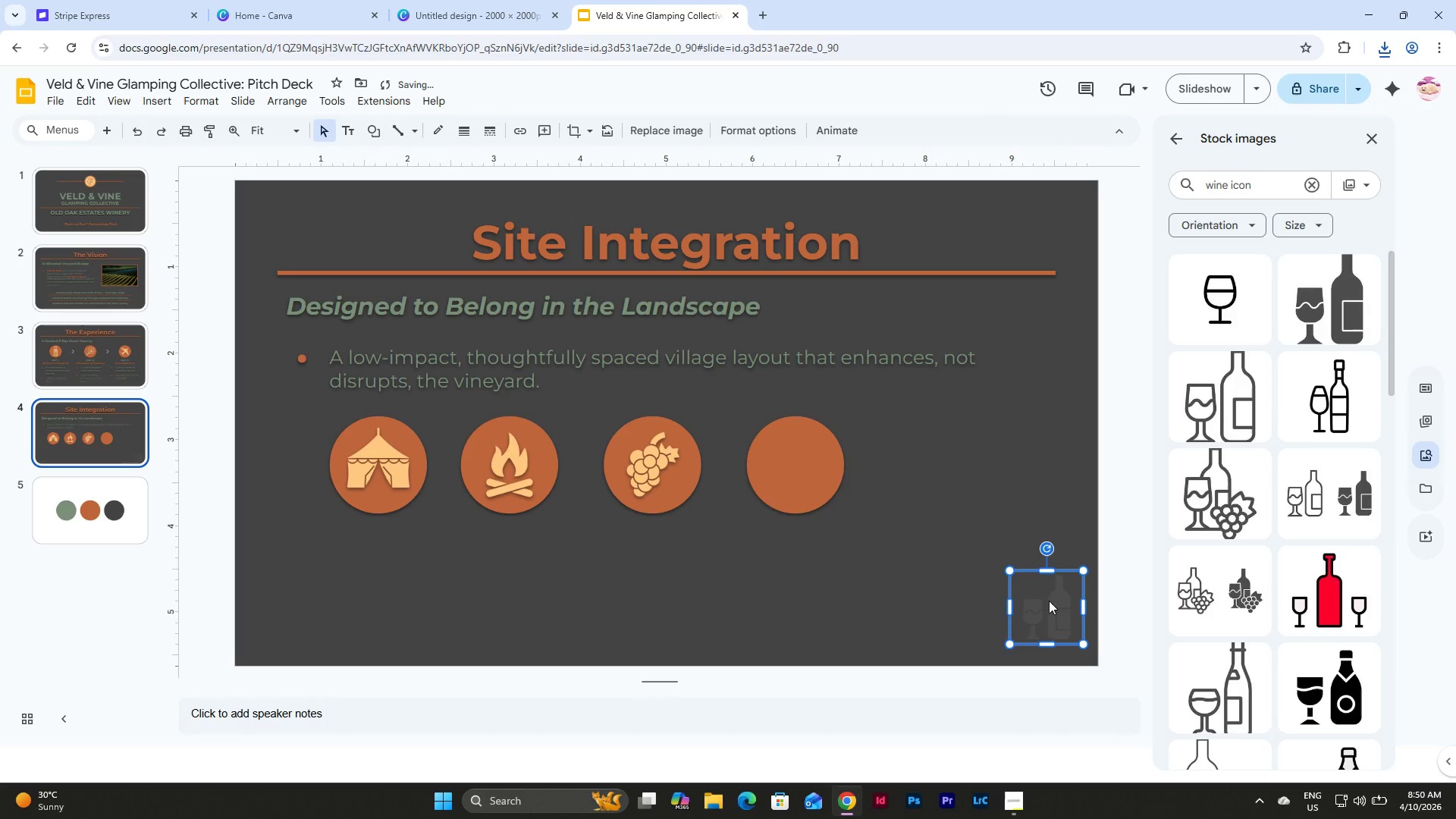 
left_click_drag(start_coordinate=[1049, 601], to_coordinate=[799, 461])
 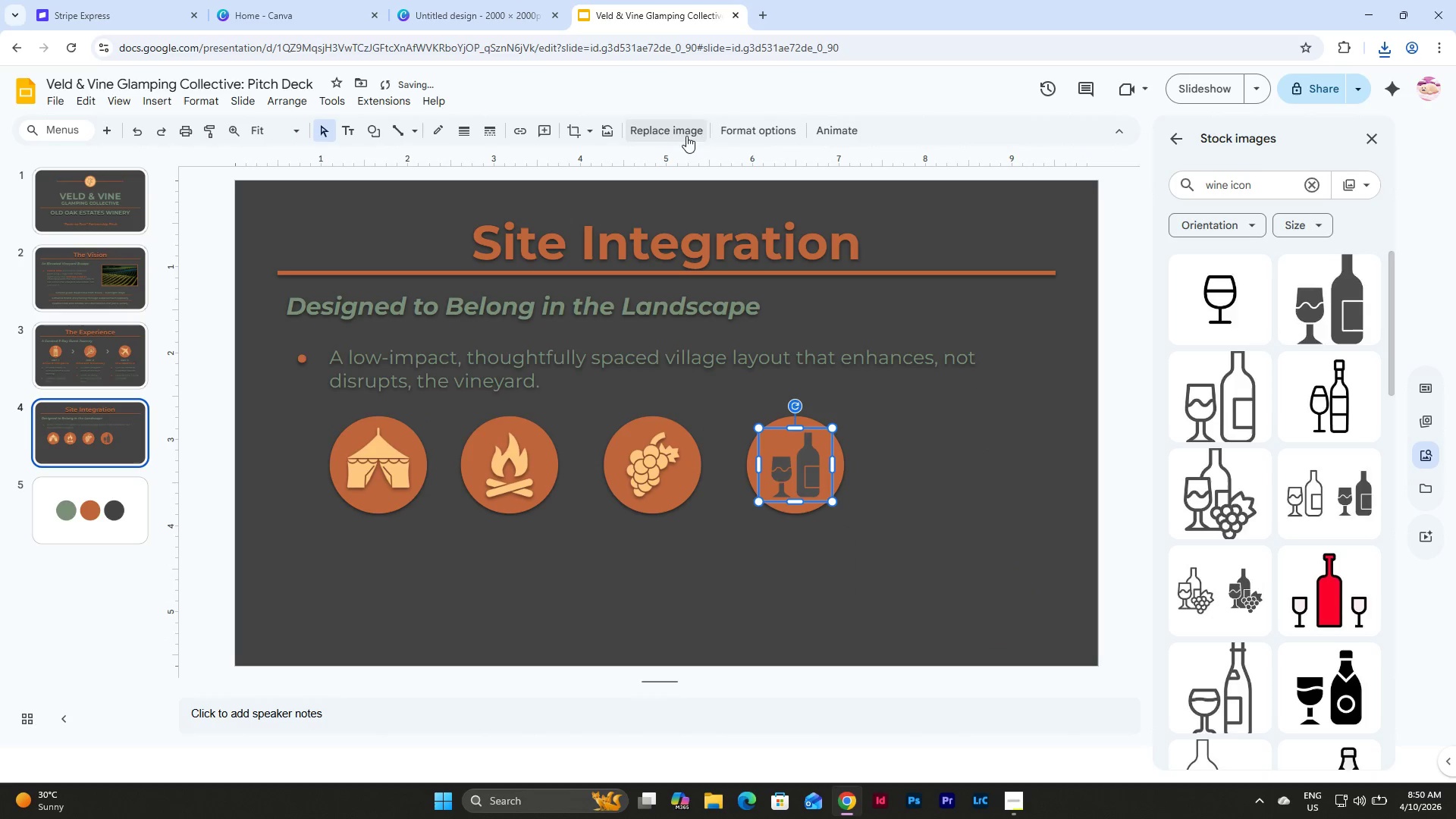 
left_click([783, 137])
 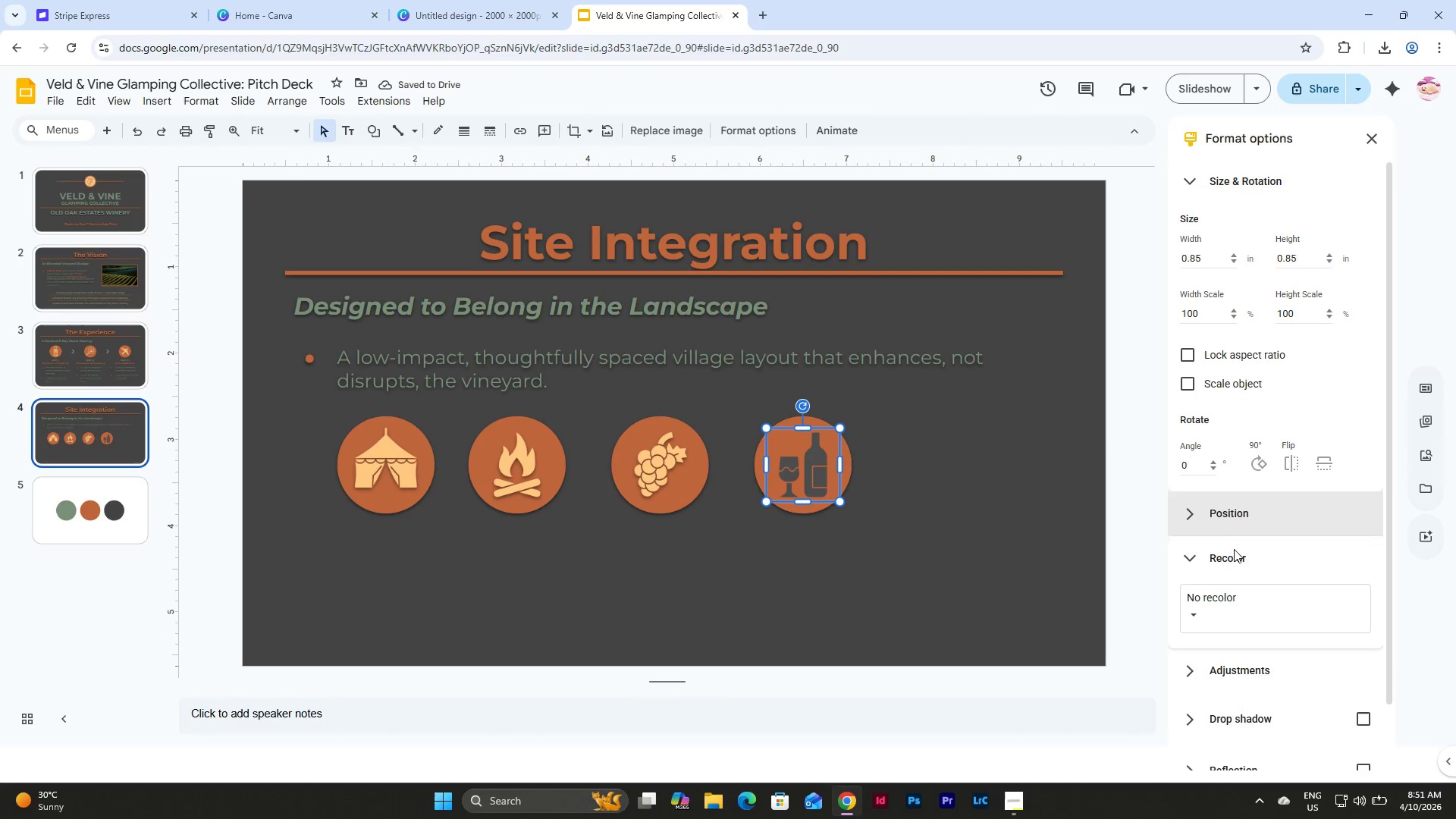 
left_click([1233, 614])
 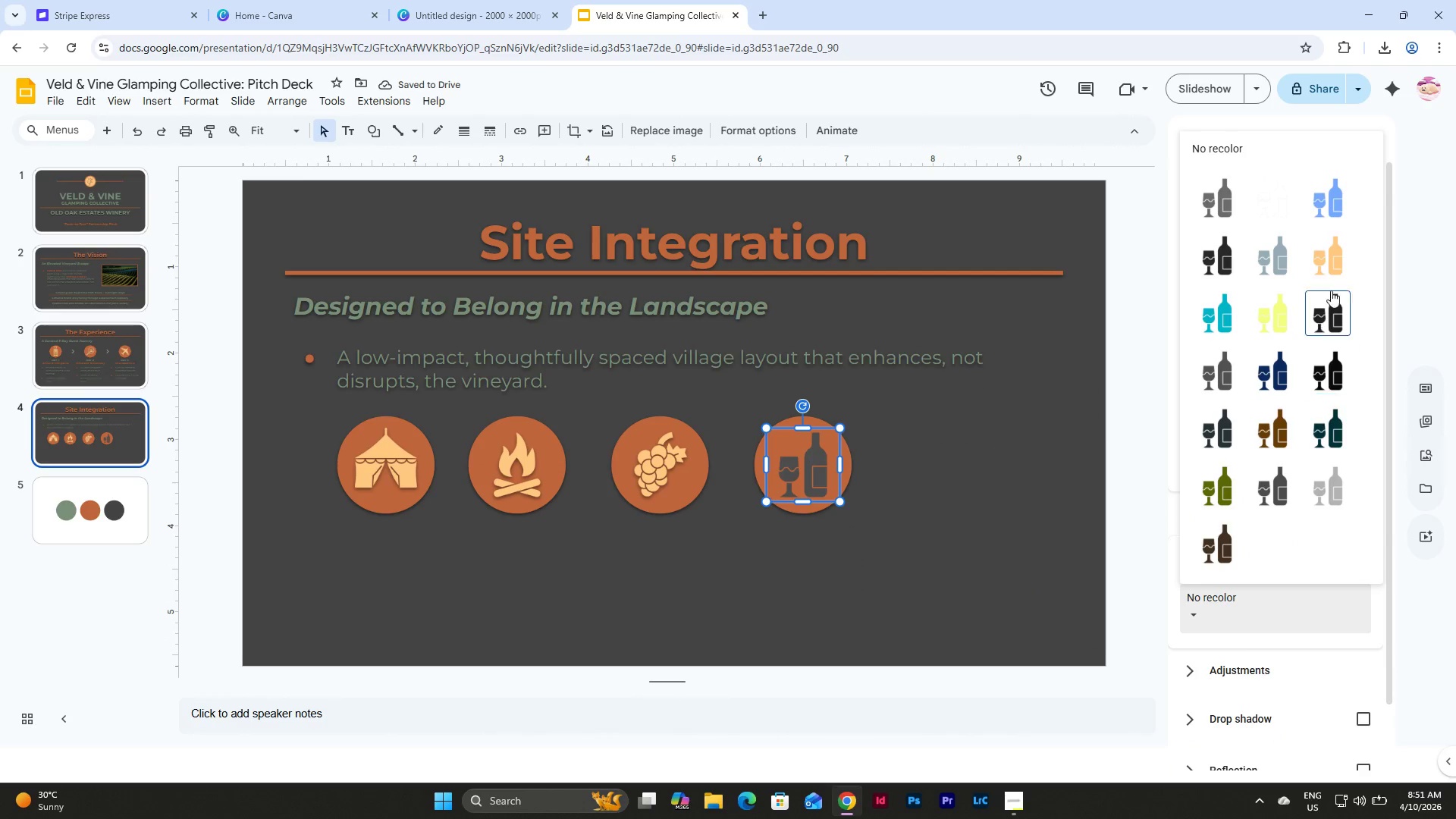 
left_click([1335, 256])
 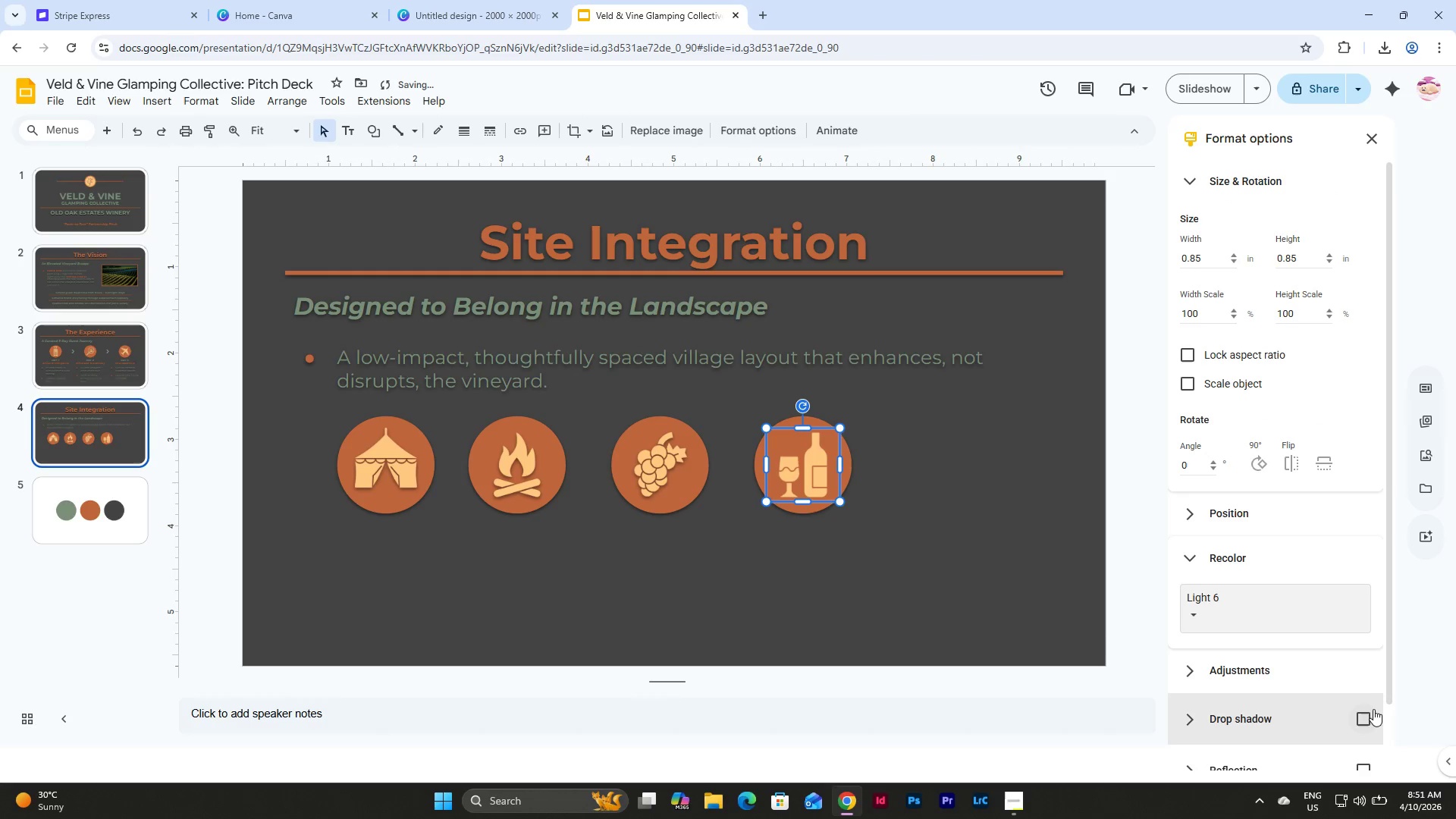 
left_click([1368, 715])
 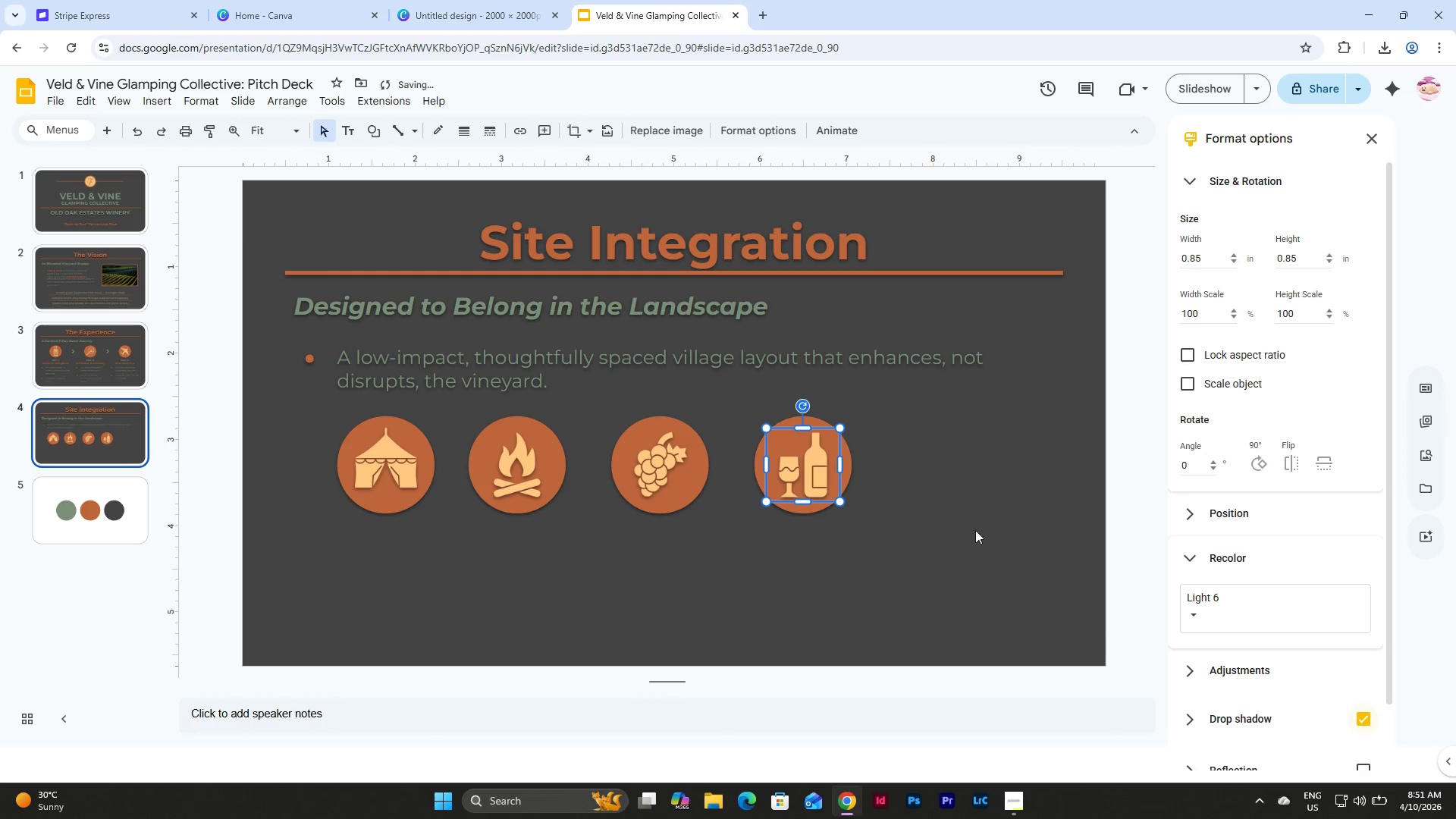 
left_click([896, 474])
 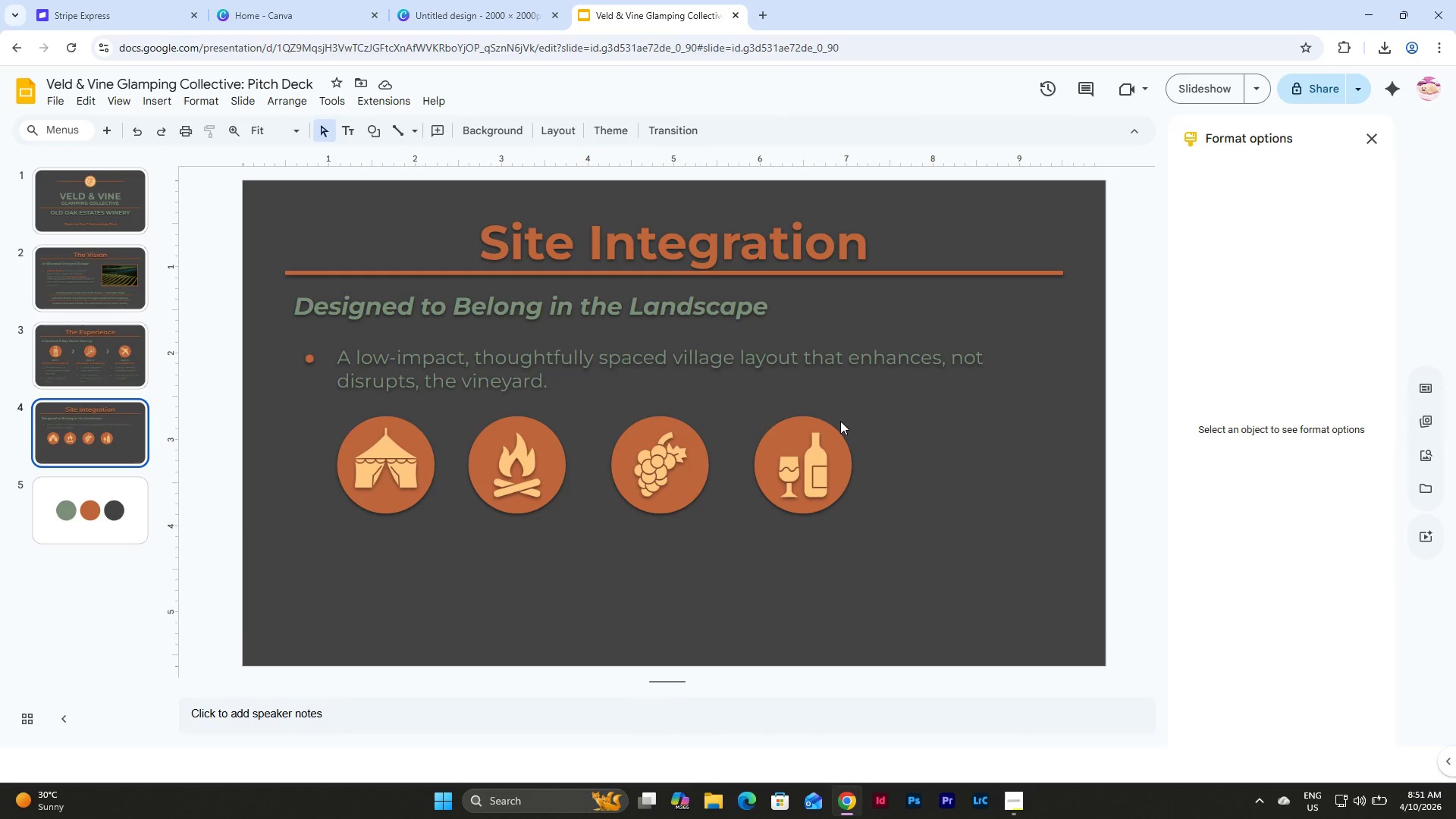 
wait(5.92)
 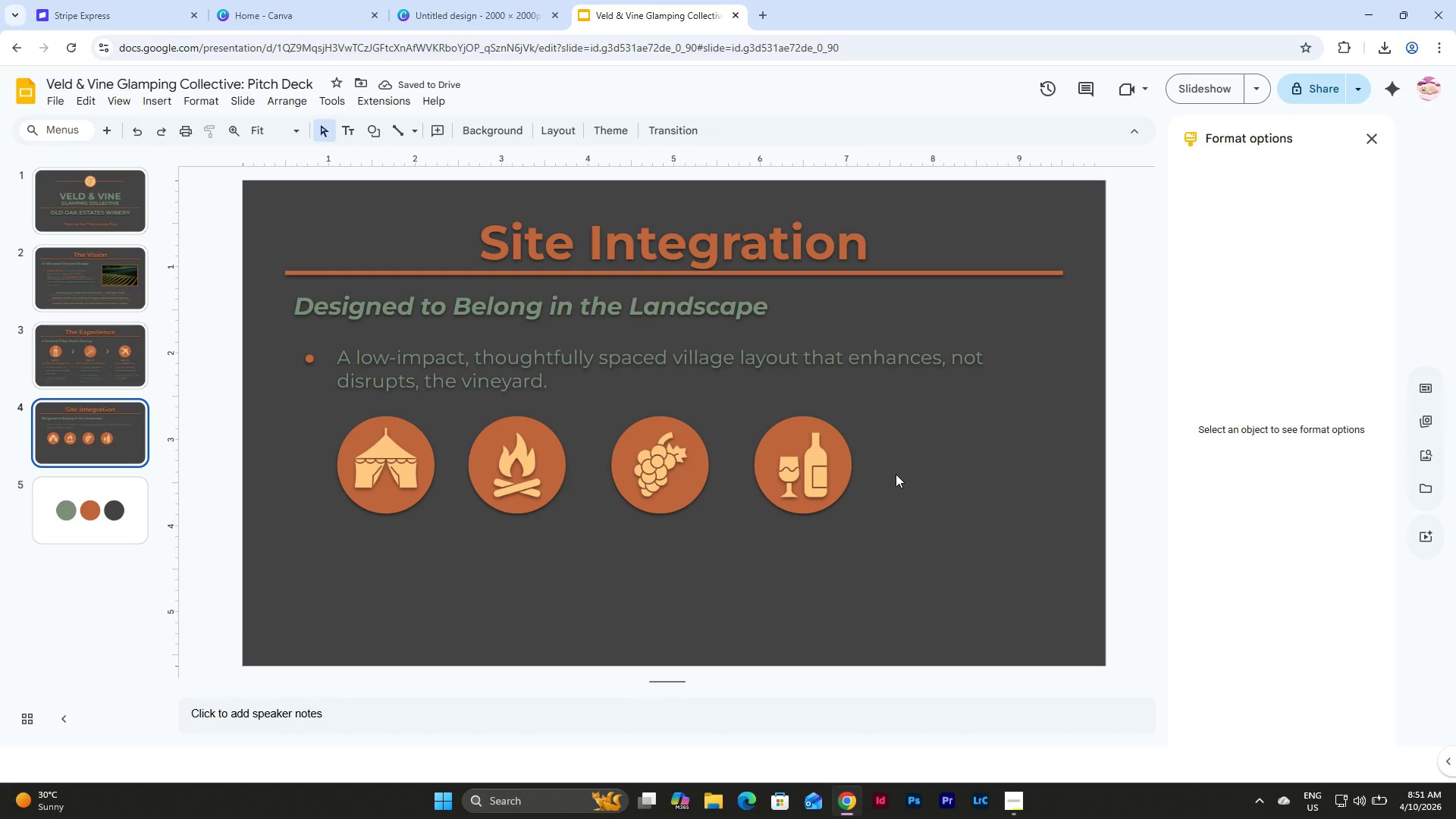 
left_click([1423, 456])
 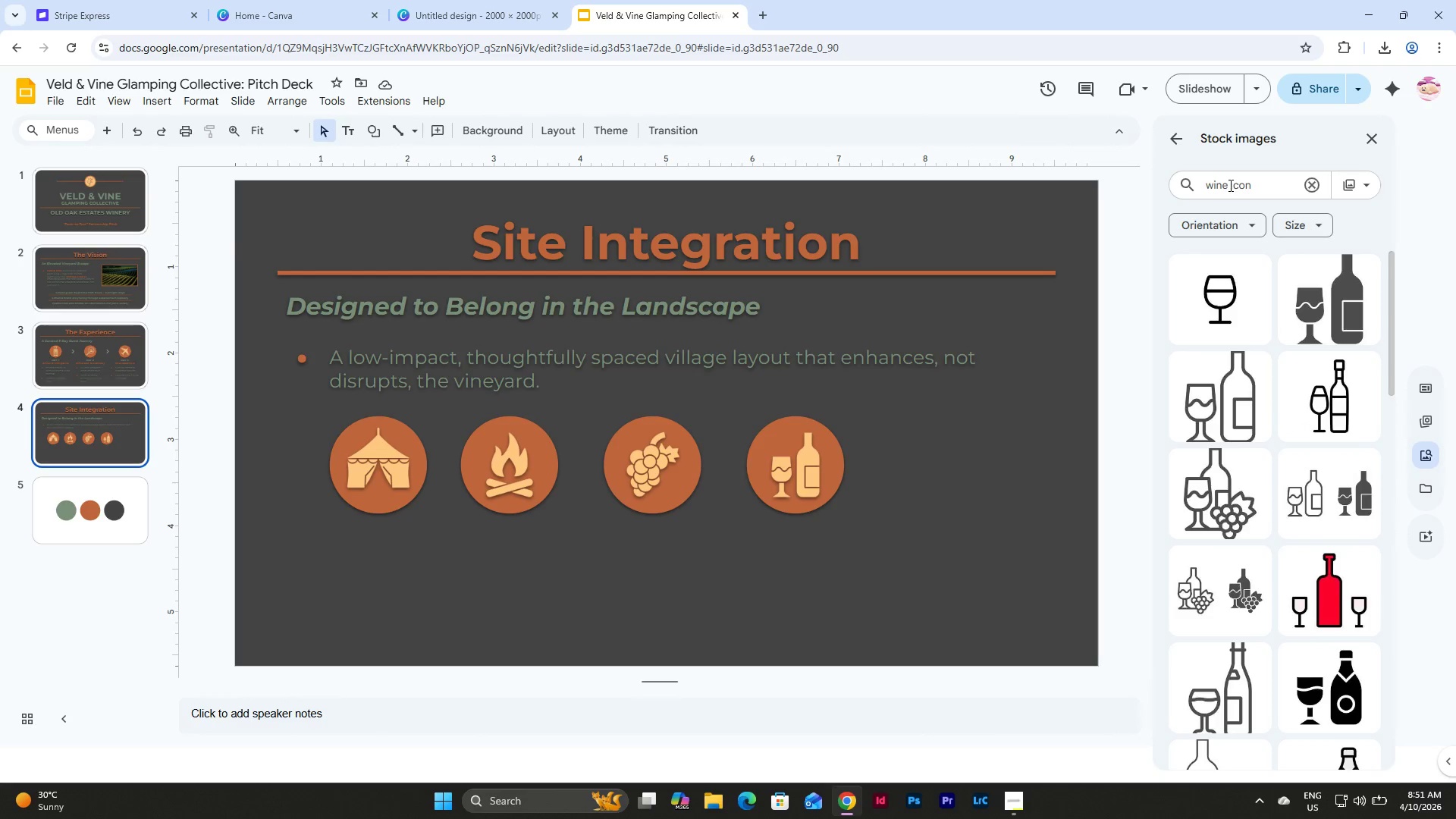 
left_click_drag(start_coordinate=[1228, 185], to_coordinate=[1157, 185])
 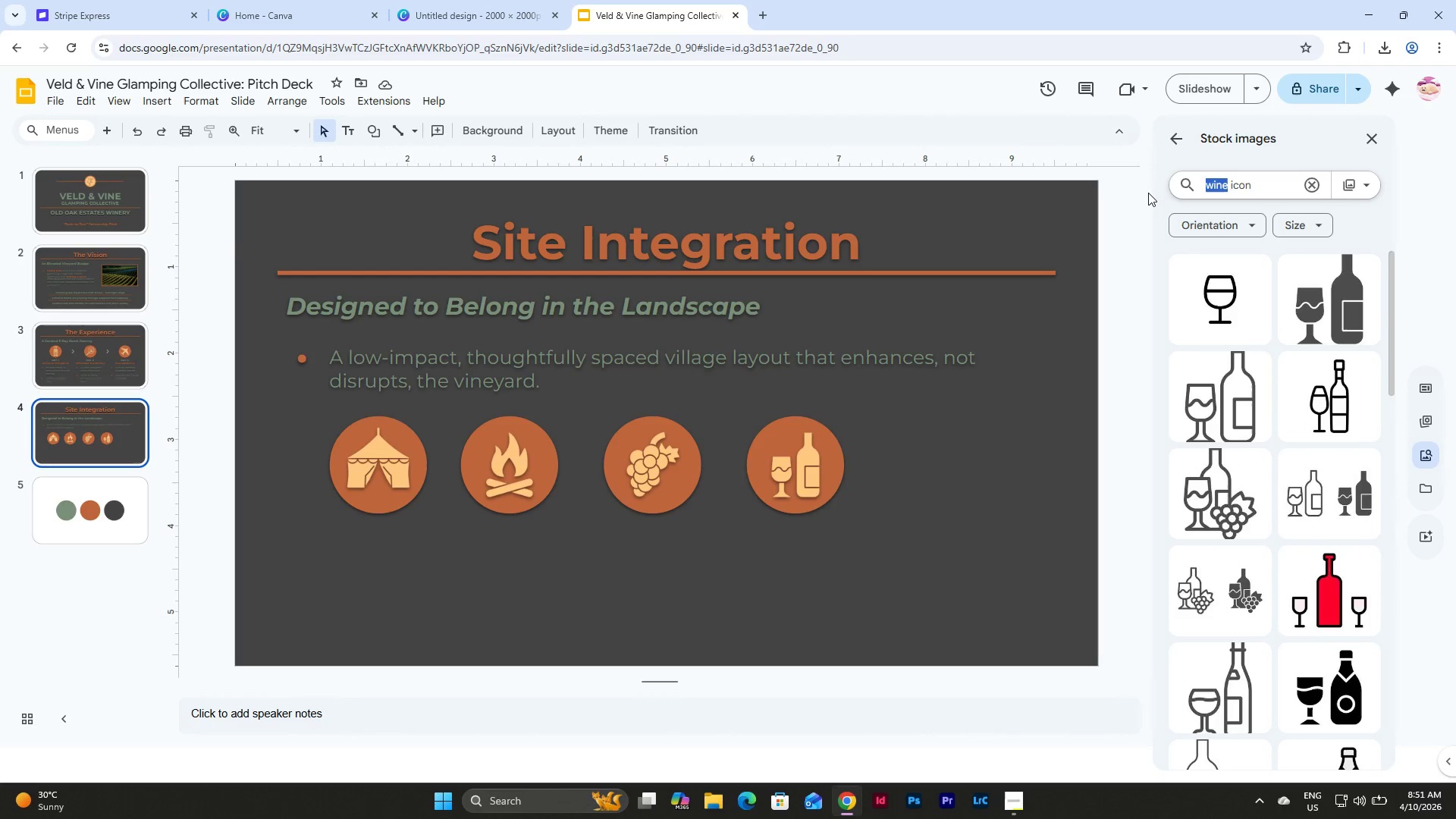 
type(dine)
 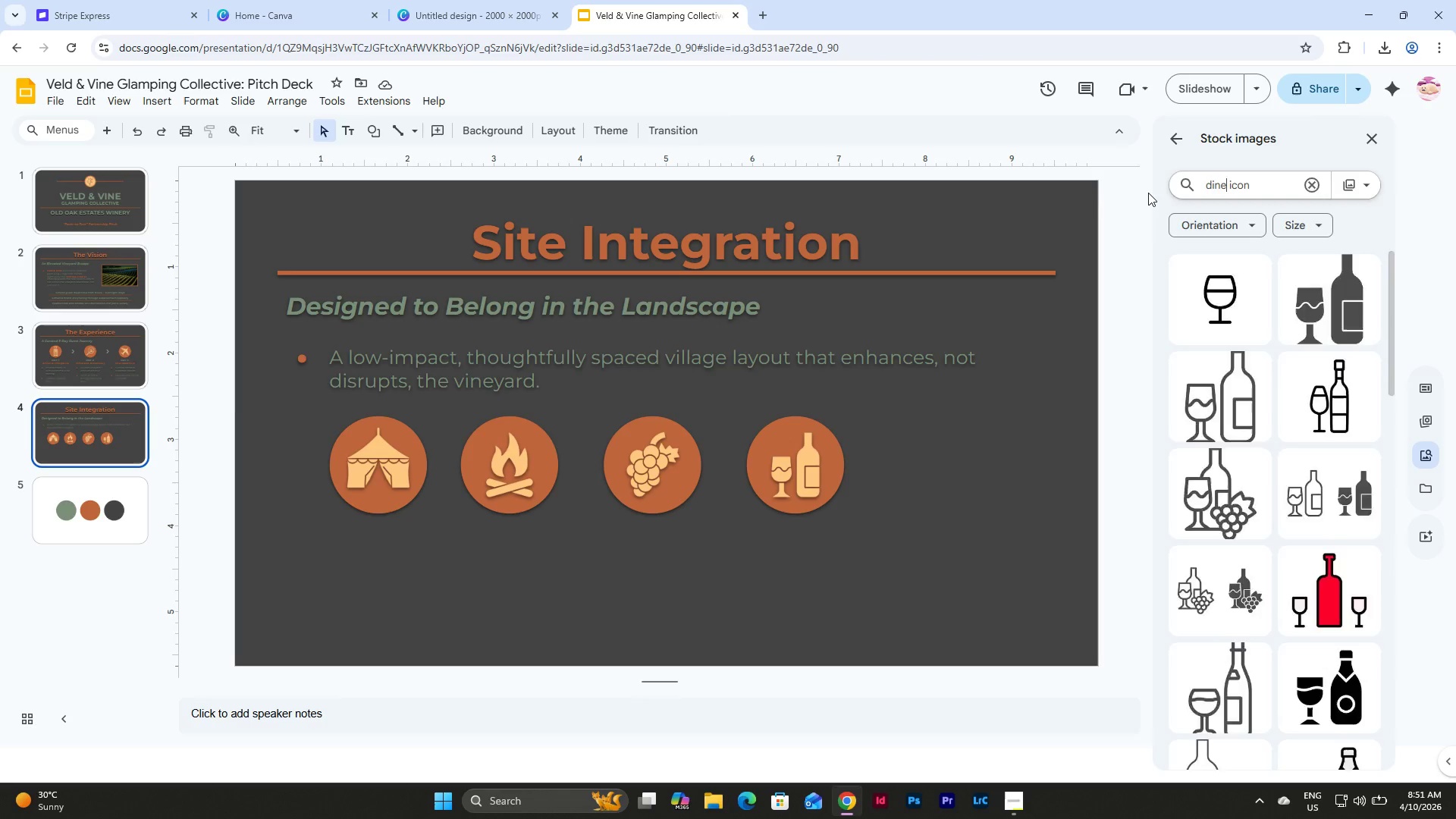 
key(Enter)
 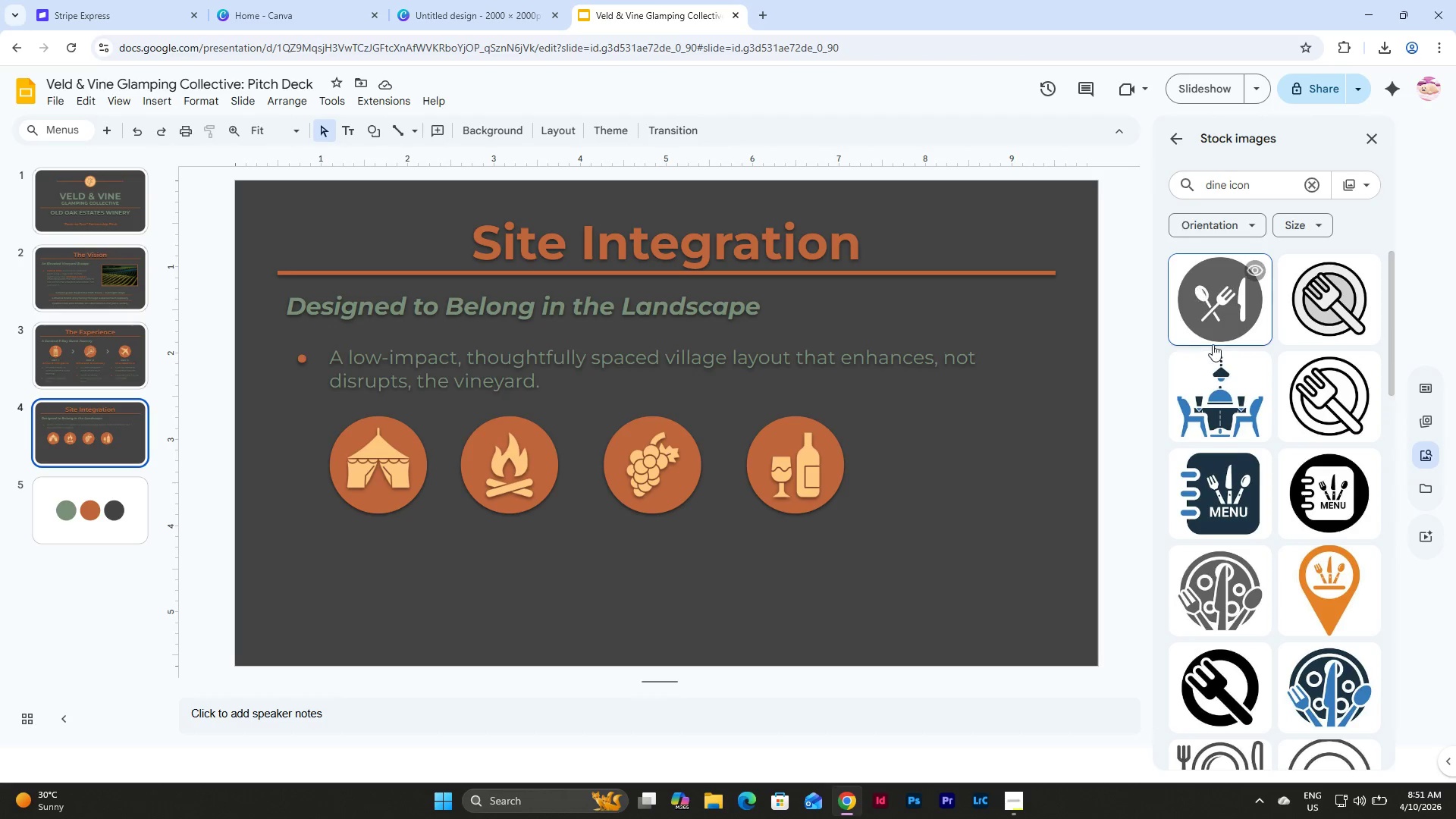 
scroll: coordinate [1218, 297], scroll_direction: down, amount: 3.0
 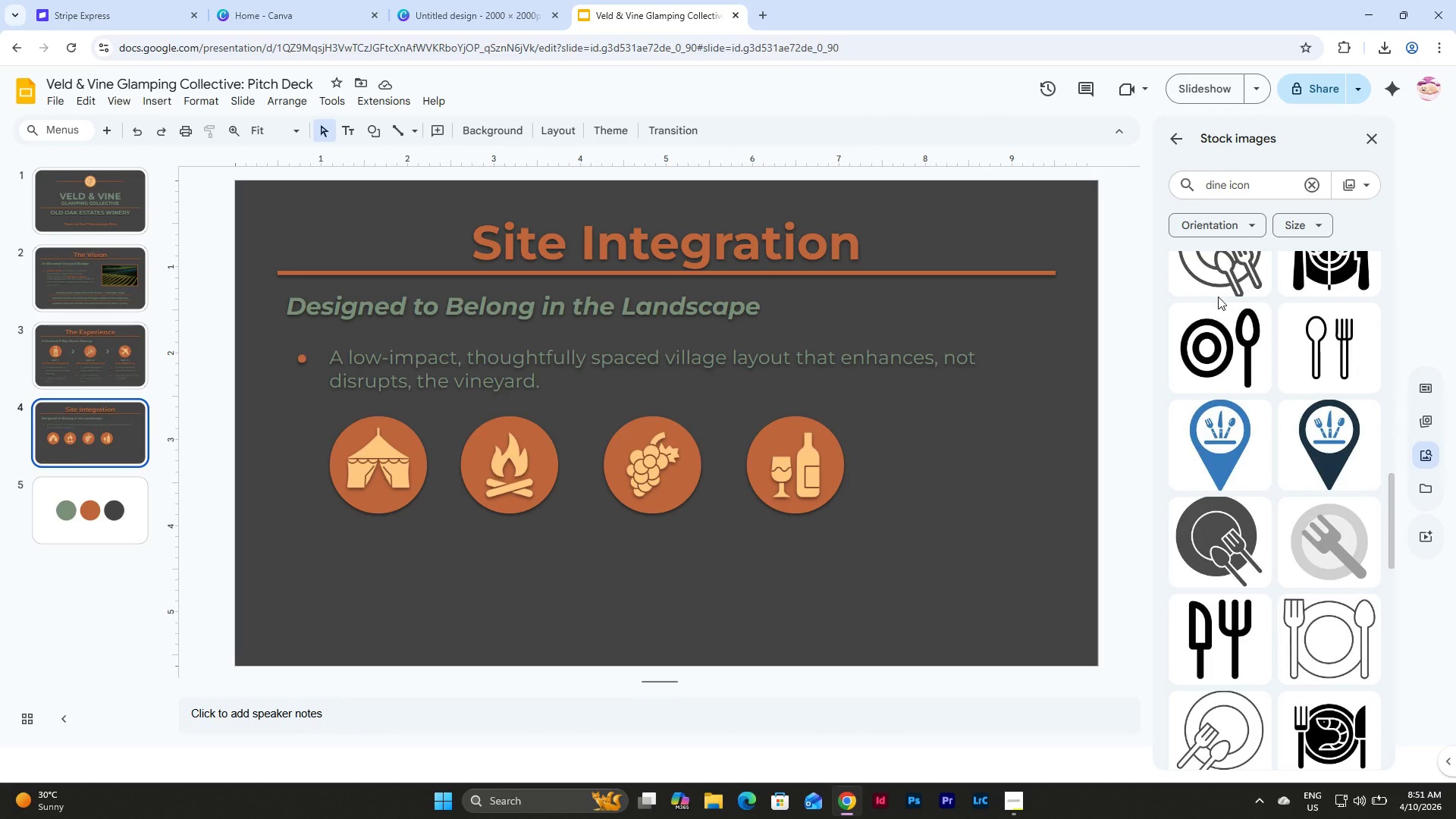 
scroll: coordinate [1218, 297], scroll_direction: up, amount: 6.0
 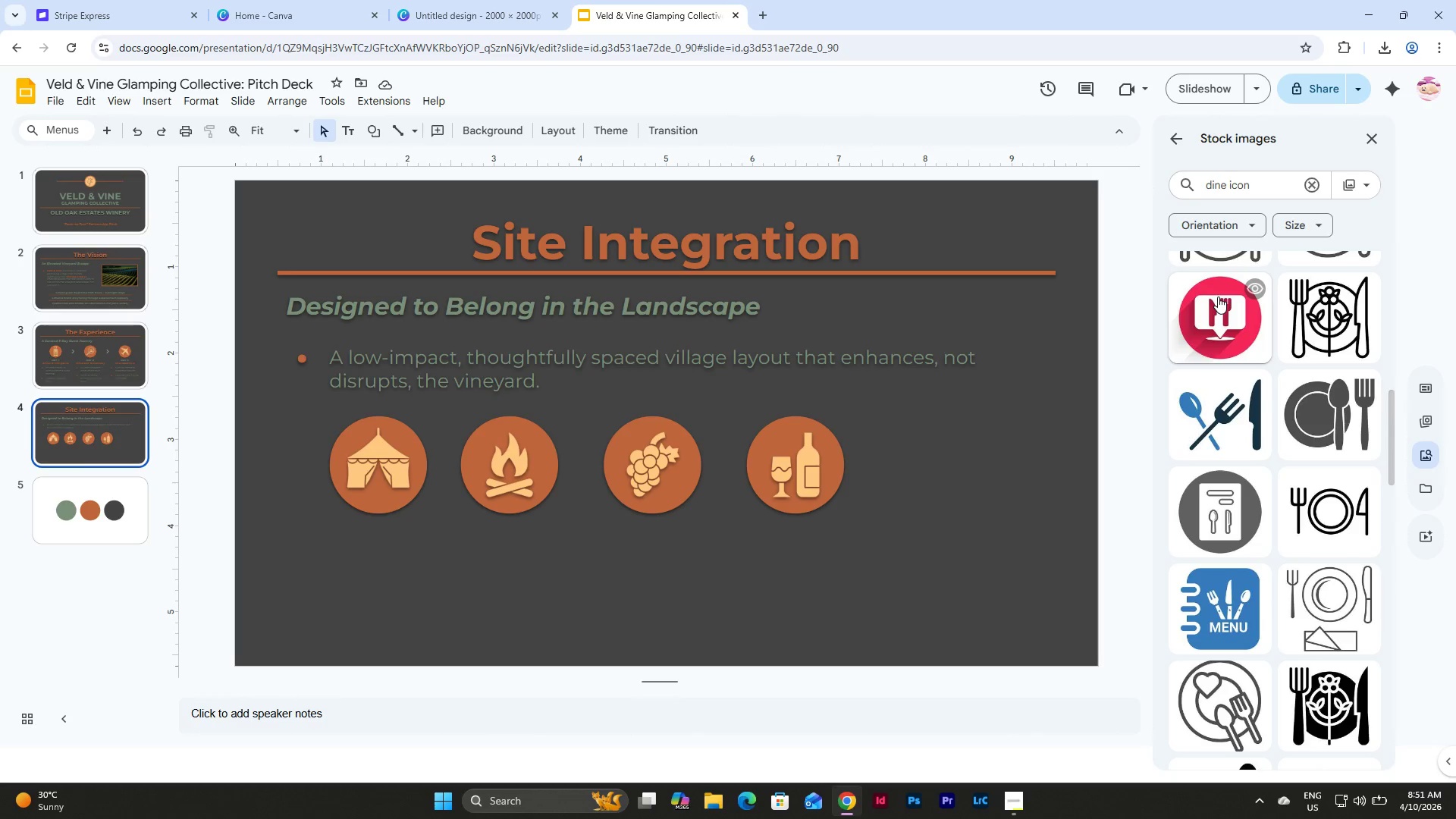 
scroll: coordinate [1218, 297], scroll_direction: down, amount: 13.0
 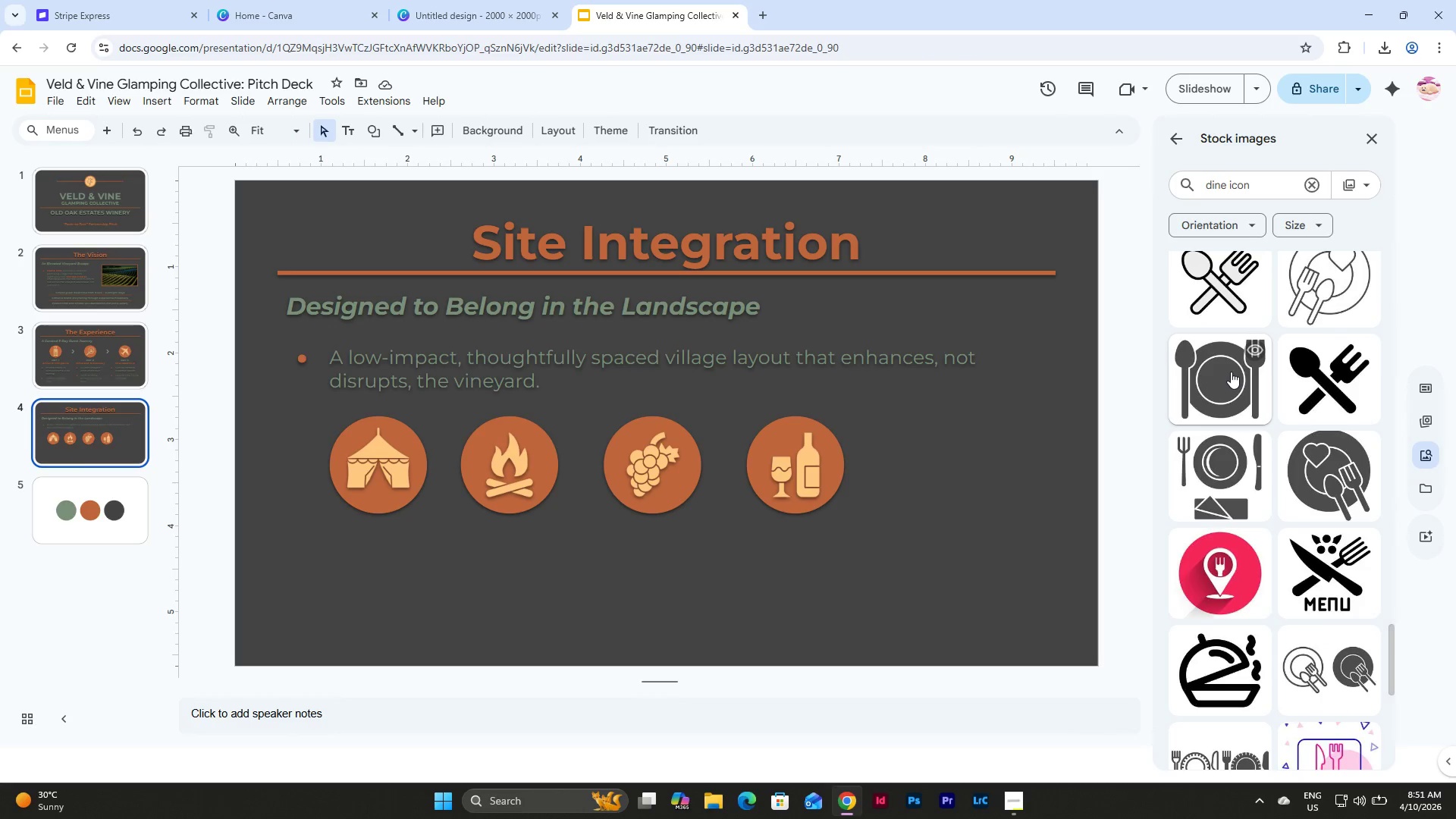 
left_click([1231, 372])
 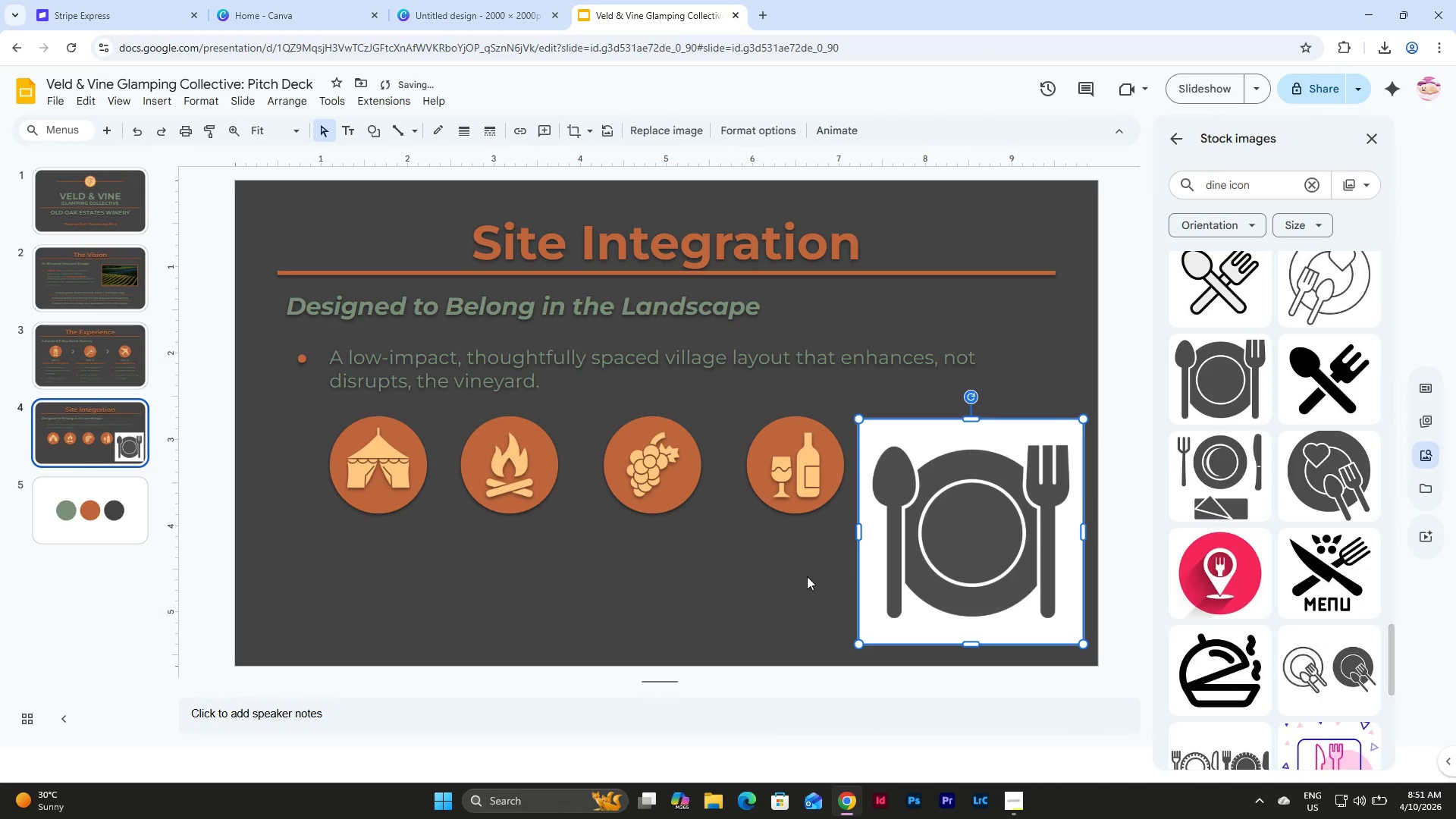 
double_click([981, 516])
 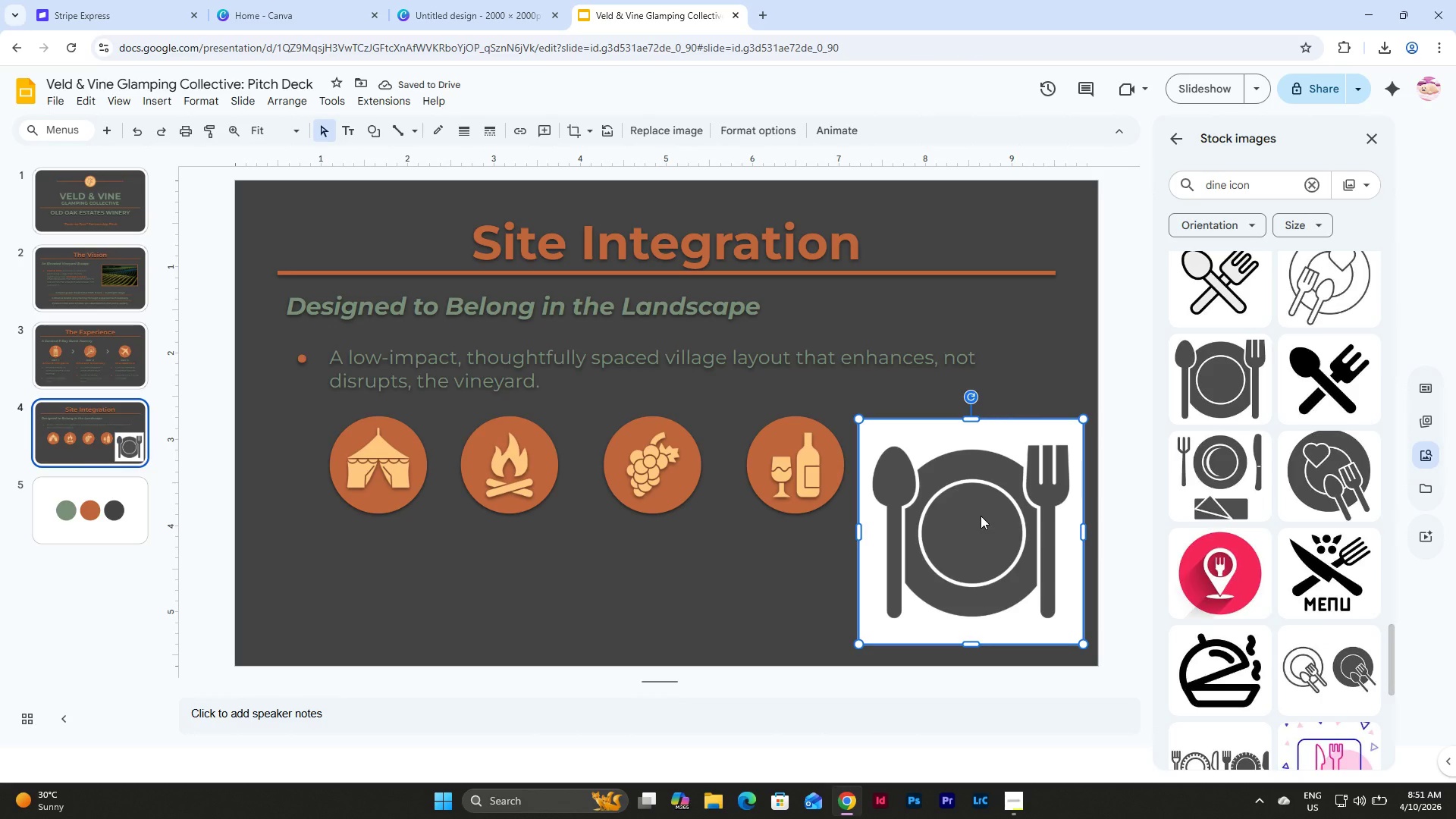 
key(Control+C)
 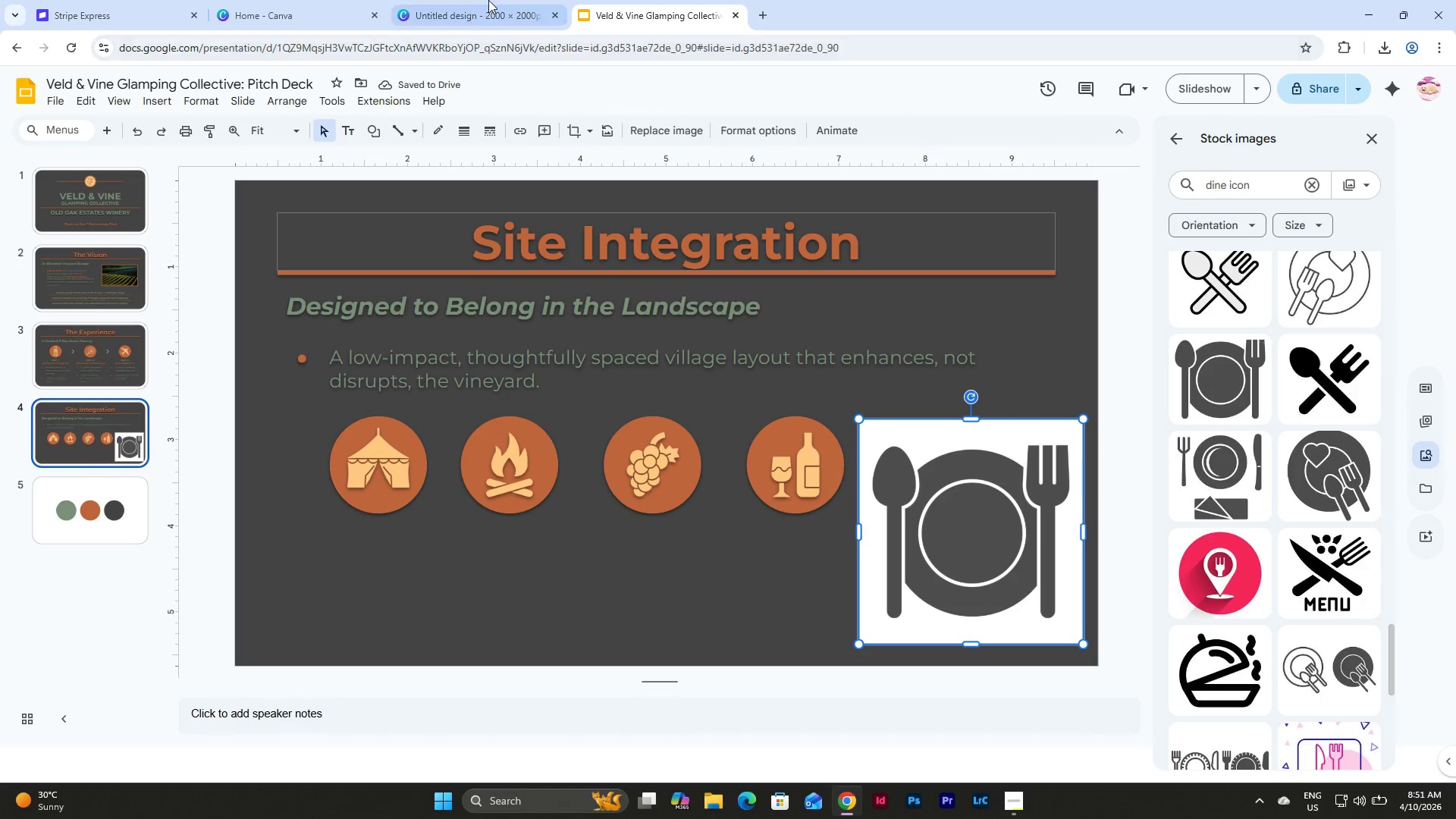 
left_click([491, 0])
 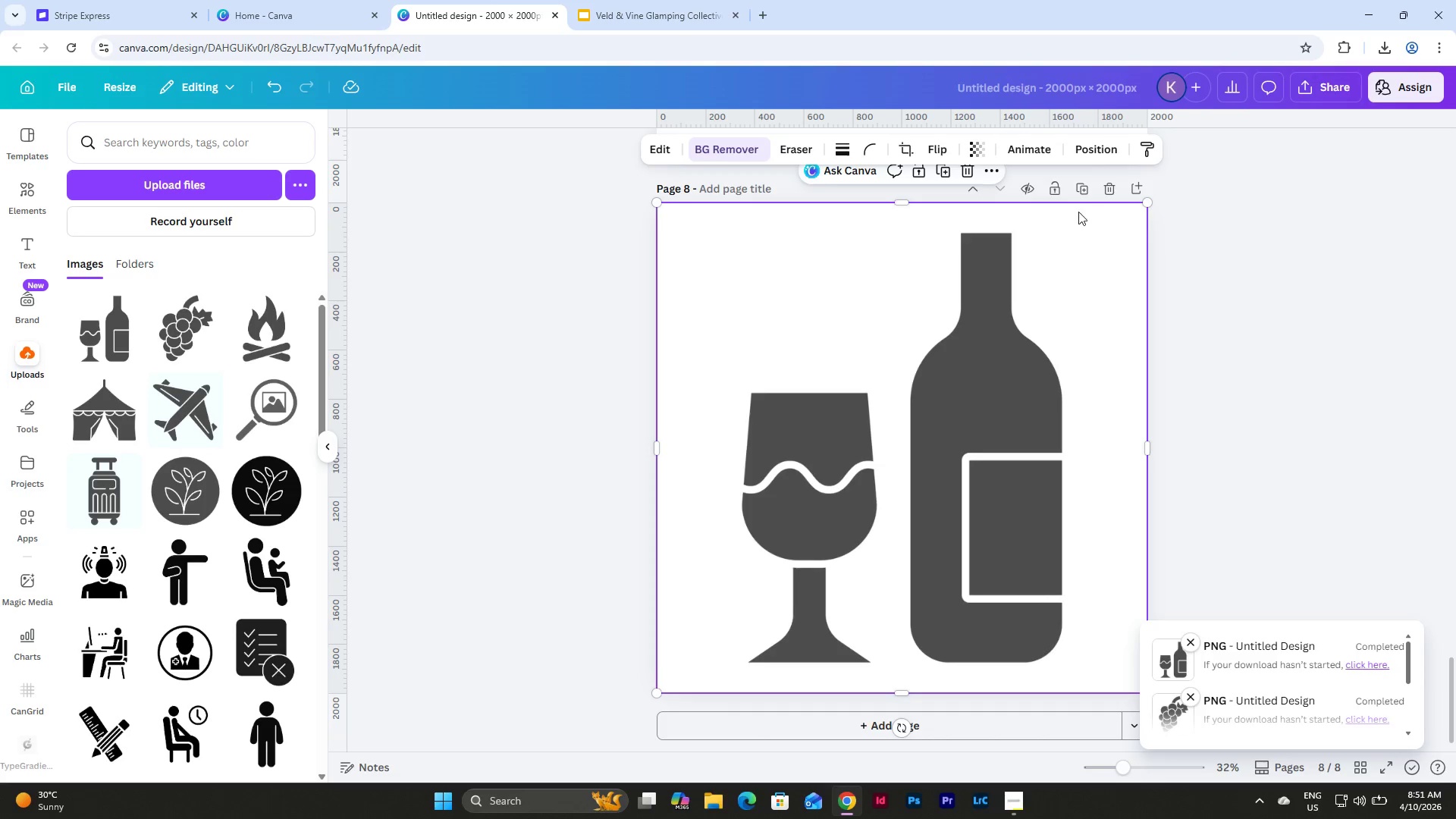 
left_click([1084, 187])
 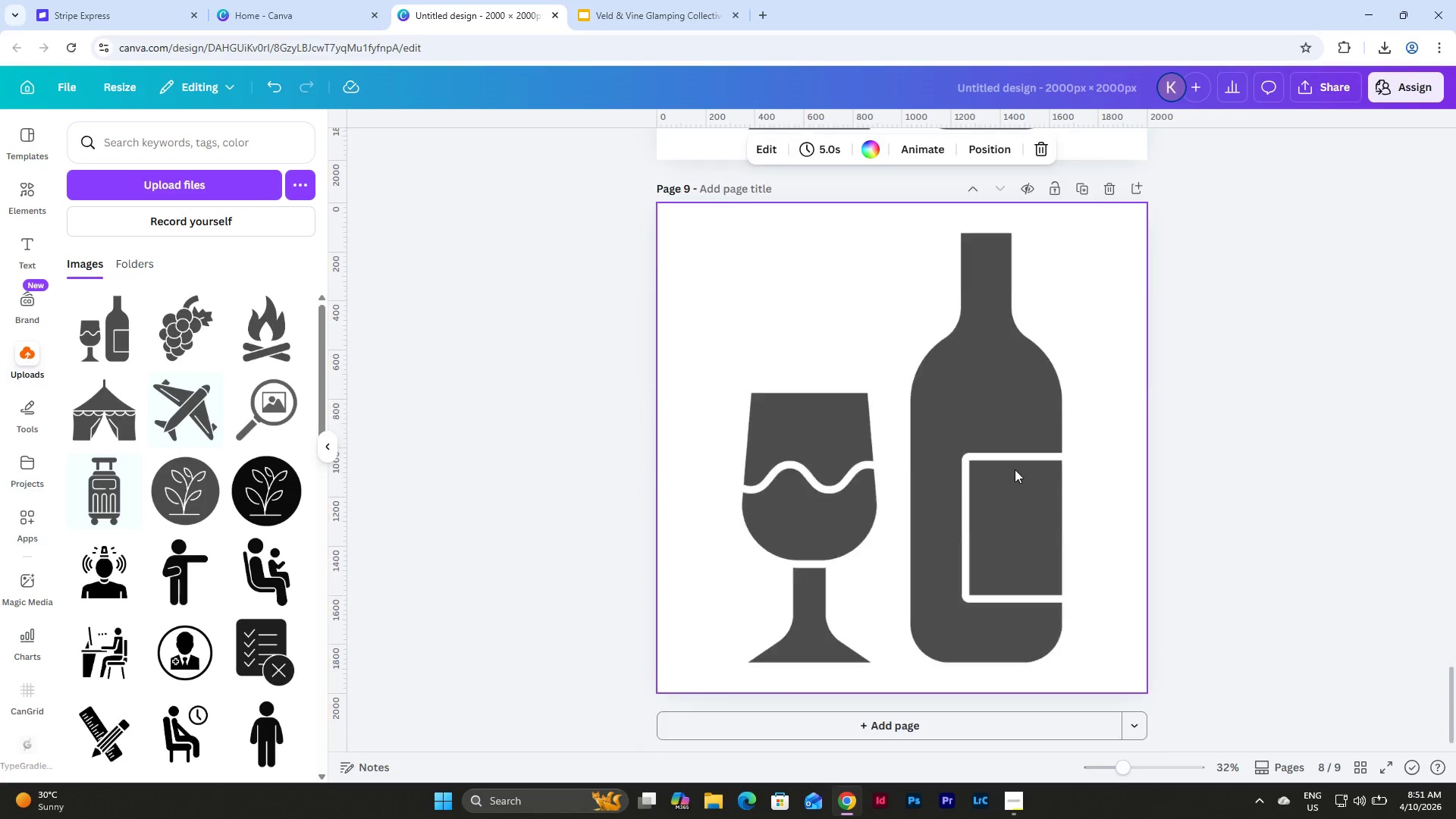 
left_click([996, 483])
 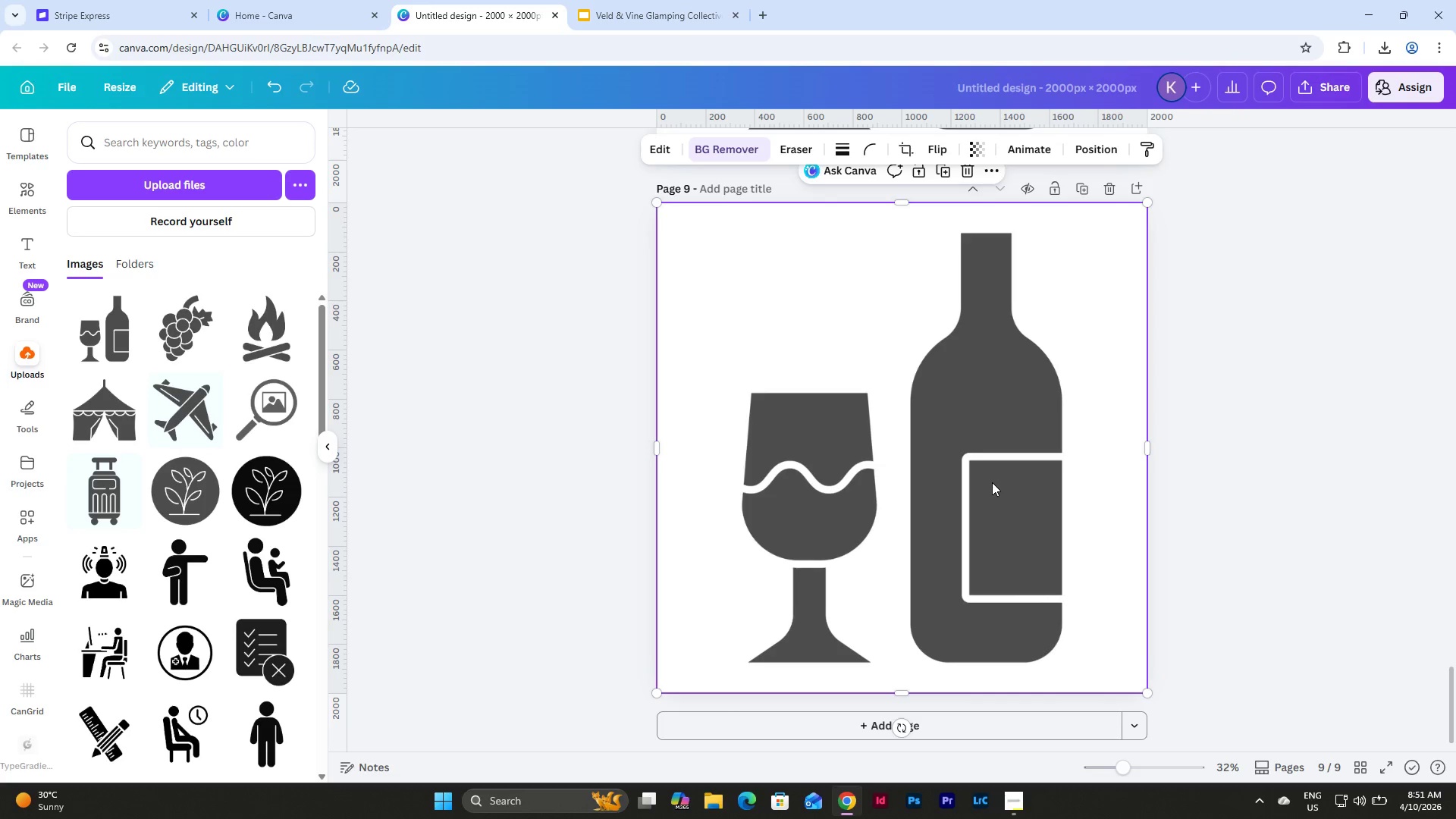 
key(Backspace)
 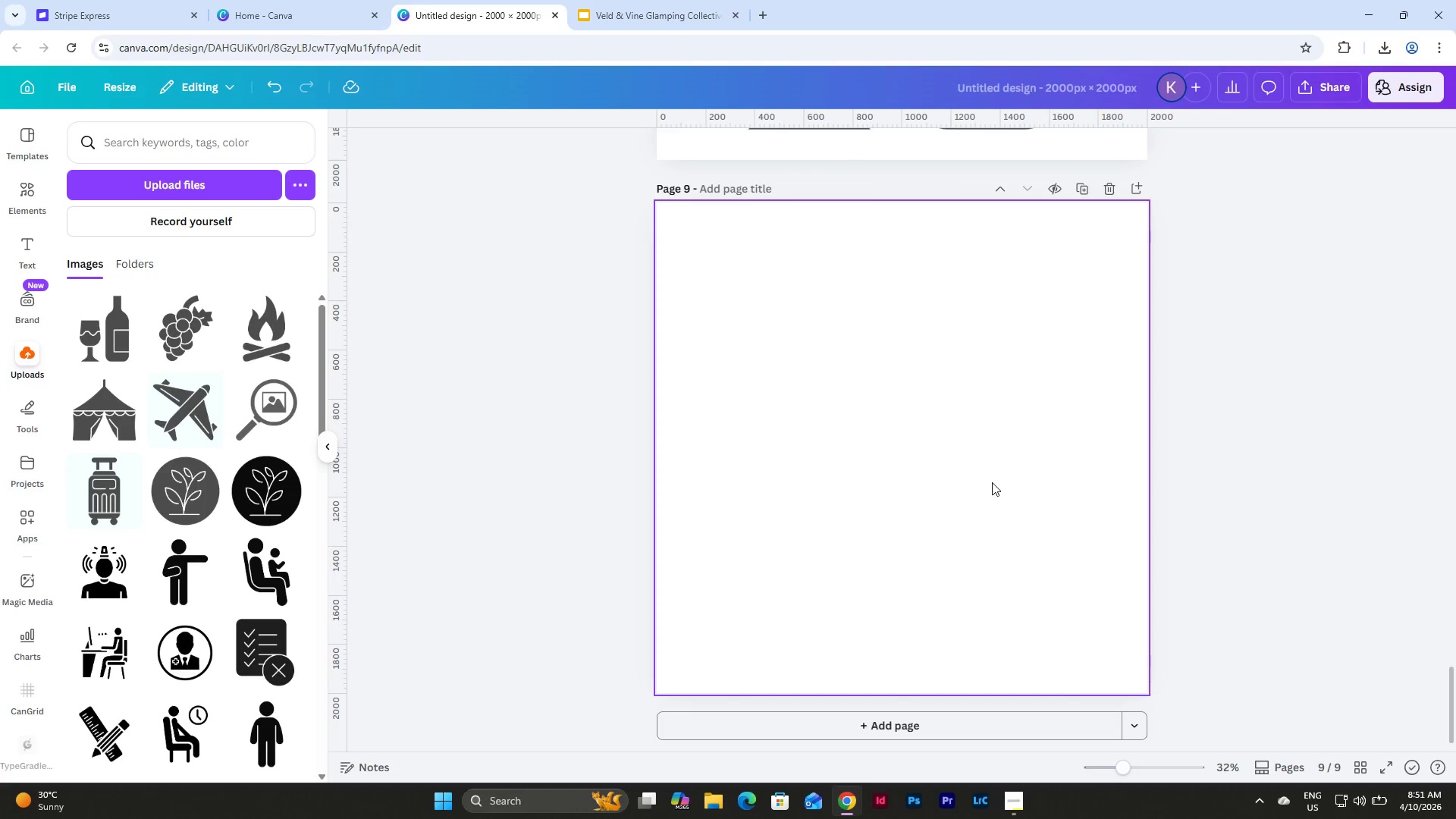 
key(Control+V)
 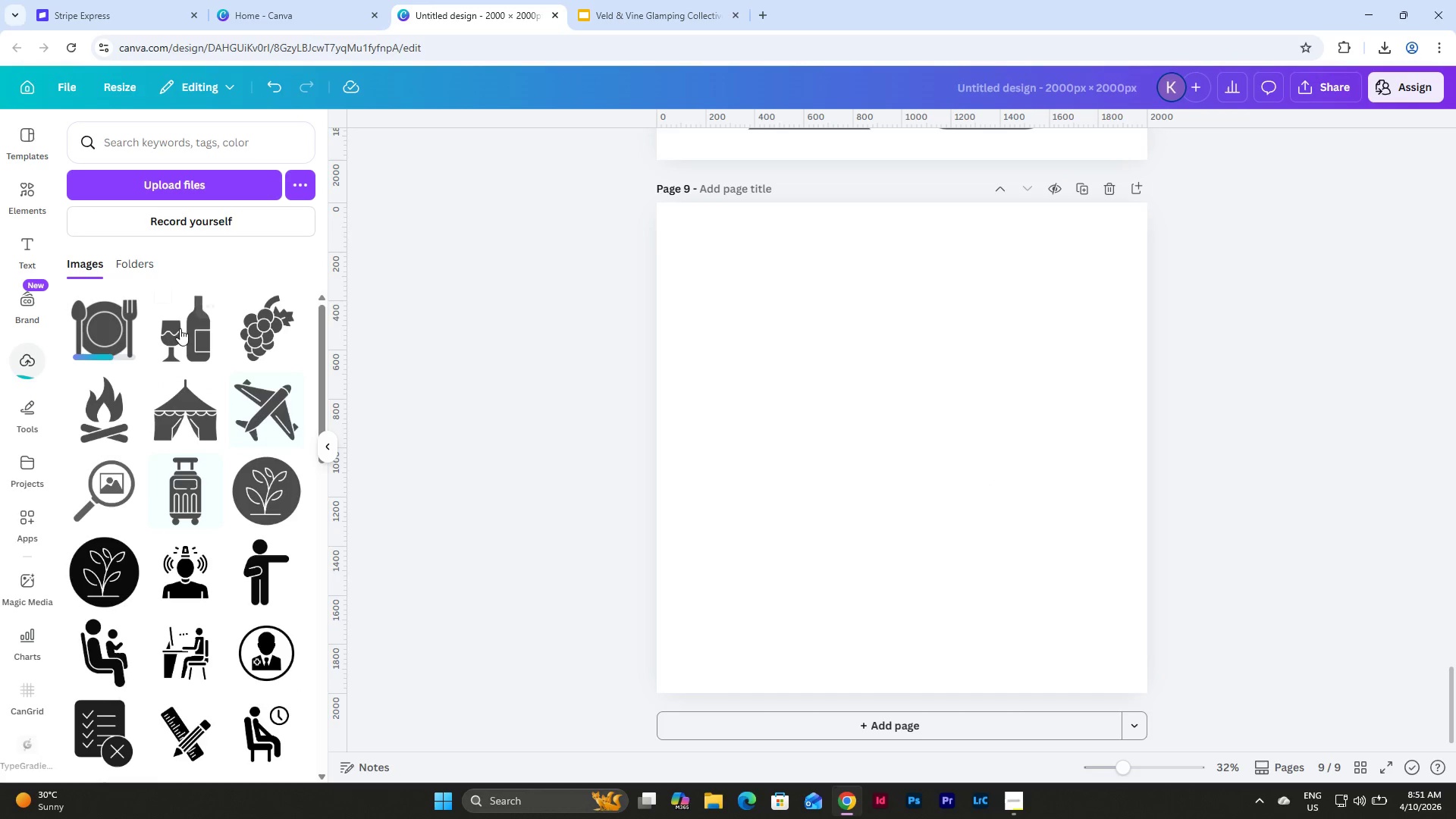 
left_click([86, 322])
 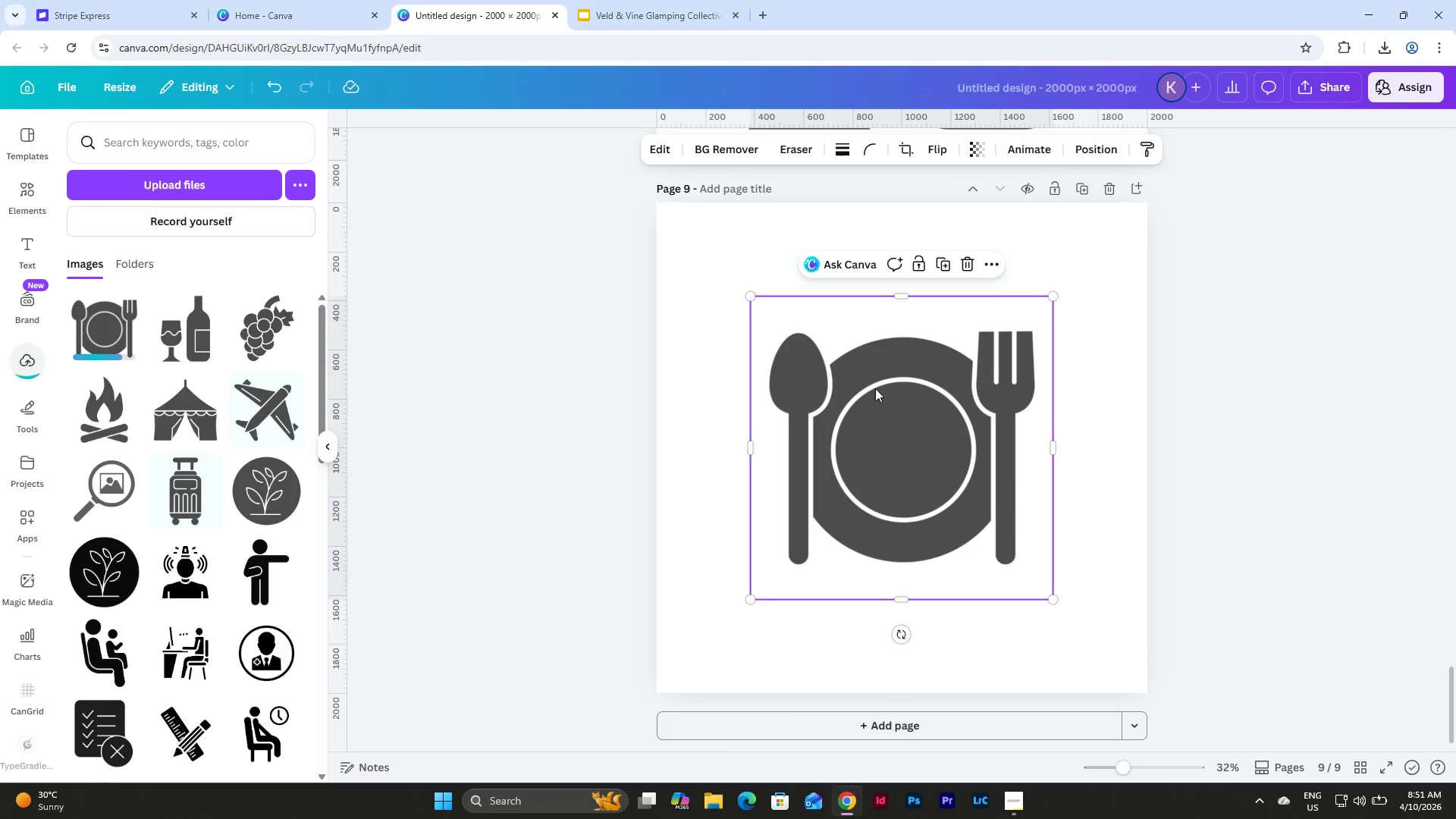 
left_click_drag(start_coordinate=[880, 389], to_coordinate=[788, 299])
 